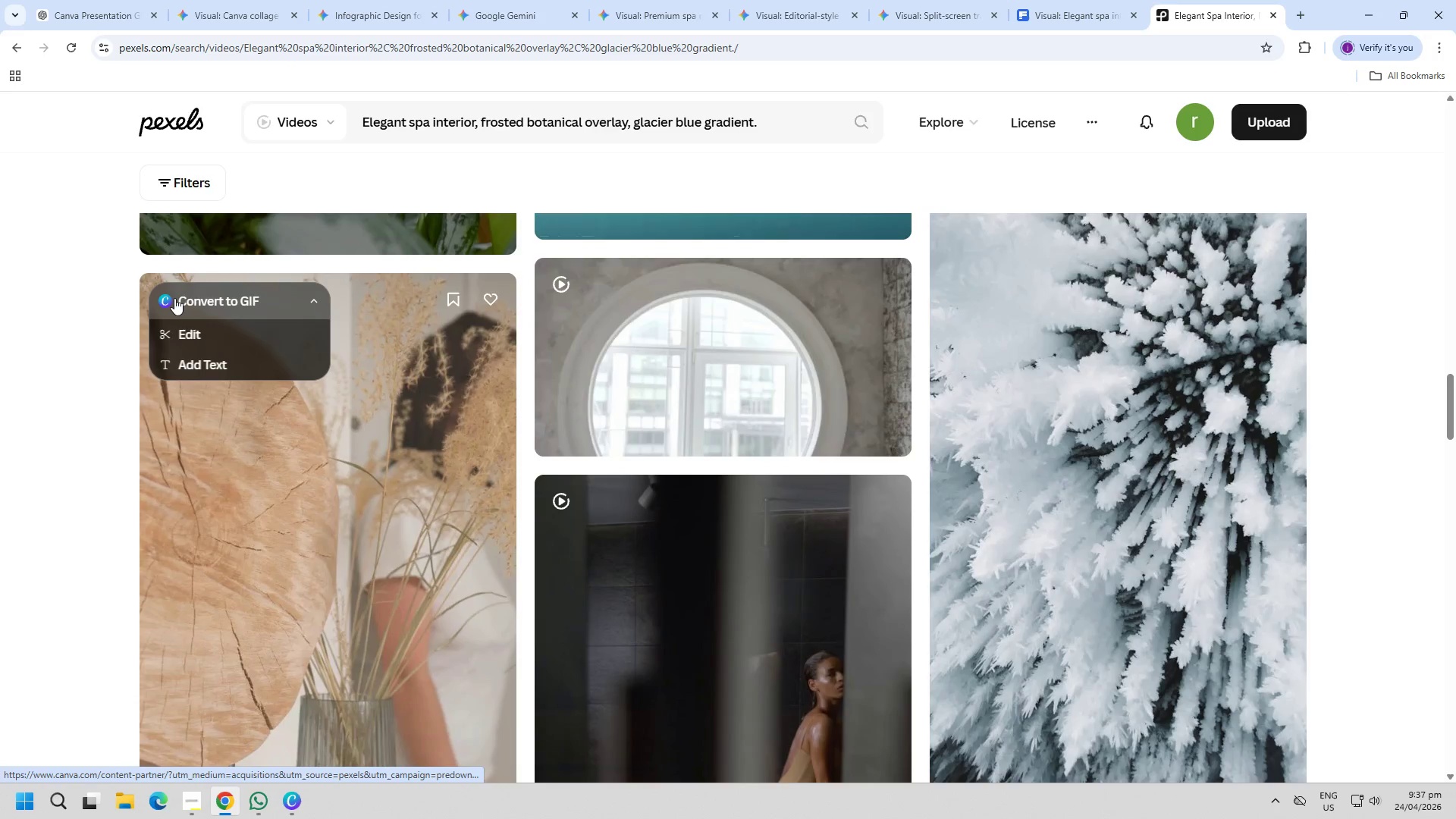 
scroll: coordinate [109, 317], scroll_direction: down, amount: 15.0
 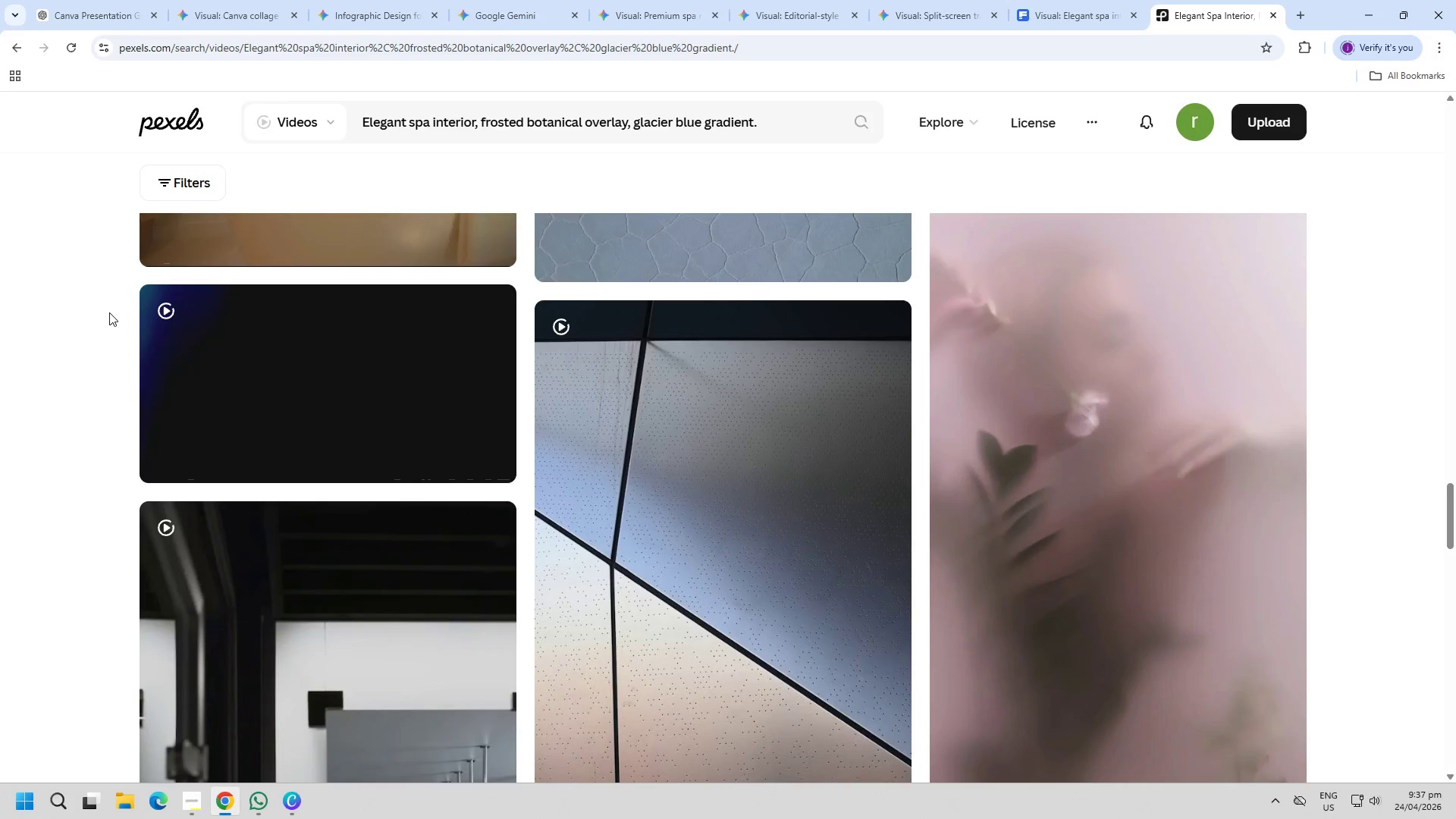 
middle_click([93, 372])
 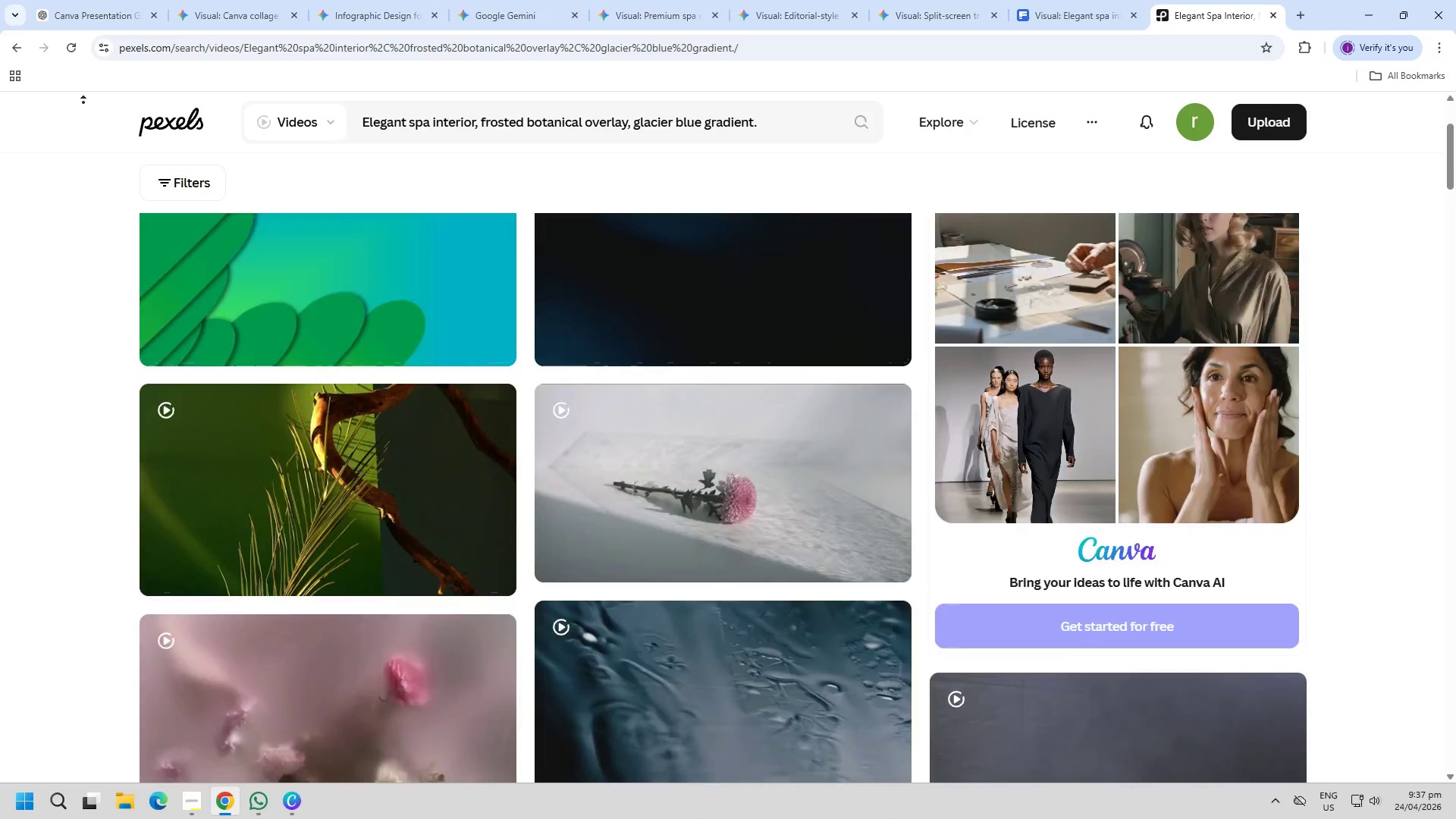 
scroll: coordinate [111, 287], scroll_direction: up, amount: 13.0
 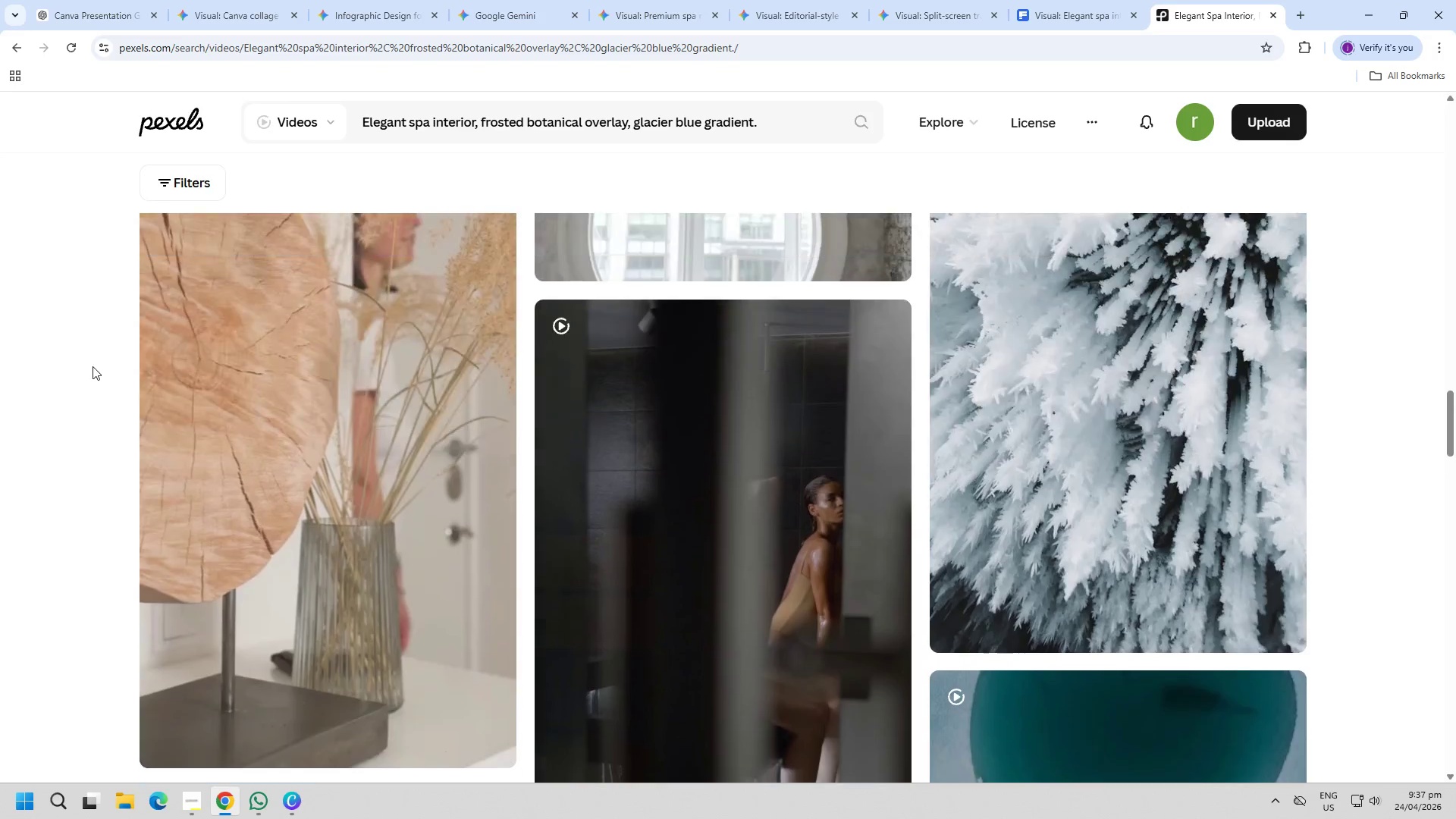 
left_click([27, 317])
 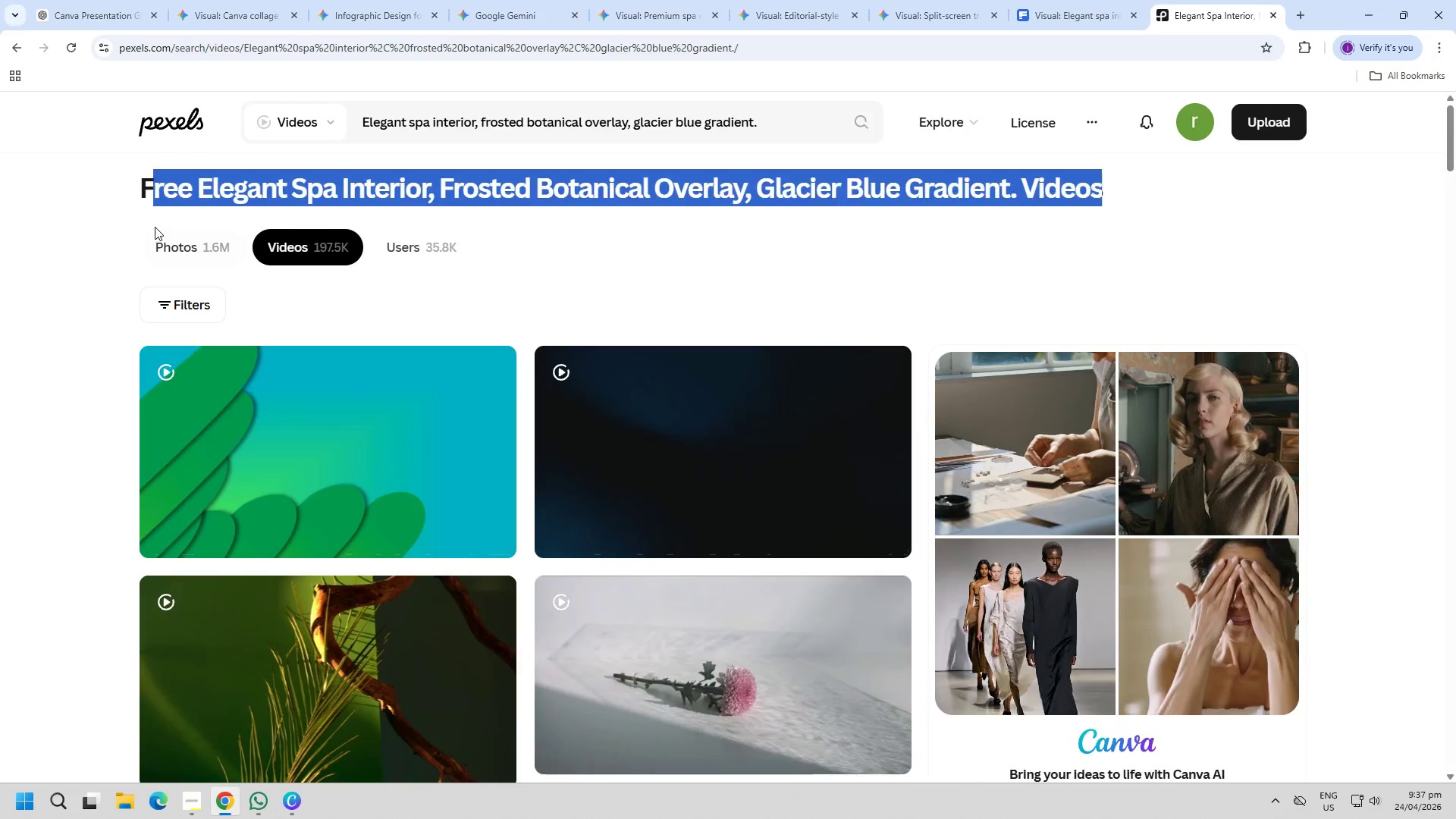 
triple_click([182, 246])
 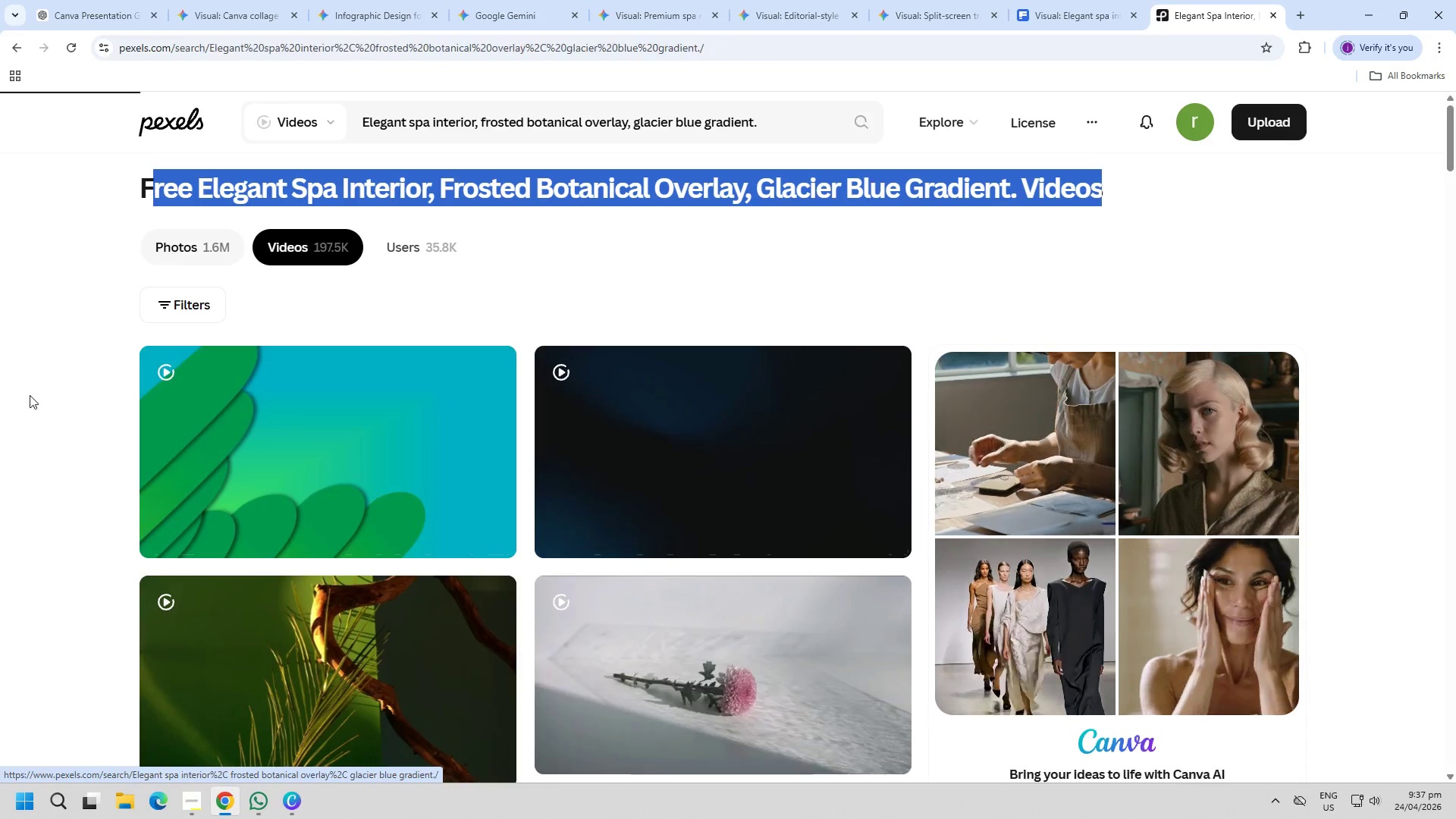 
left_click([32, 381])
 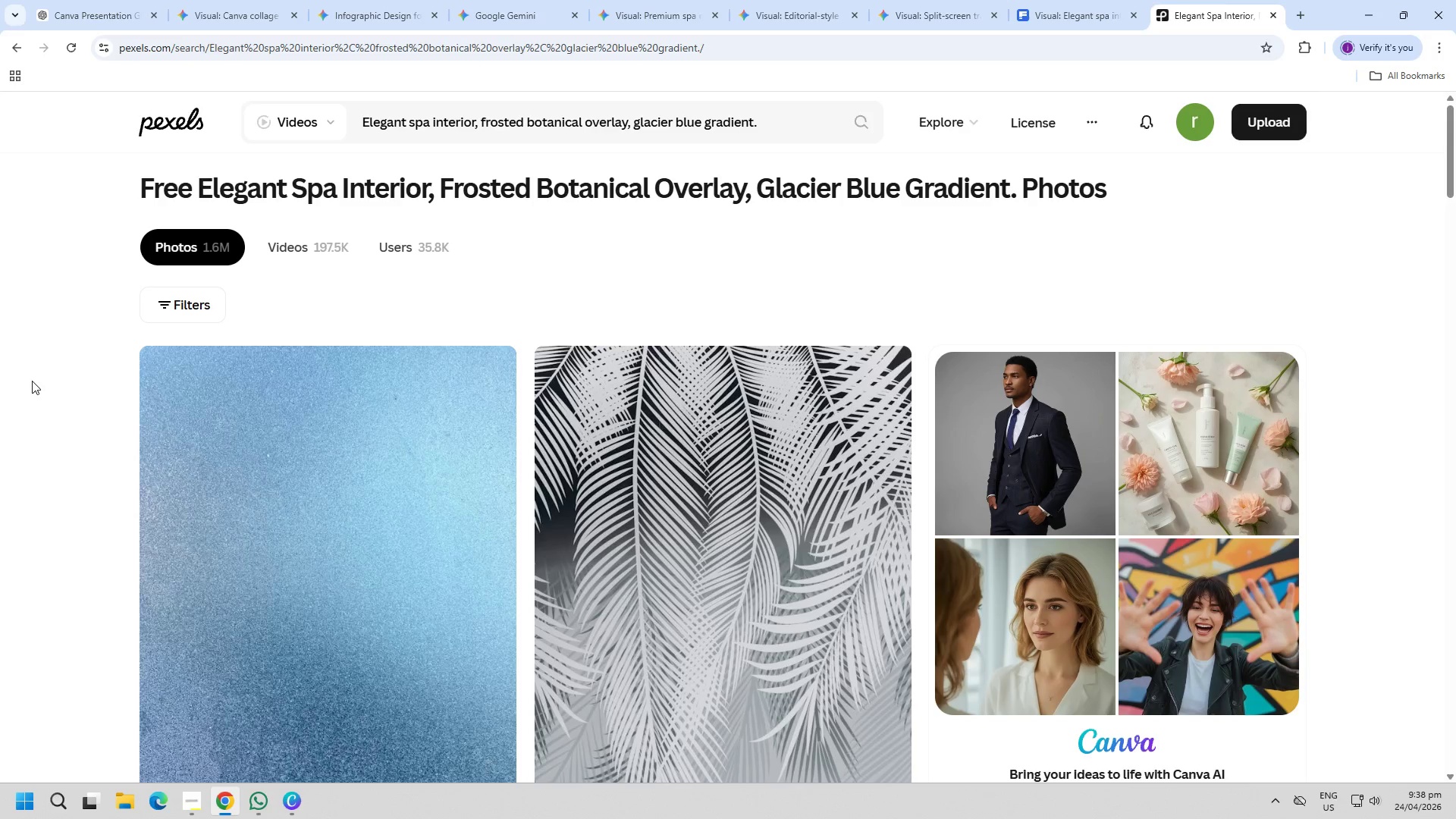 
scroll: coordinate [27, 377], scroll_direction: down, amount: 48.0
 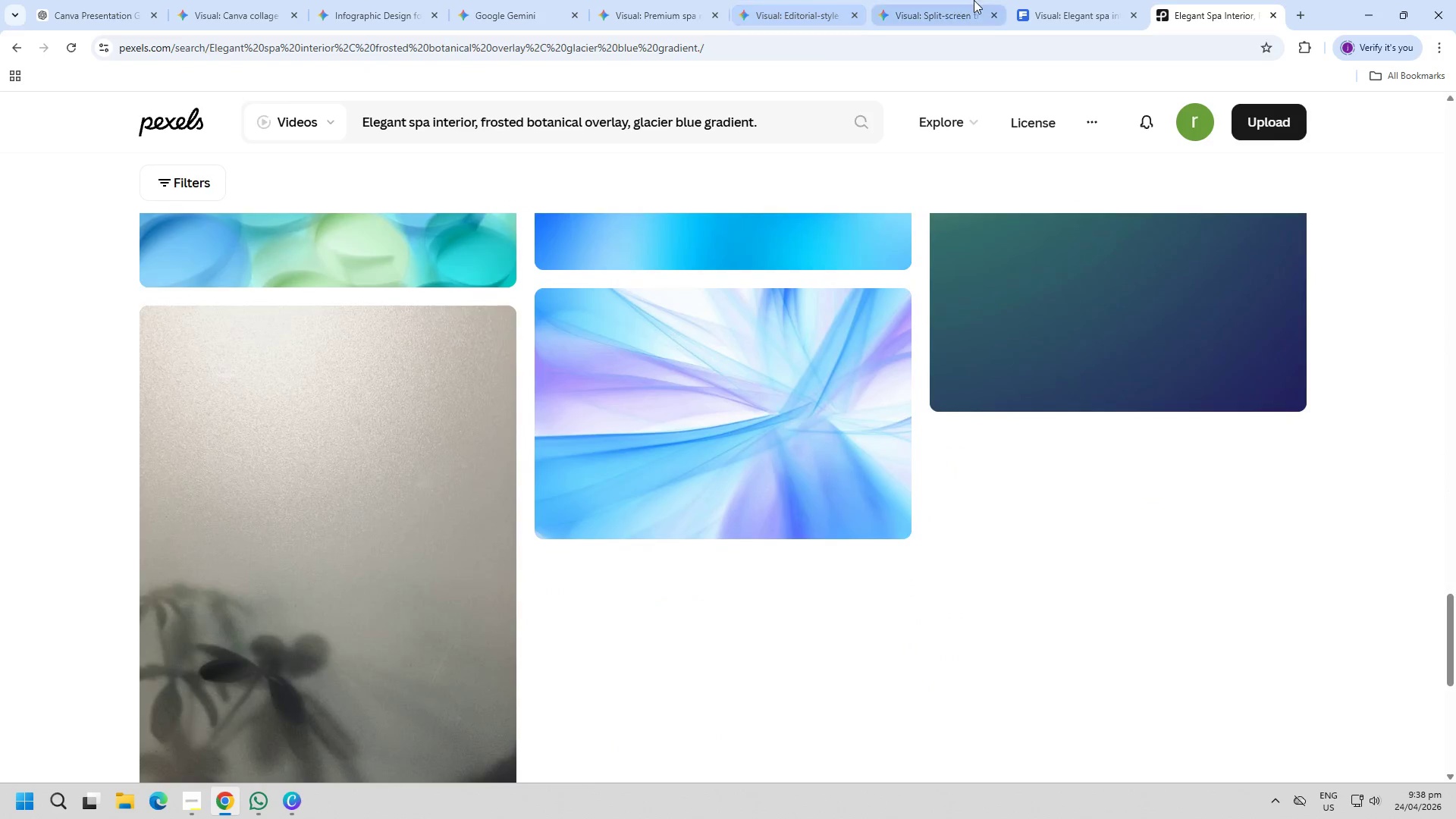 
left_click([1069, 0])
 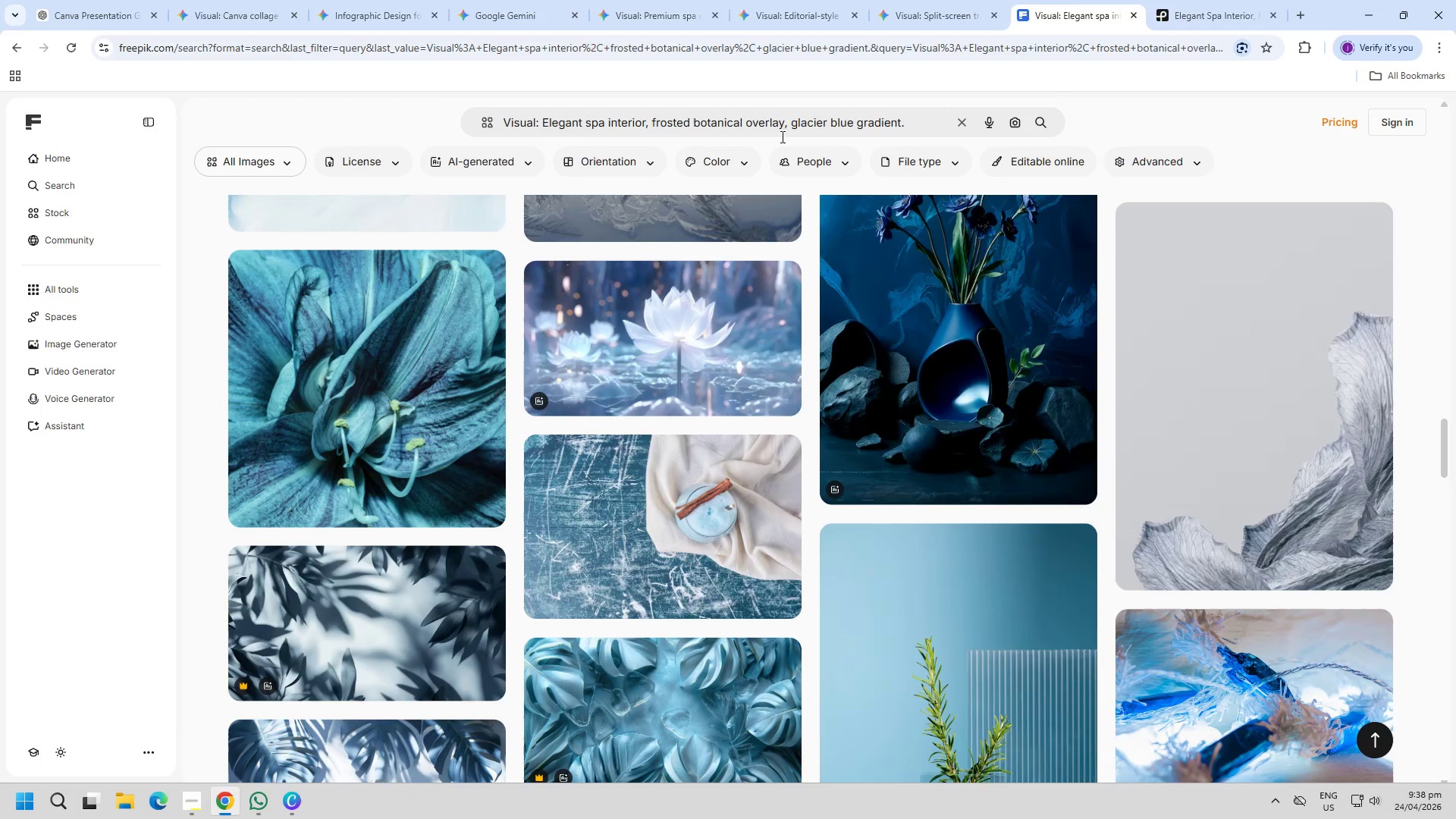 
double_click([781, 136])
 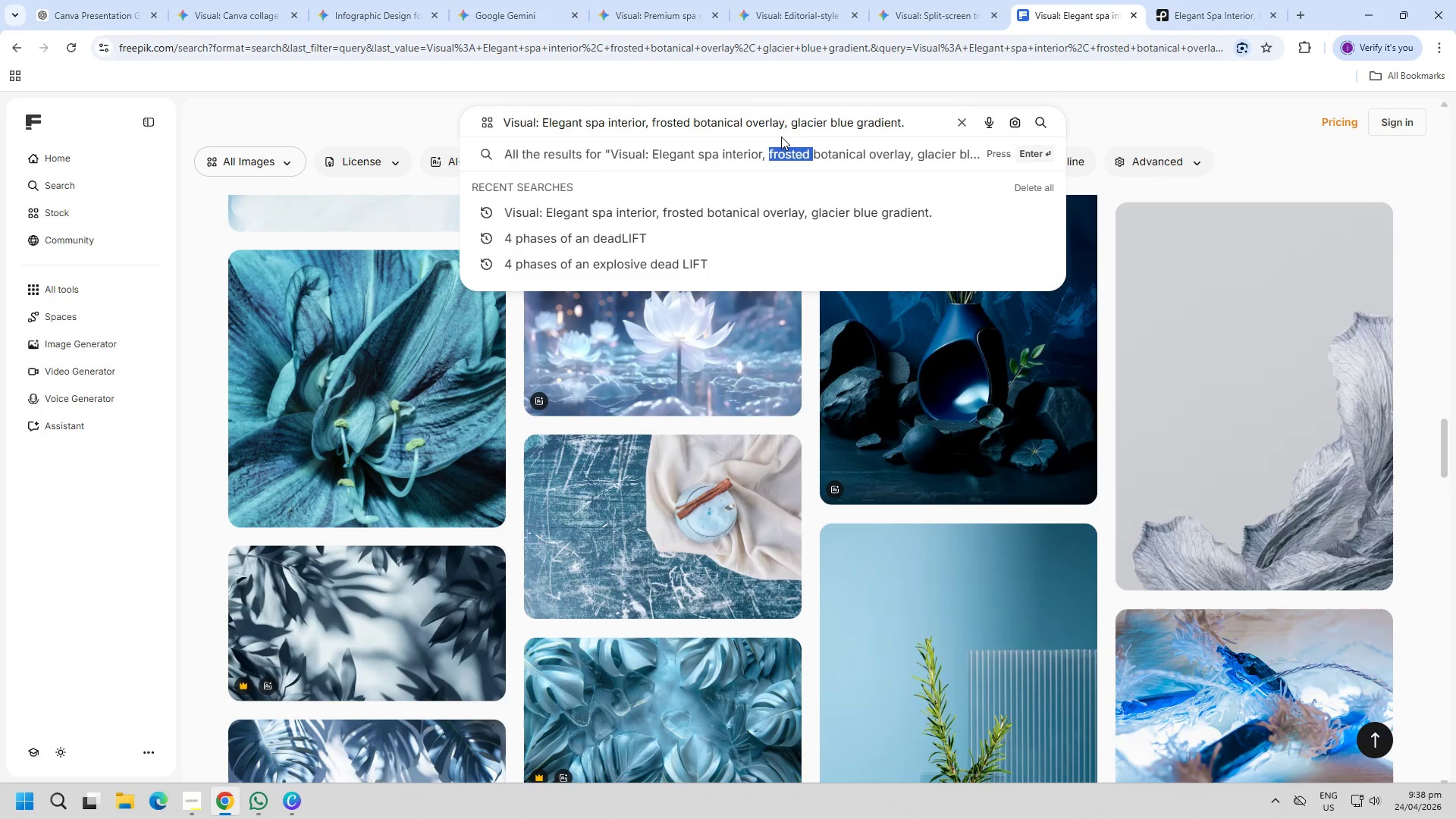 
triple_click([781, 136])
 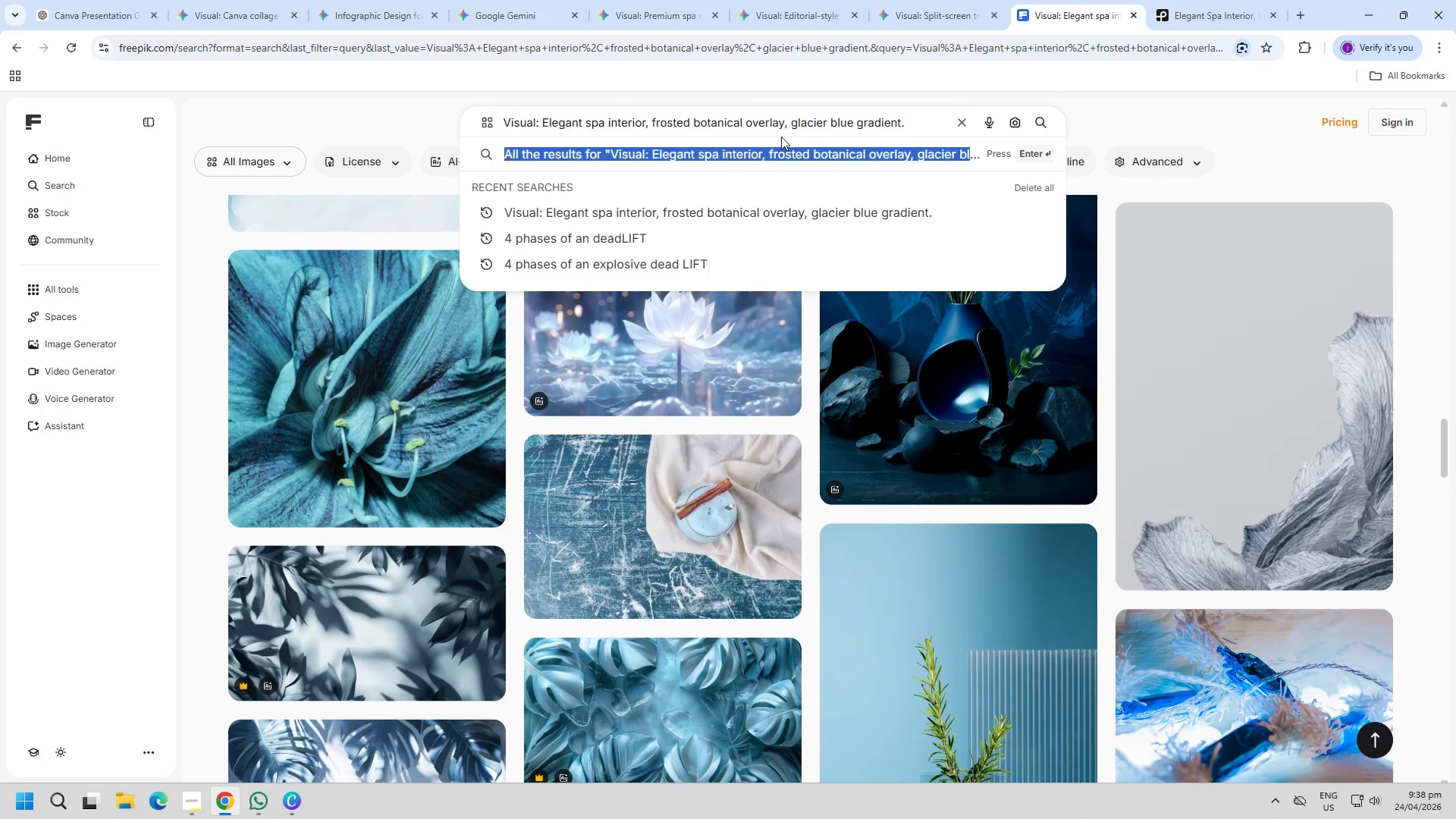 
triple_click([781, 136])
 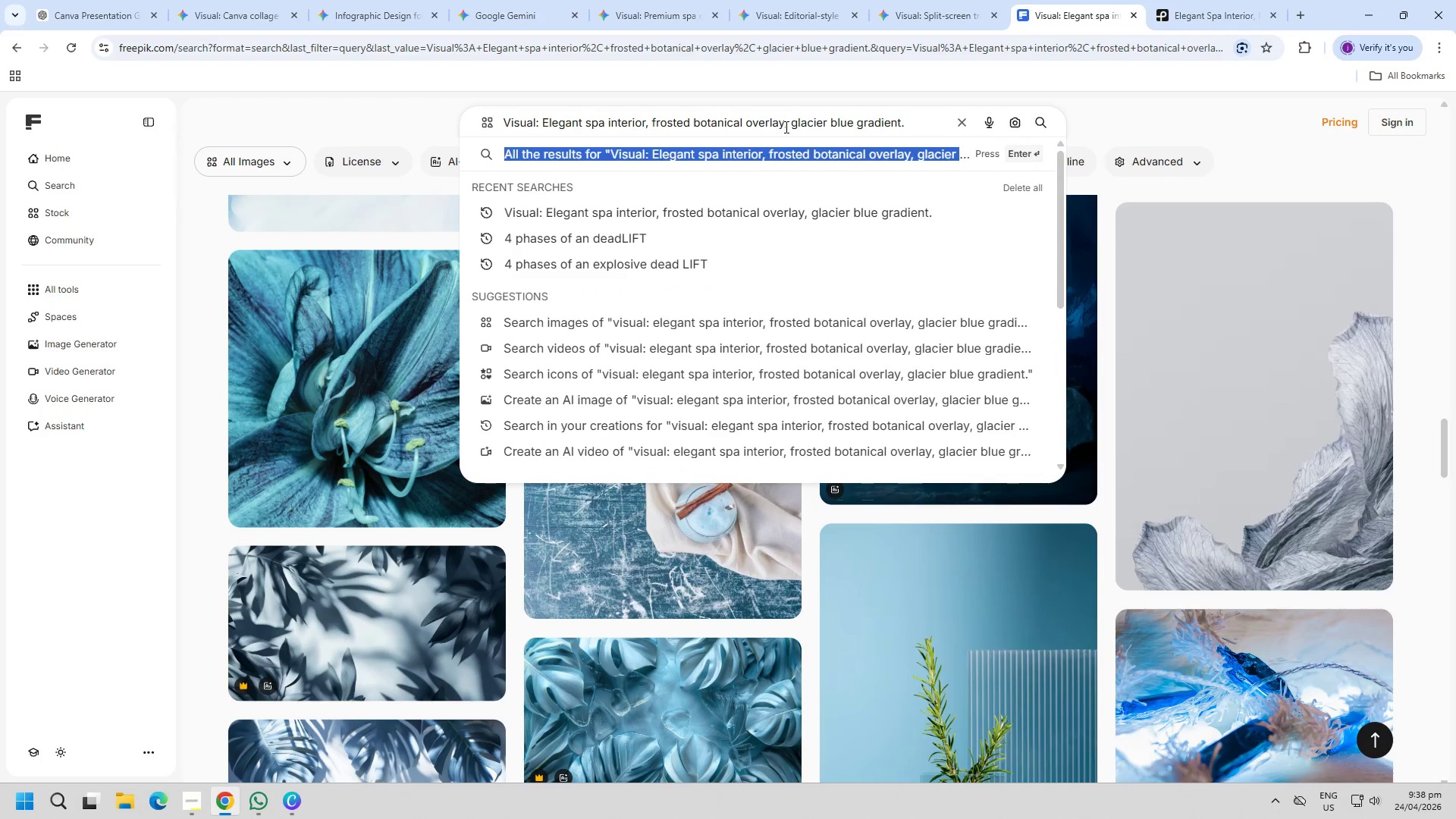 
triple_click([785, 127])
 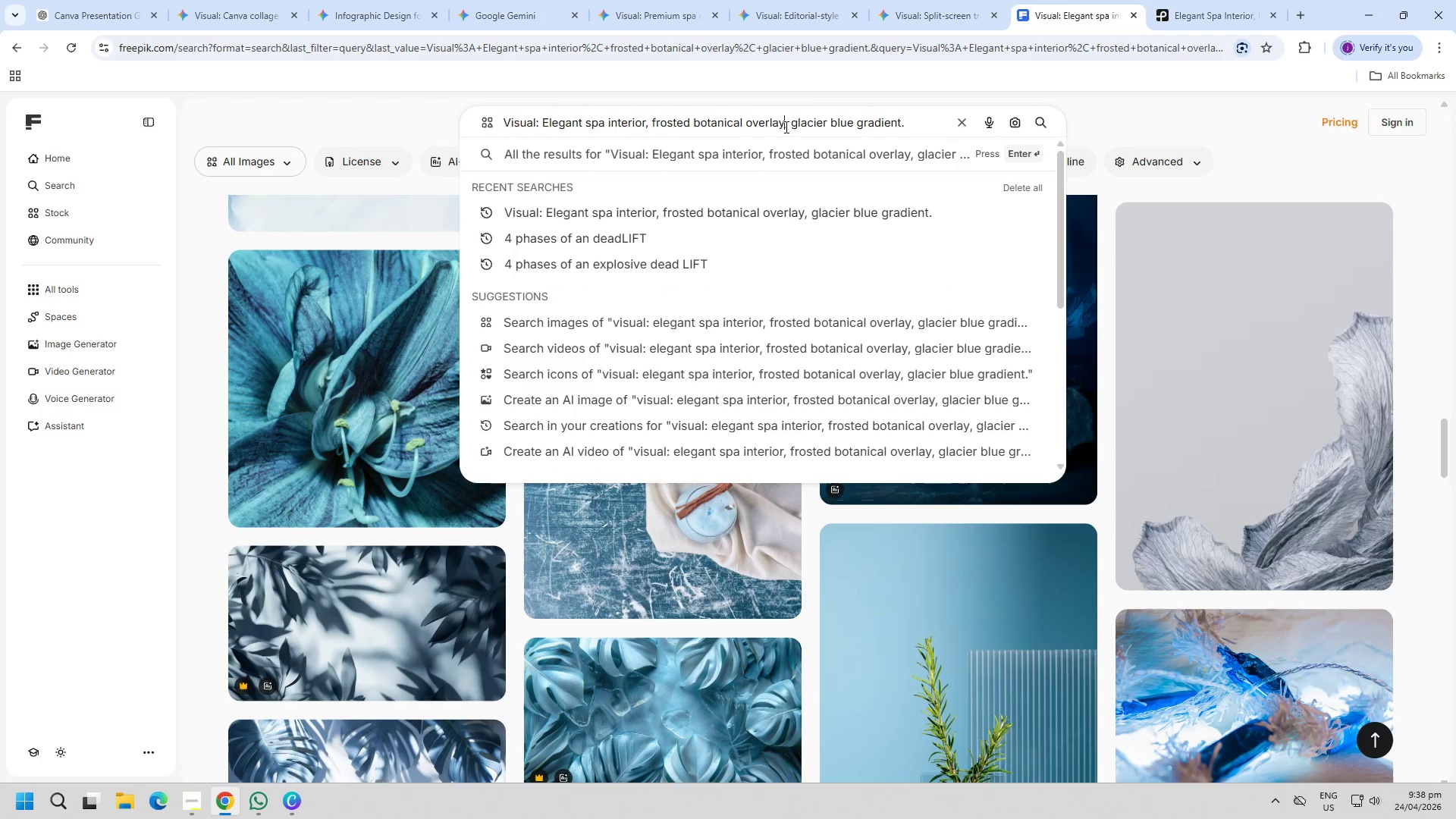 
triple_click([785, 127])
 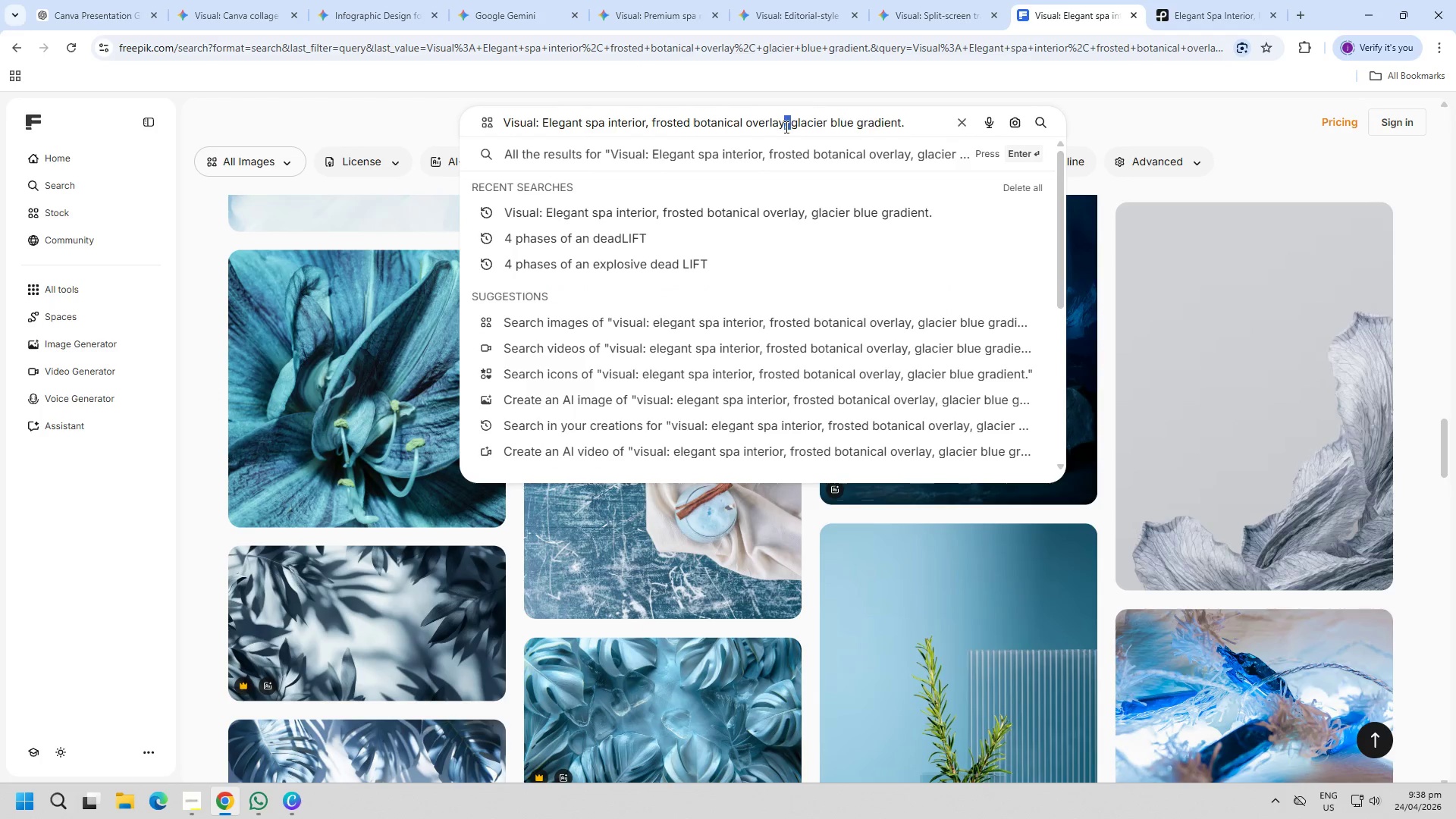 
triple_click([785, 127])
 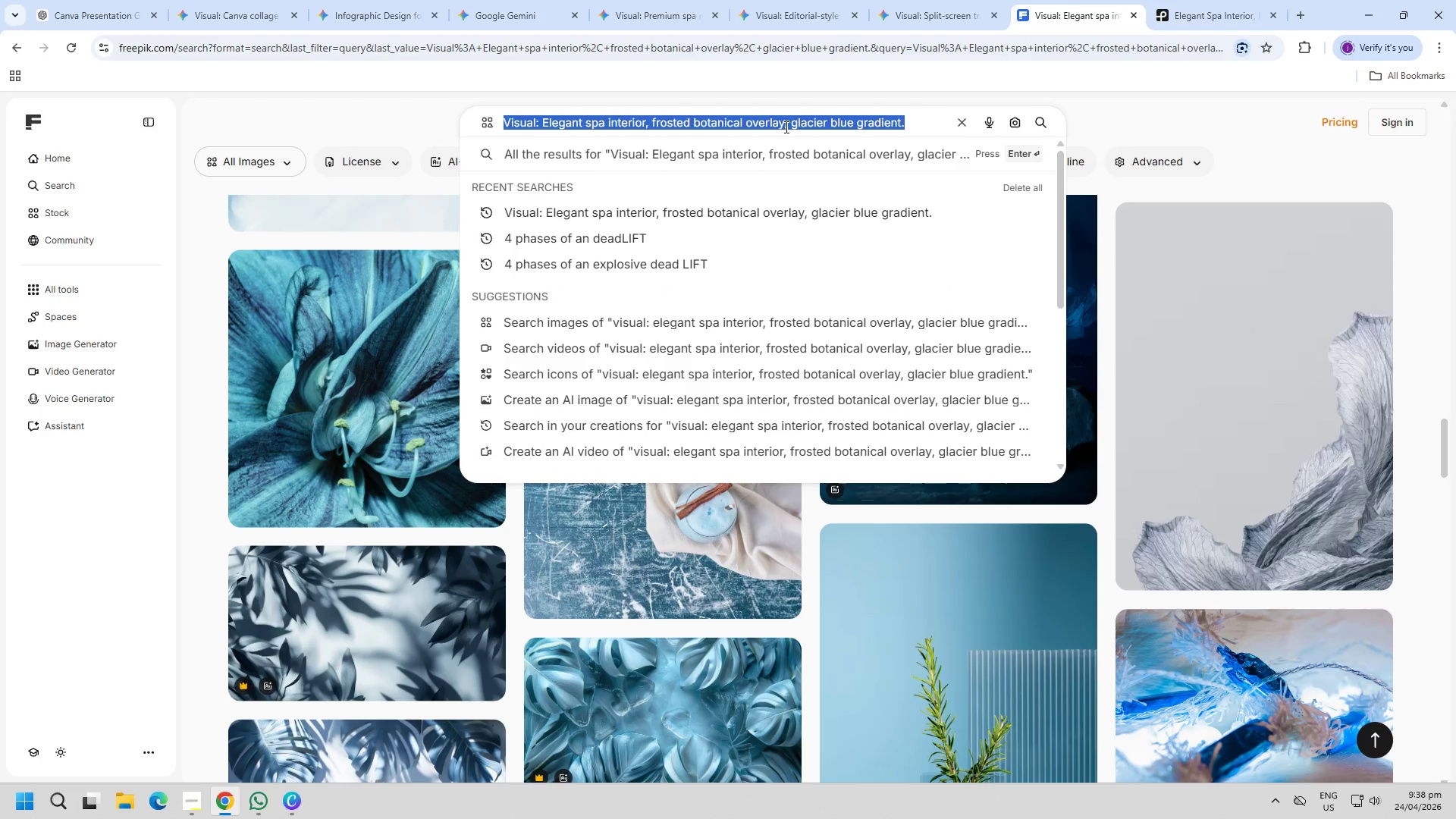 
triple_click([785, 127])
 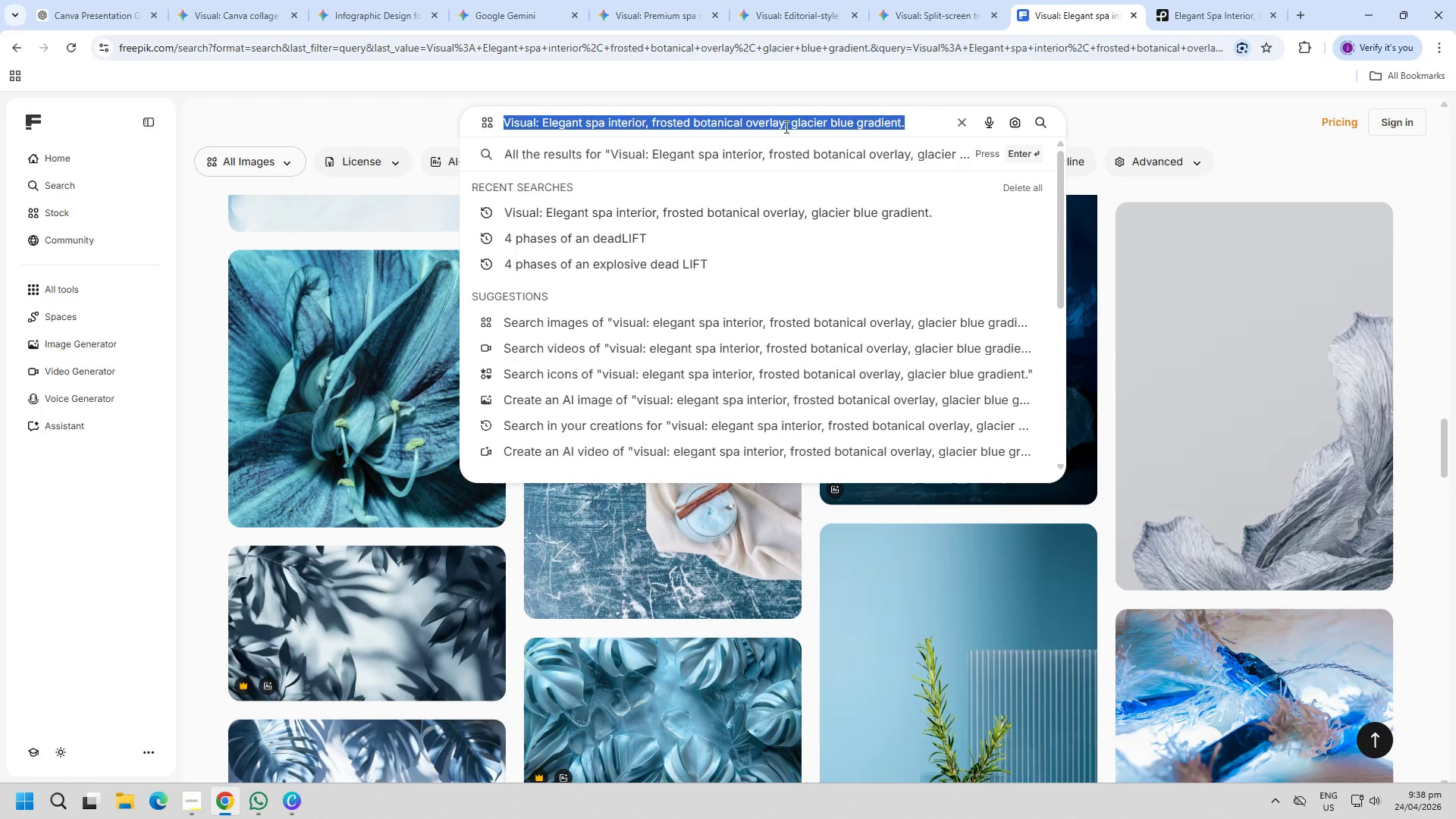 
key(Control+ControlLeft)
 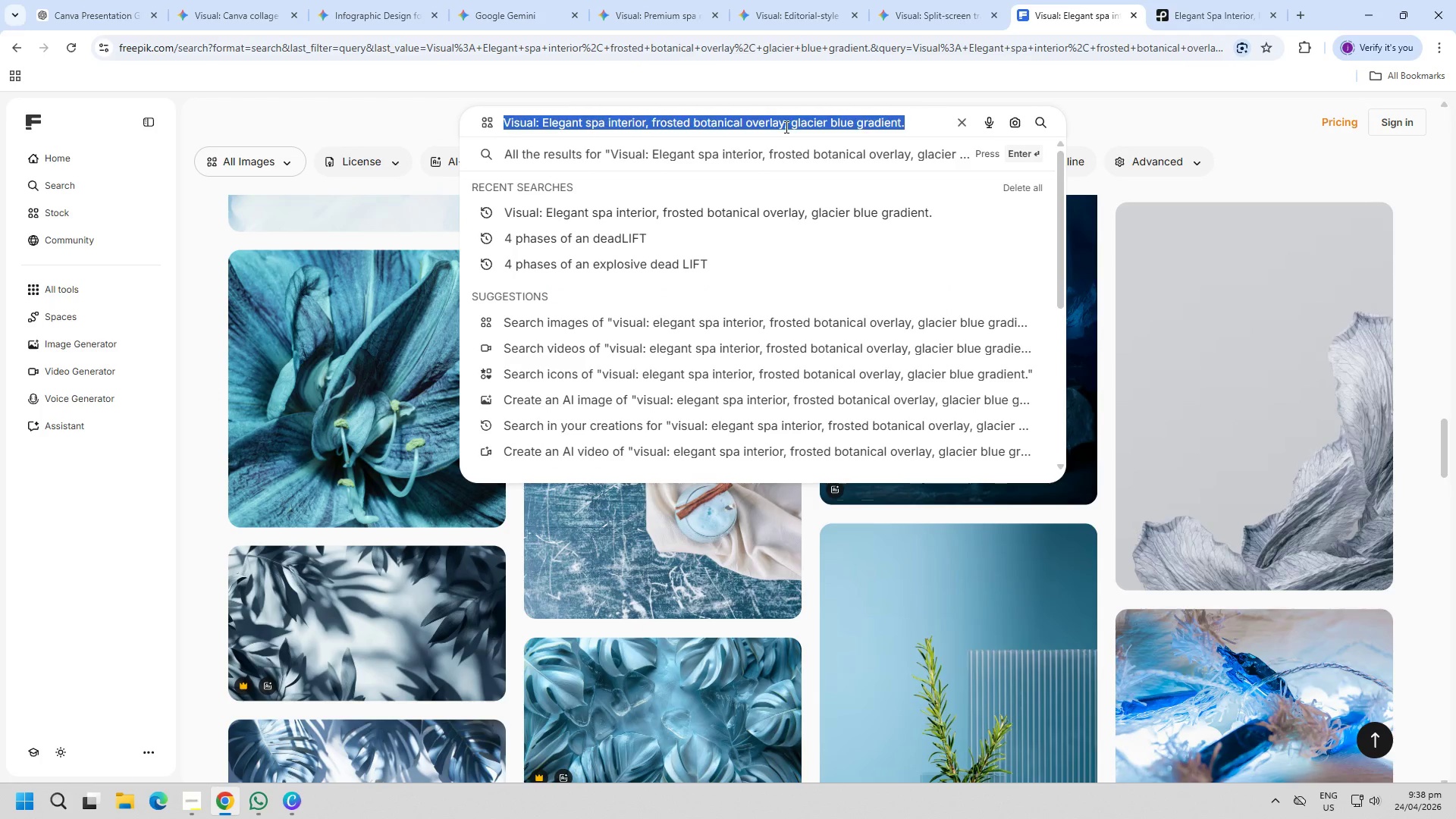 
key(Control+V)
 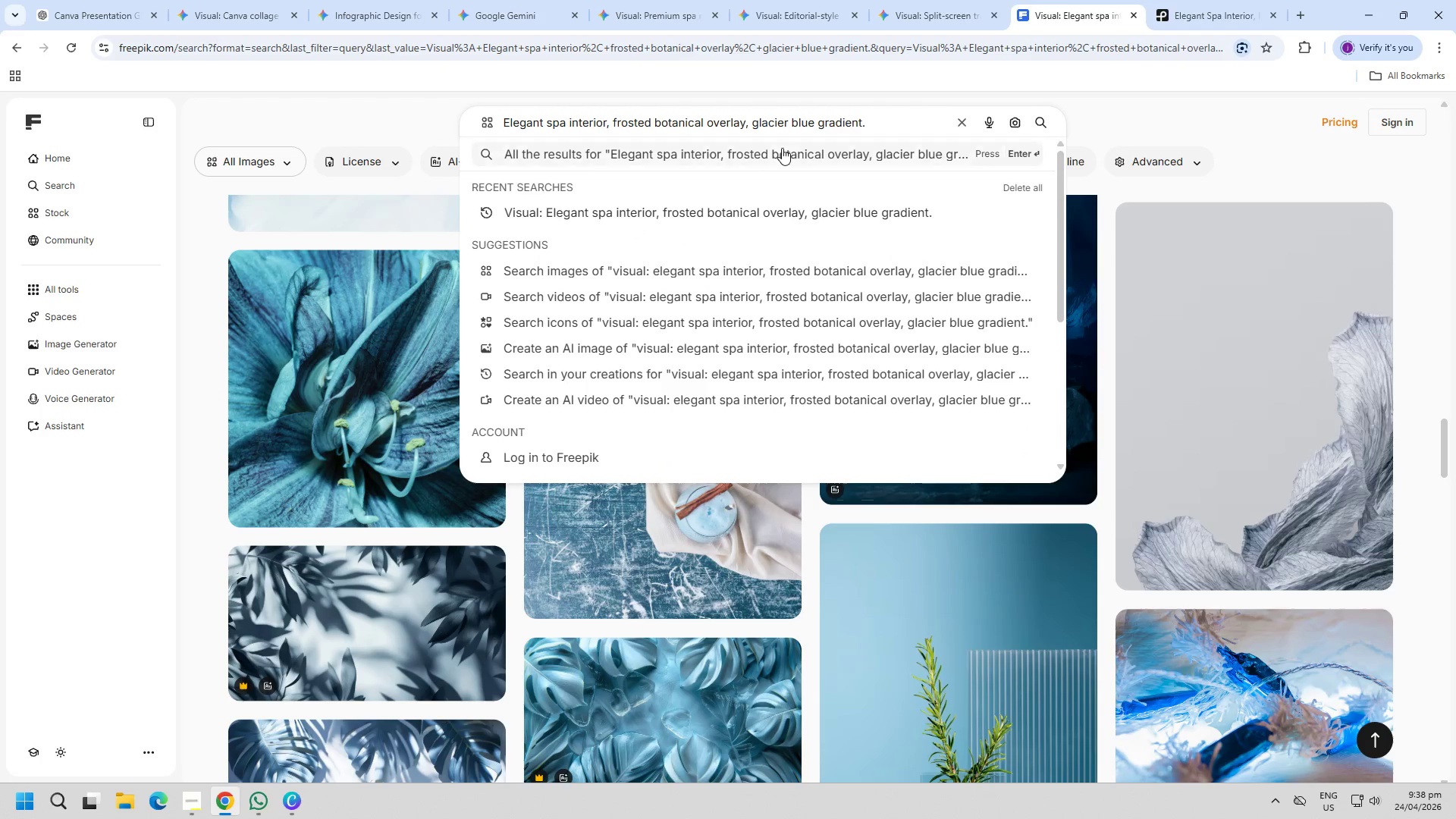 
key(Enter)
 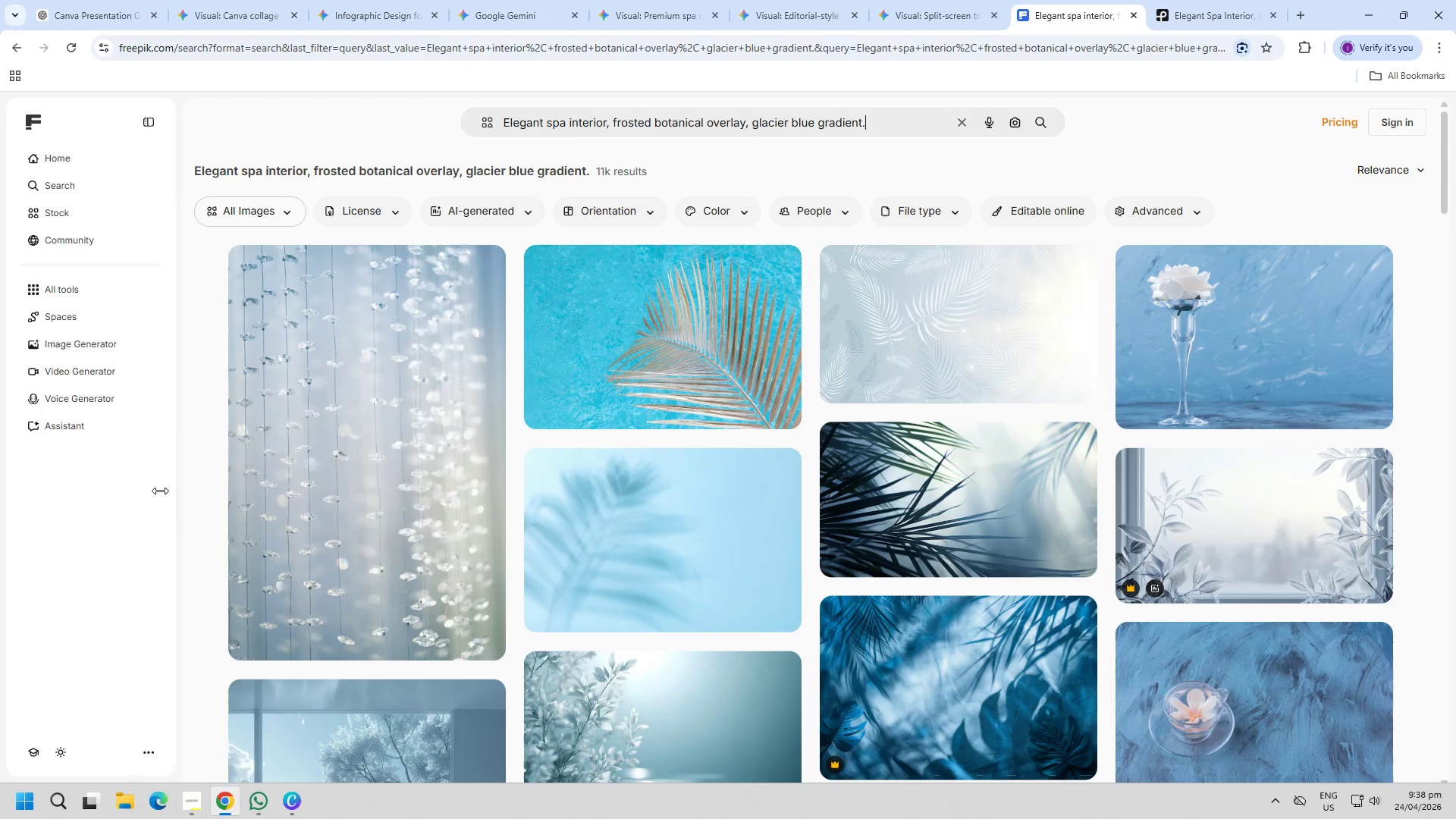 
scroll: coordinate [512, 447], scroll_direction: down, amount: 42.0
 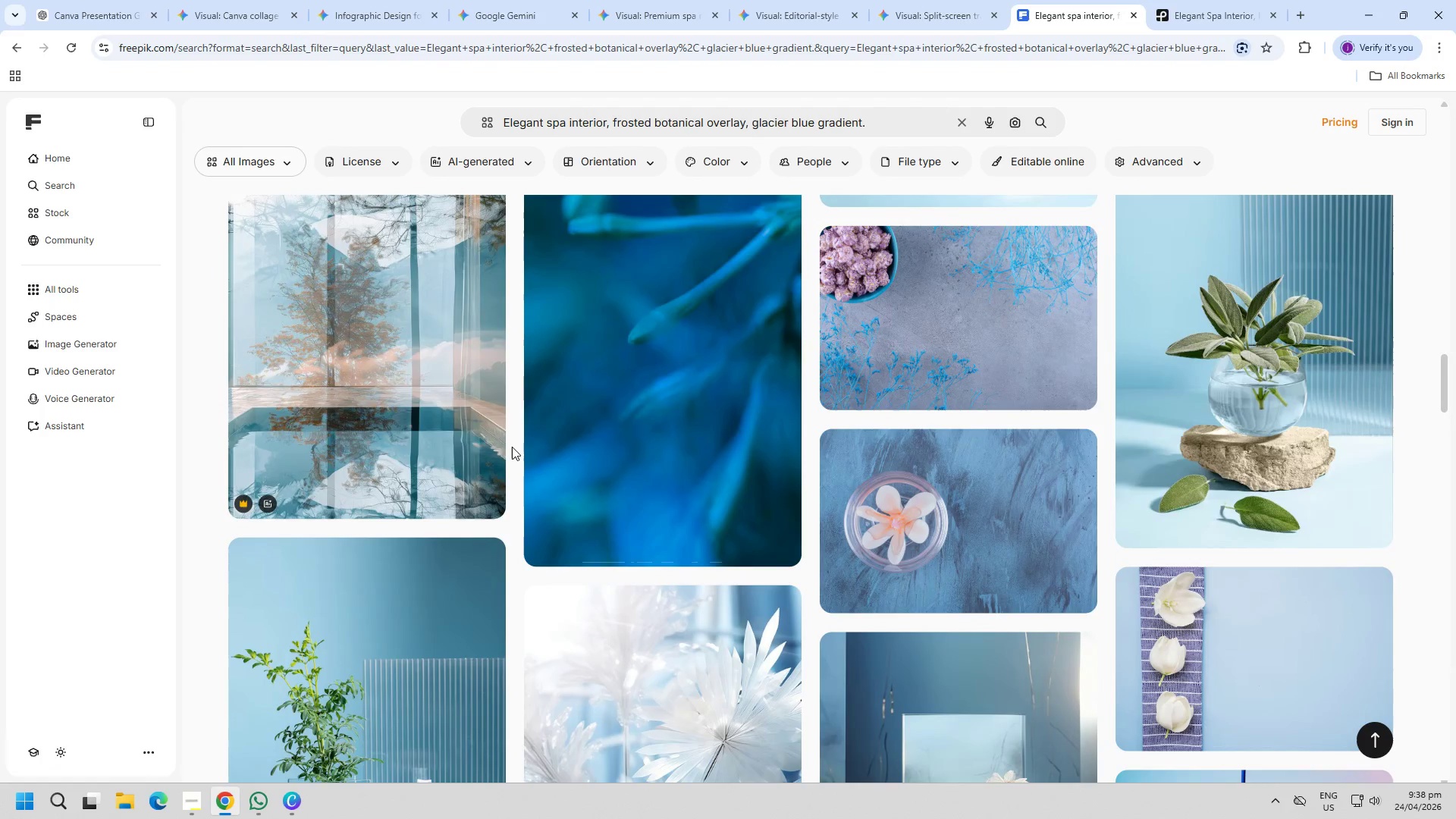 
left_click([446, 444])
 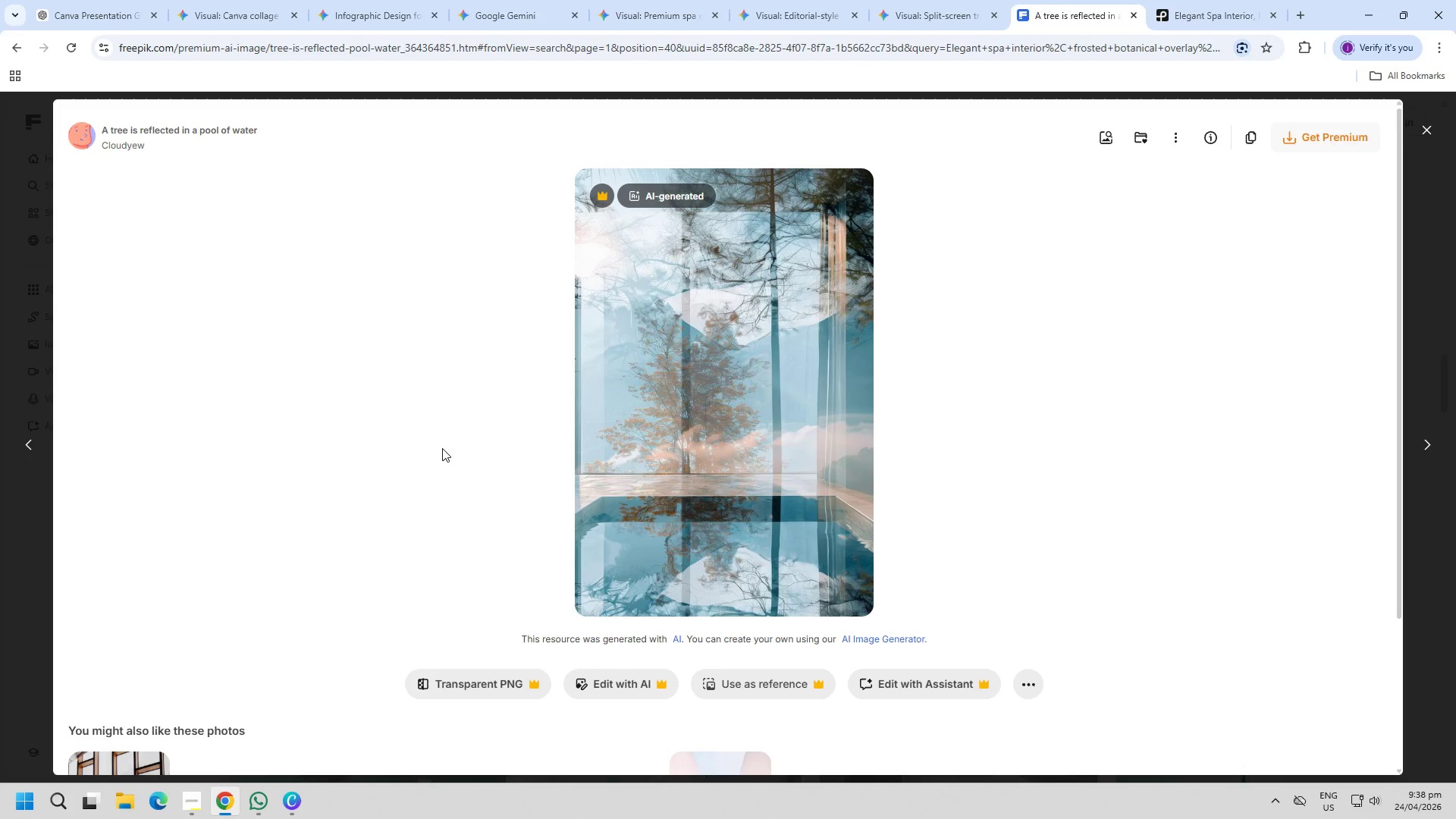 
key(Escape)
 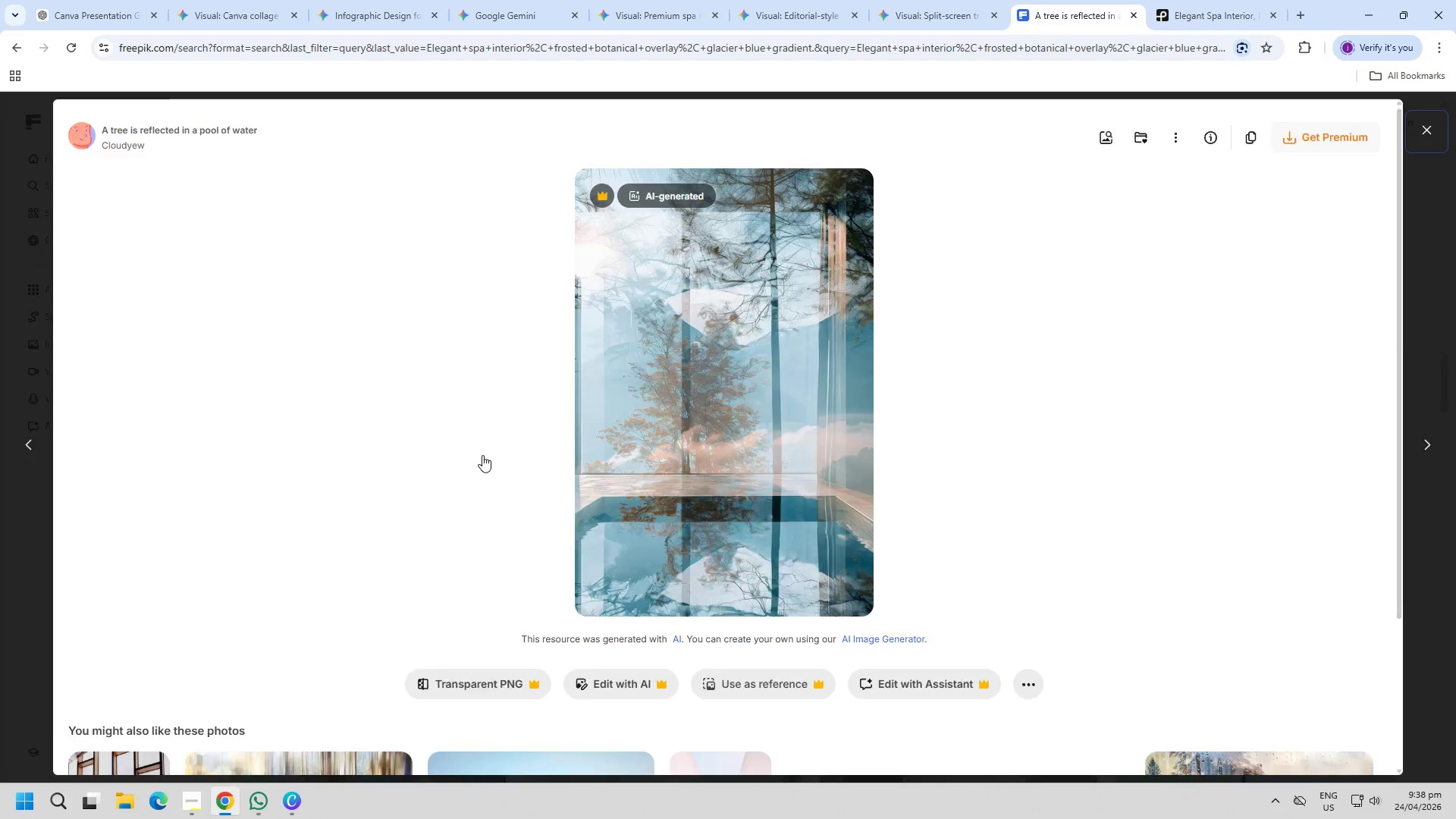 
scroll: coordinate [551, 442], scroll_direction: down, amount: 29.0
 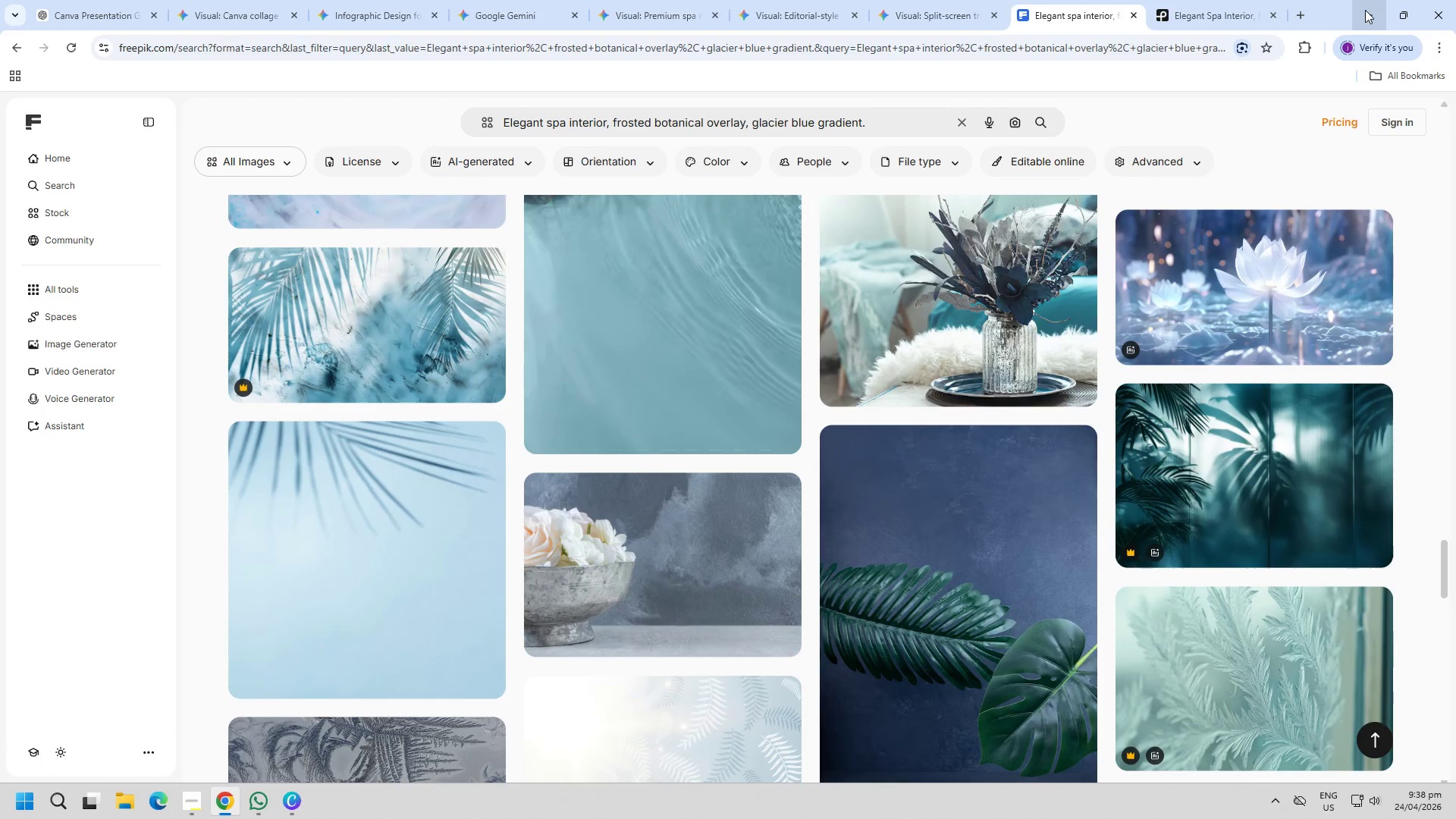 
left_click([1365, 10])
 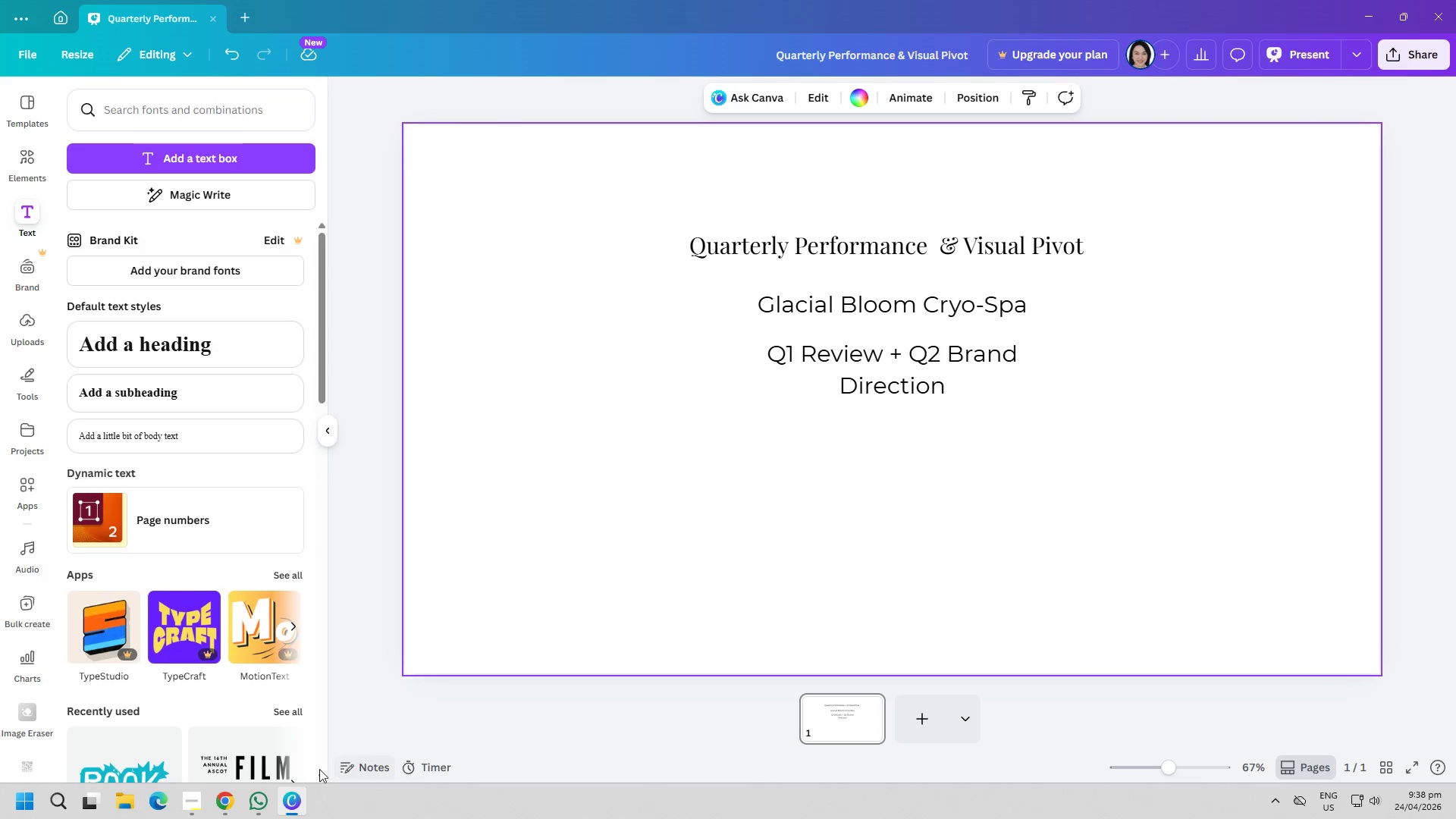 
left_click([264, 796])
 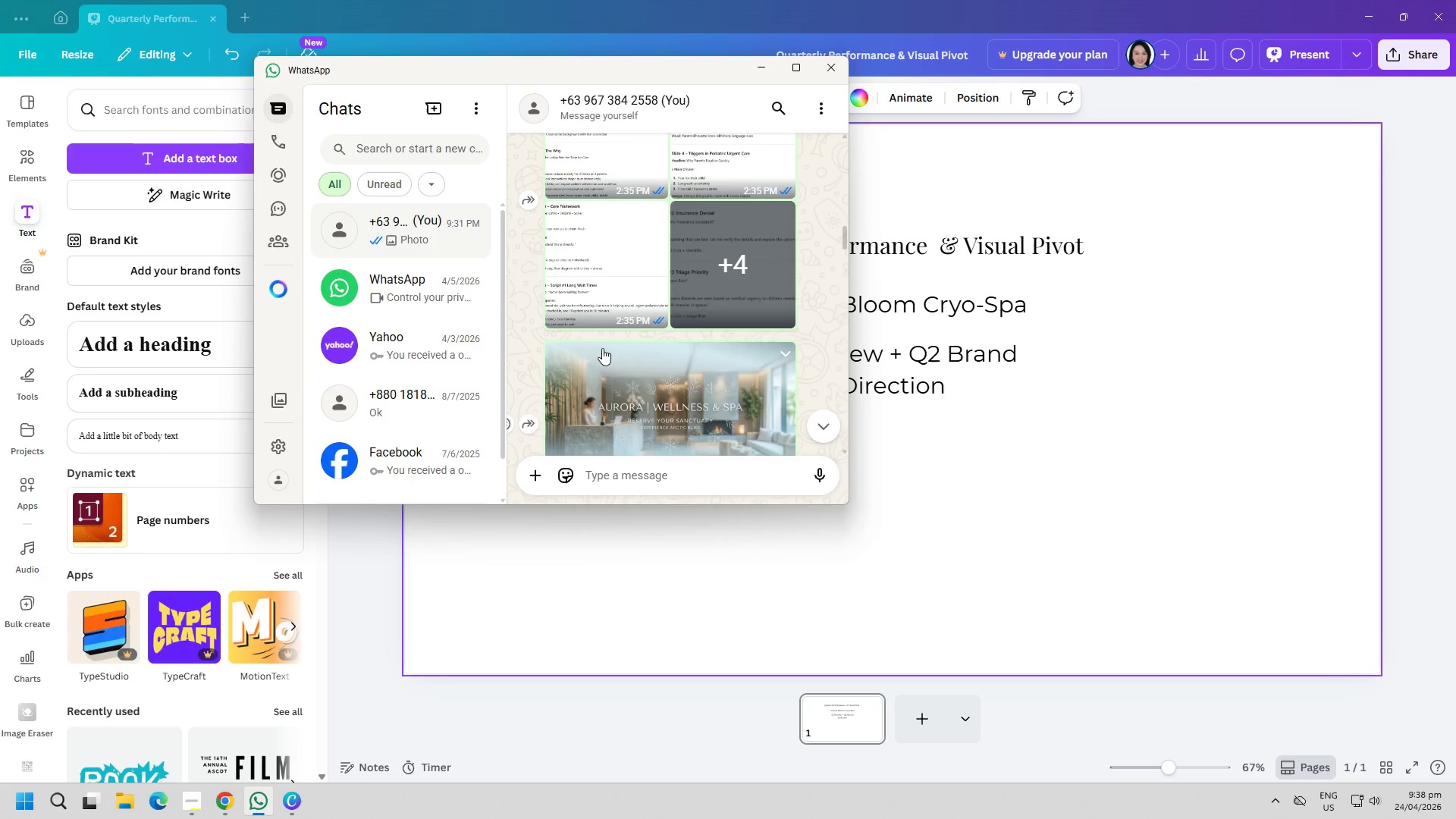 
right_click([624, 413])
 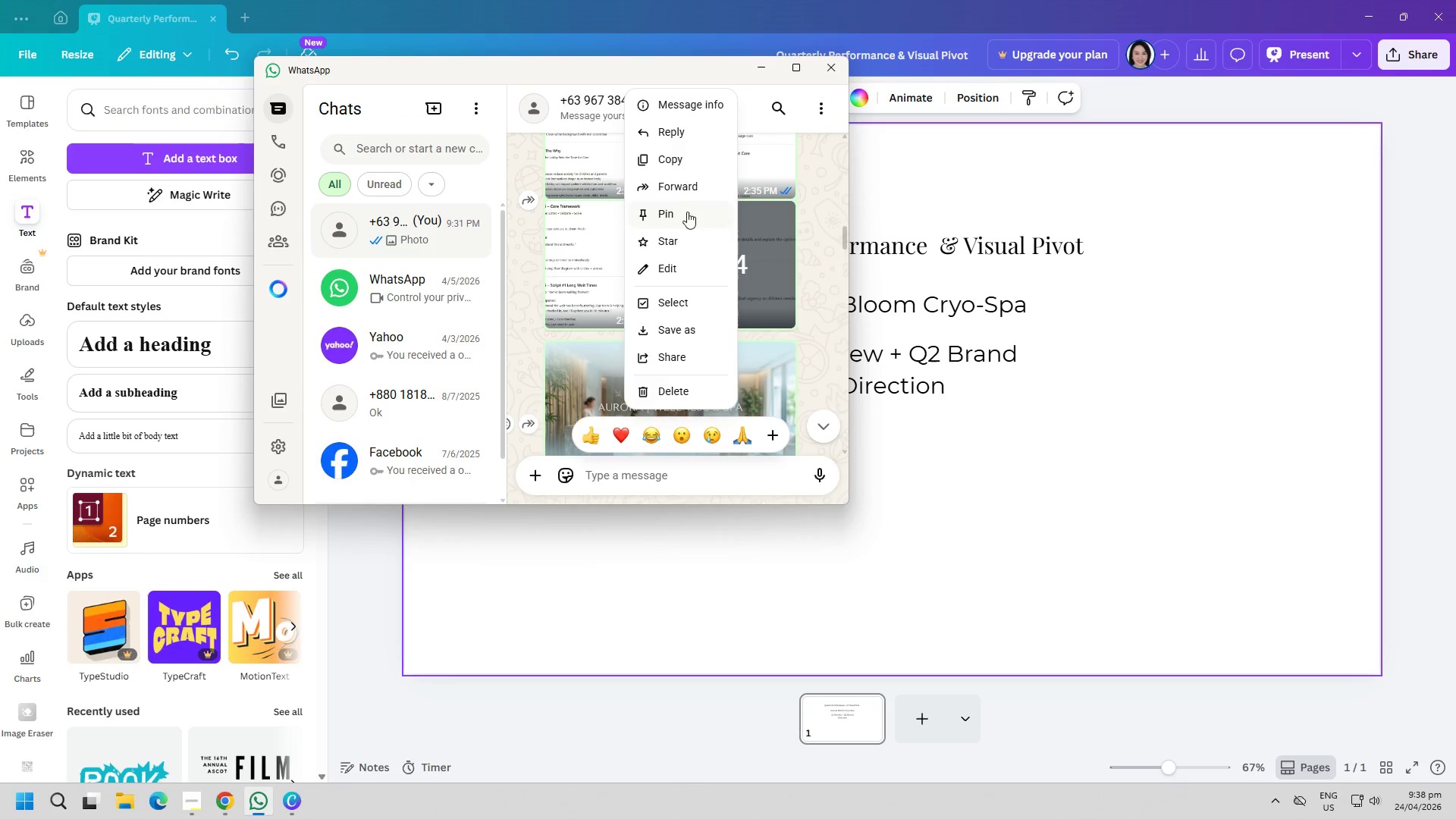 
left_click([684, 160])
 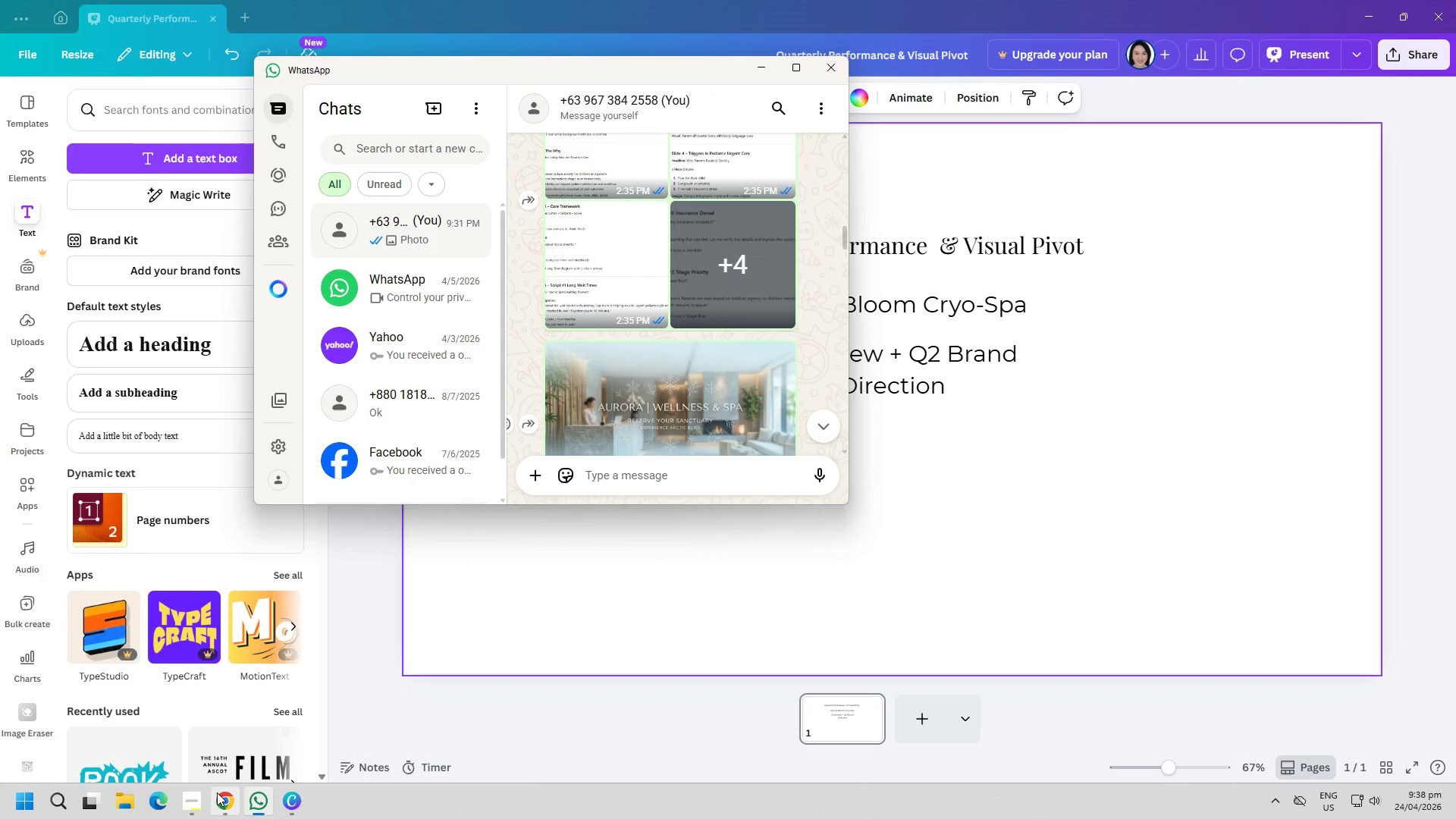 
left_click([221, 803])
 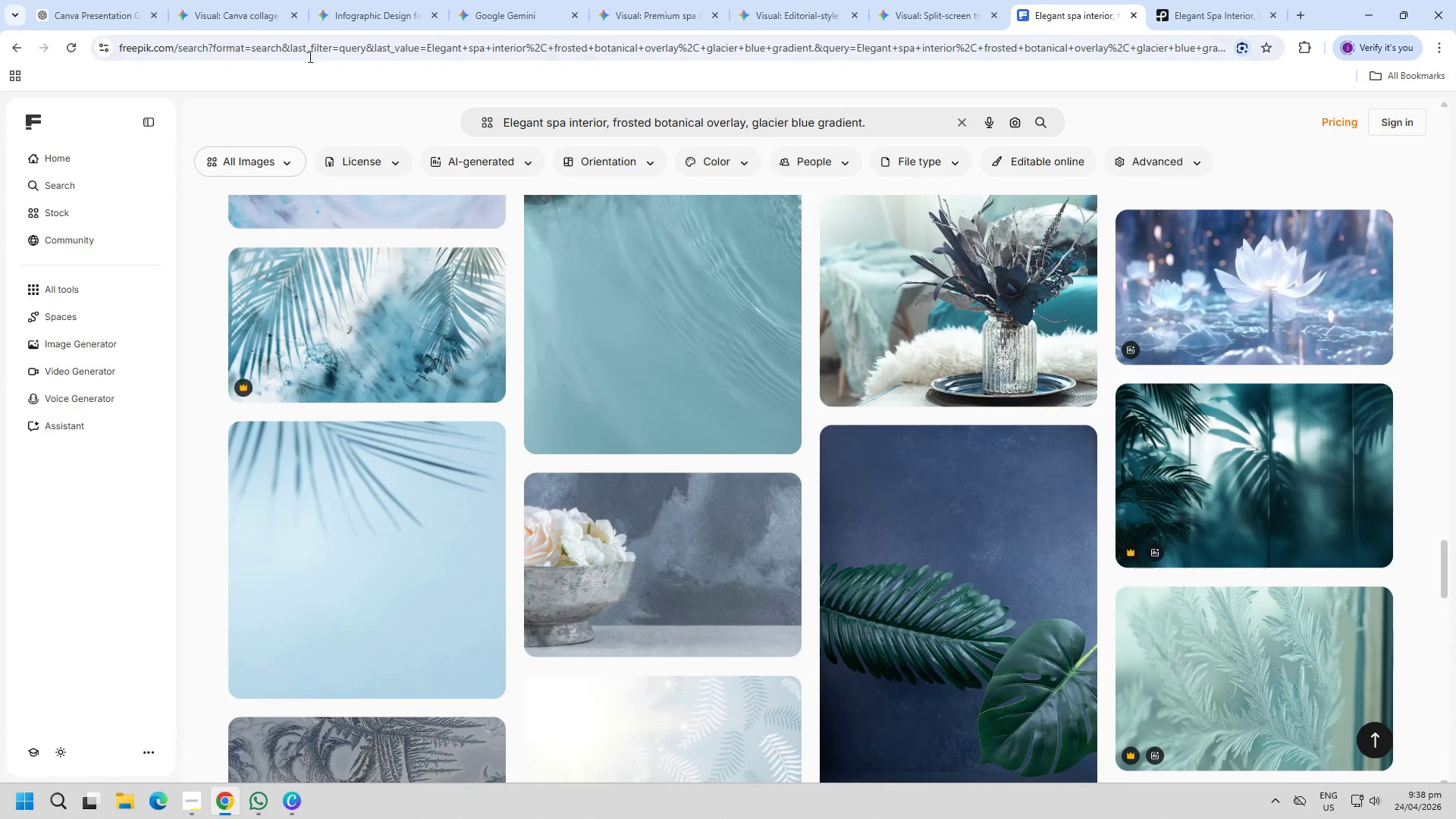 
left_click([220, 0])
 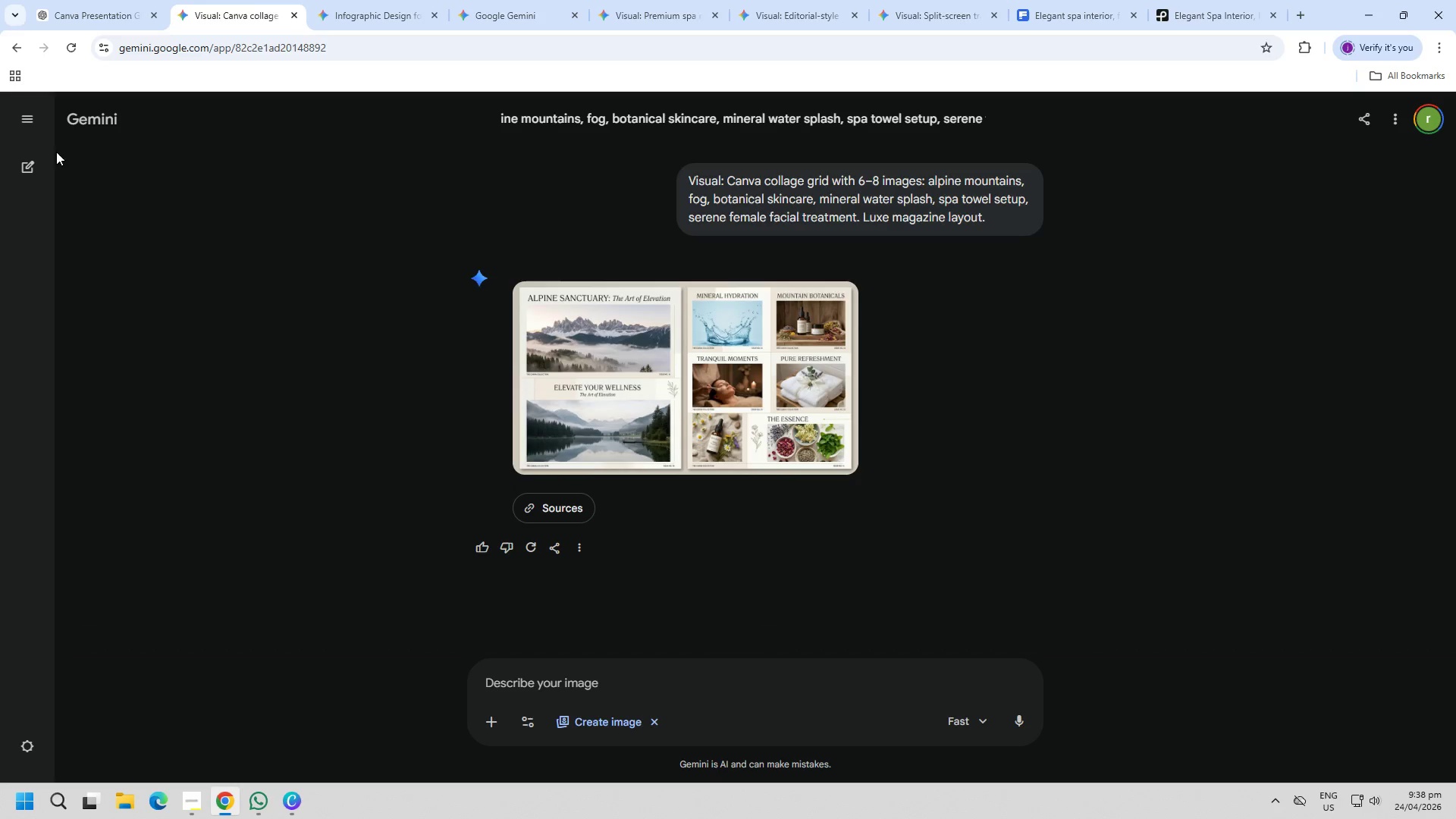 
left_click([24, 171])
 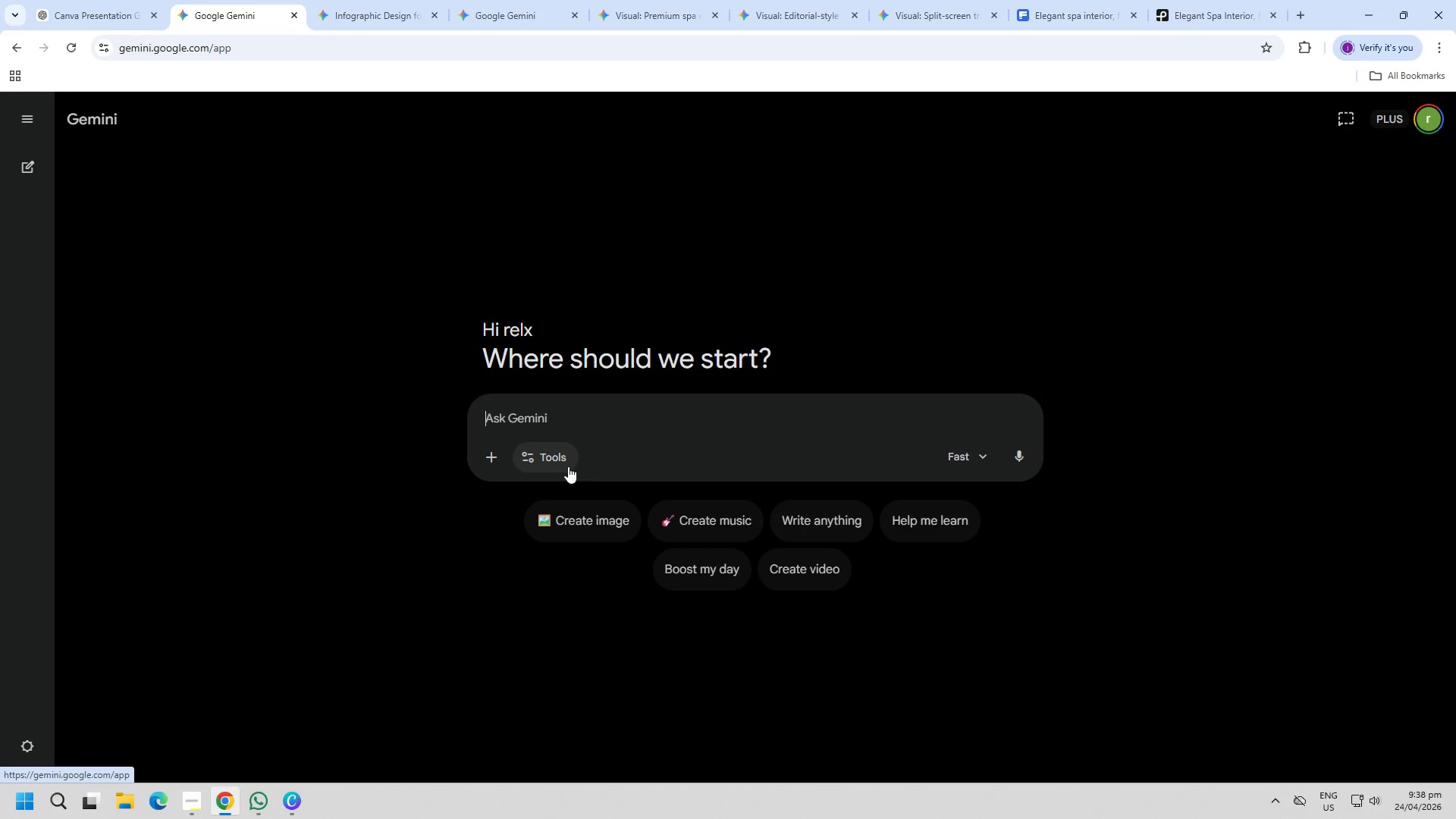 
left_click([572, 419])
 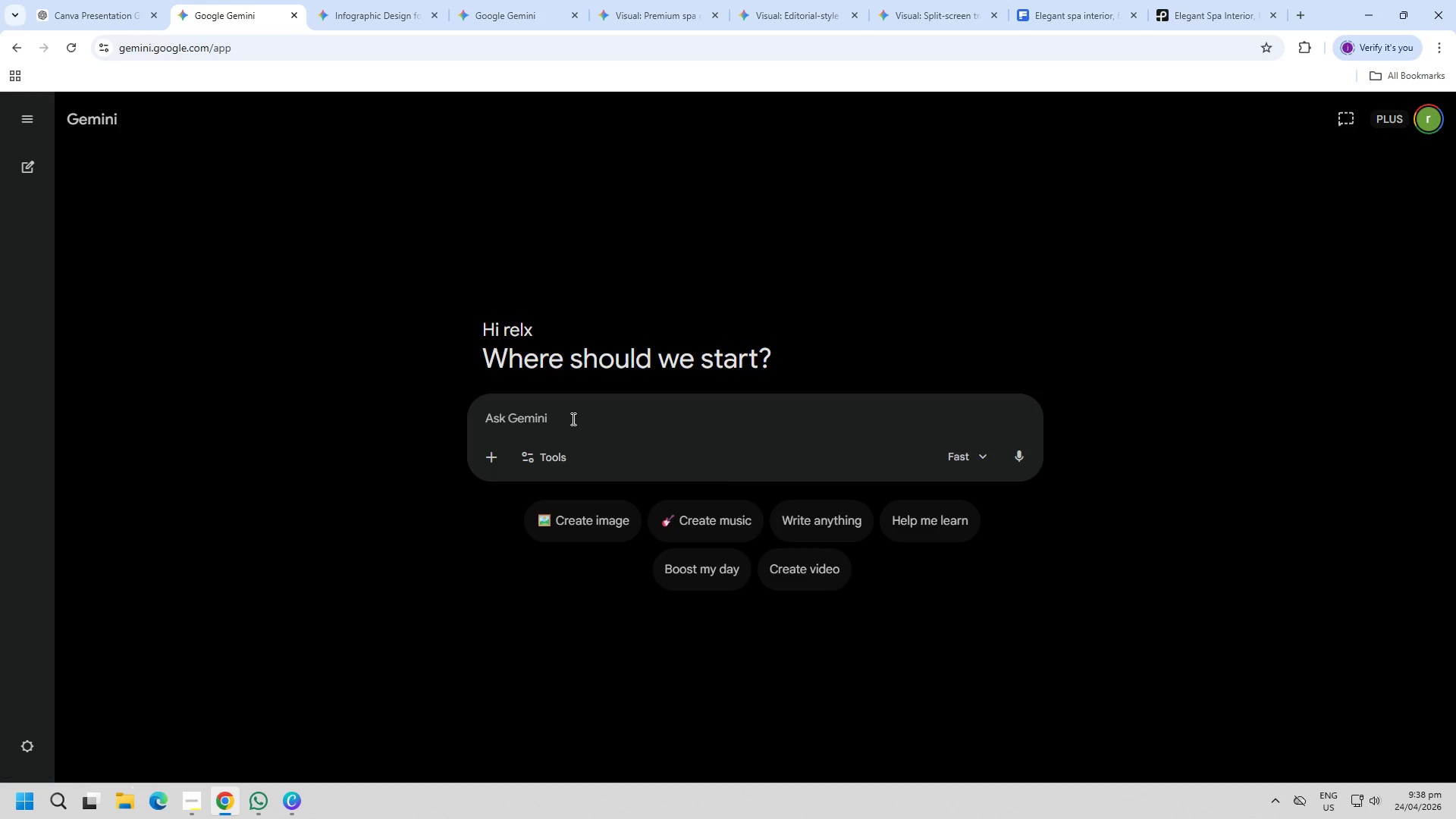 
key(Control+ControlLeft)
 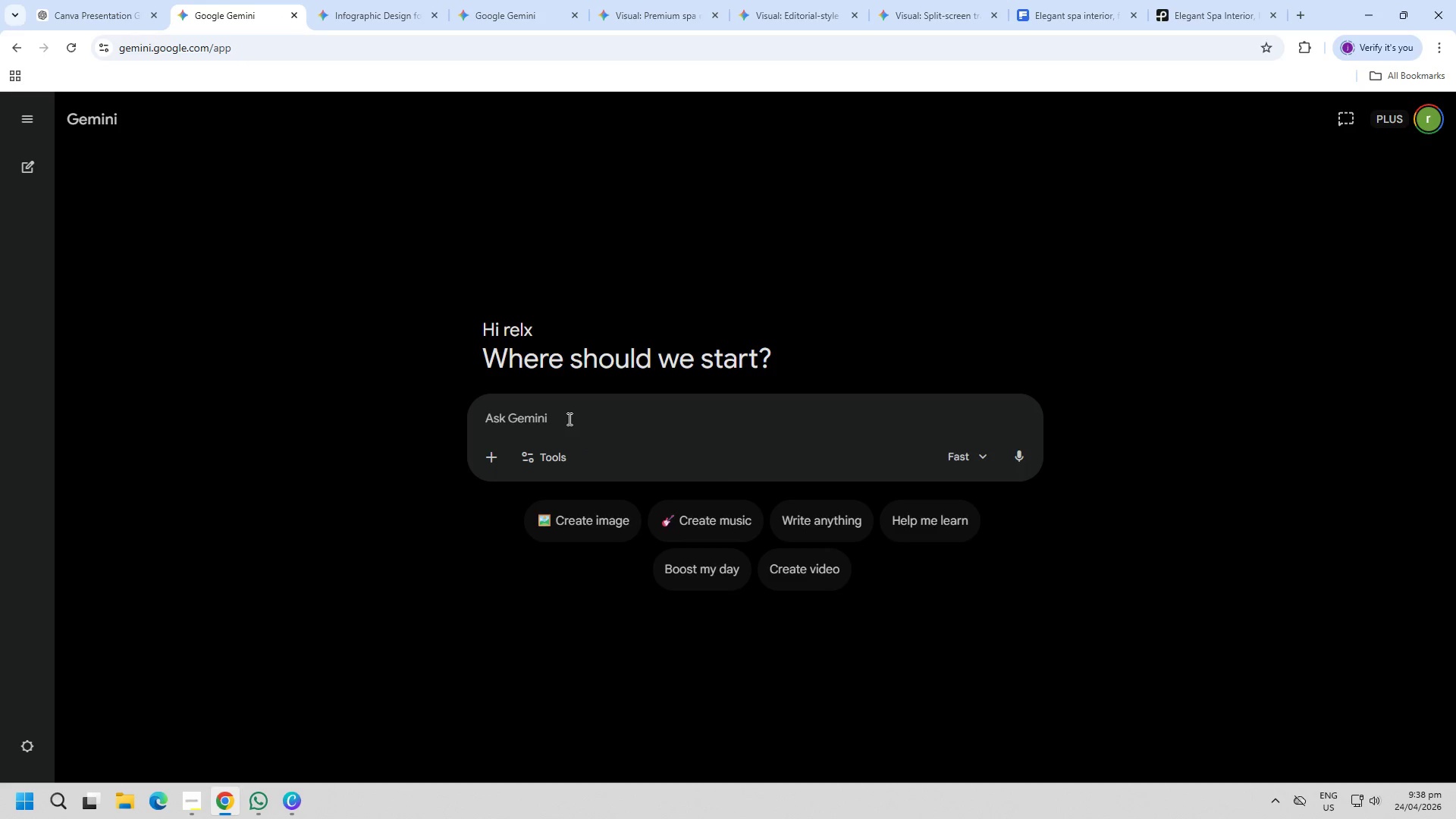 
key(Control+V)
 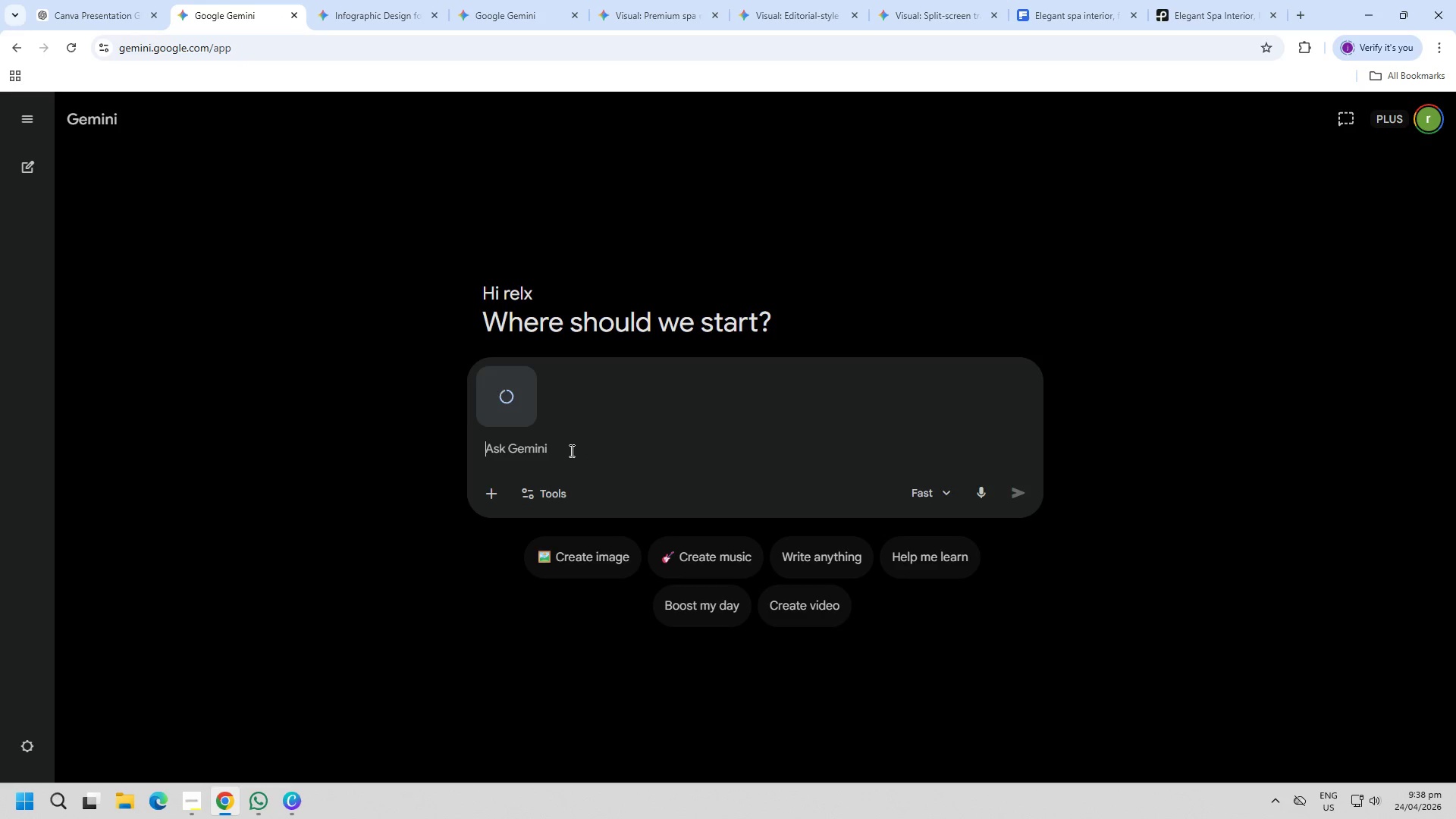 
type(remove textr)
key(Backspace)
 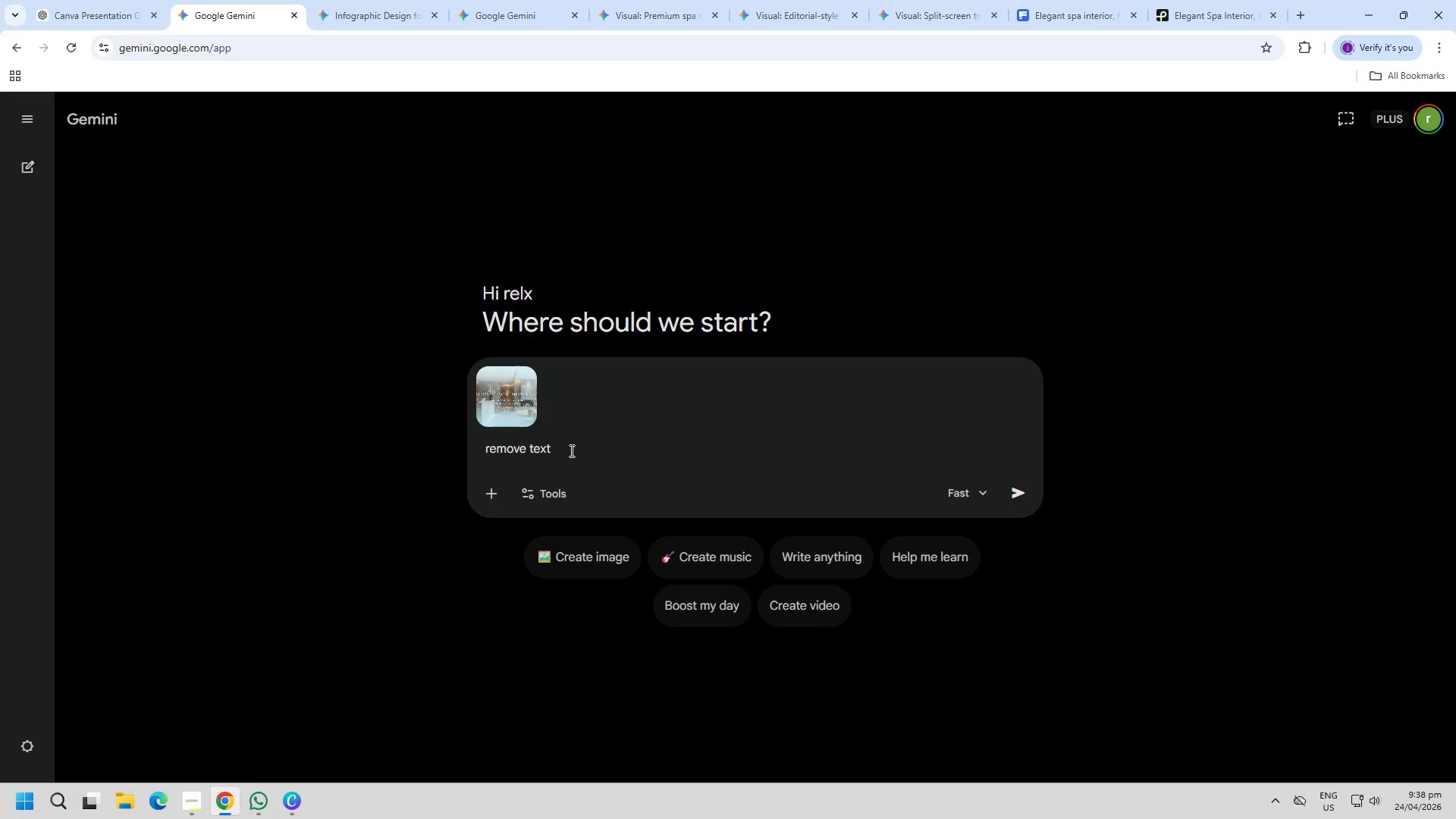 
key(Enter)
 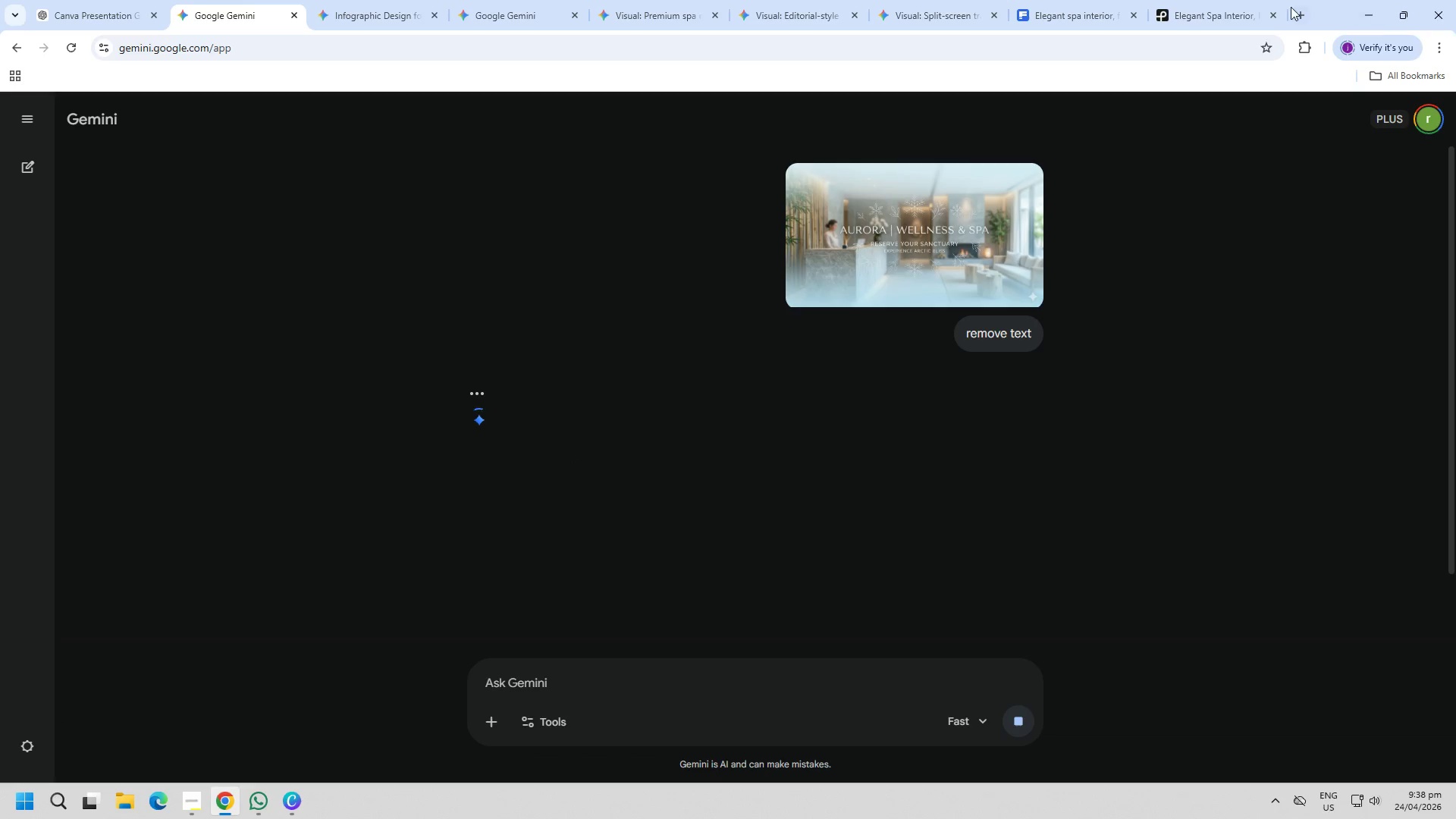 
left_click([1368, 8])
 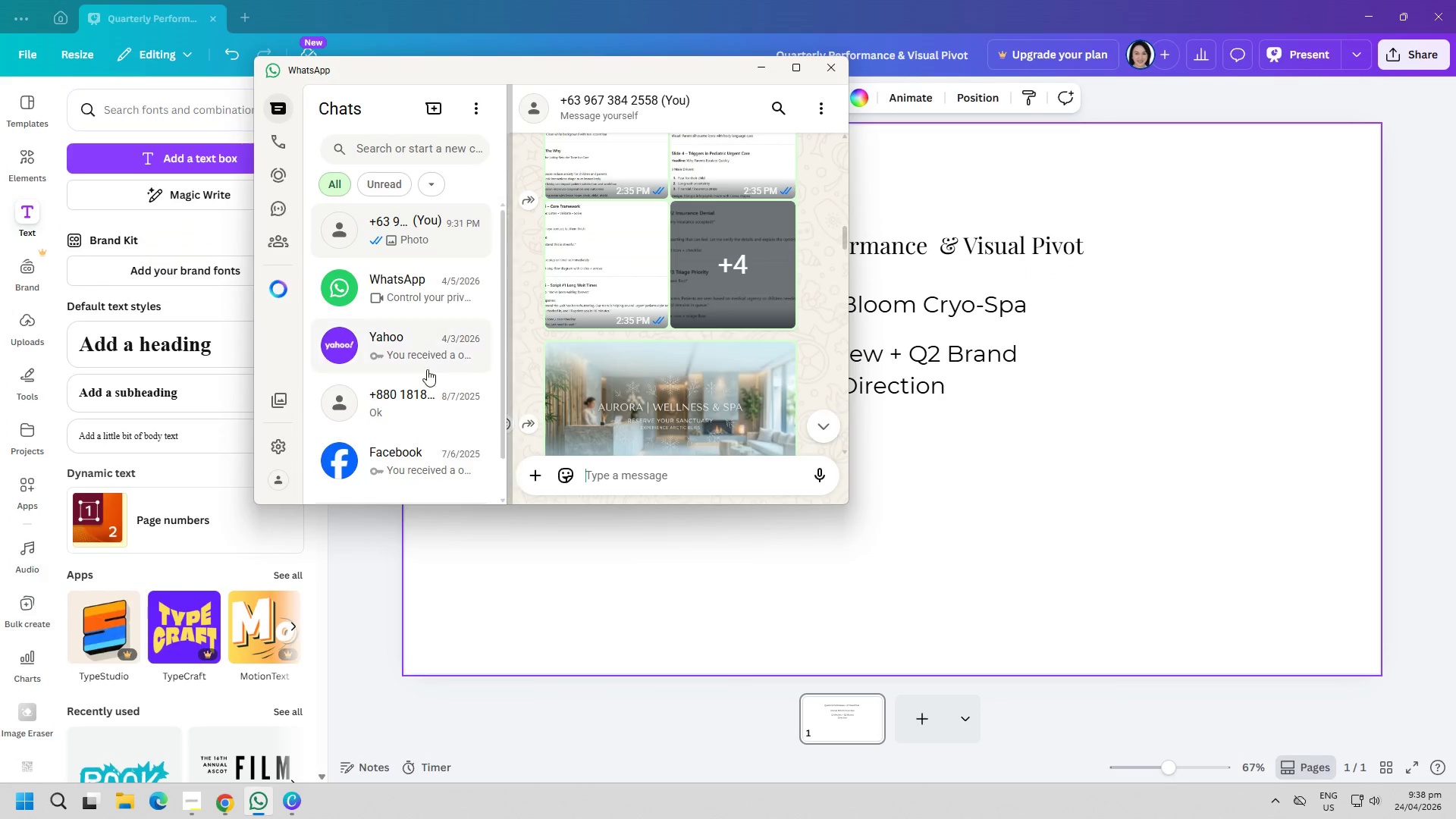 
mouse_move([394, 372])
 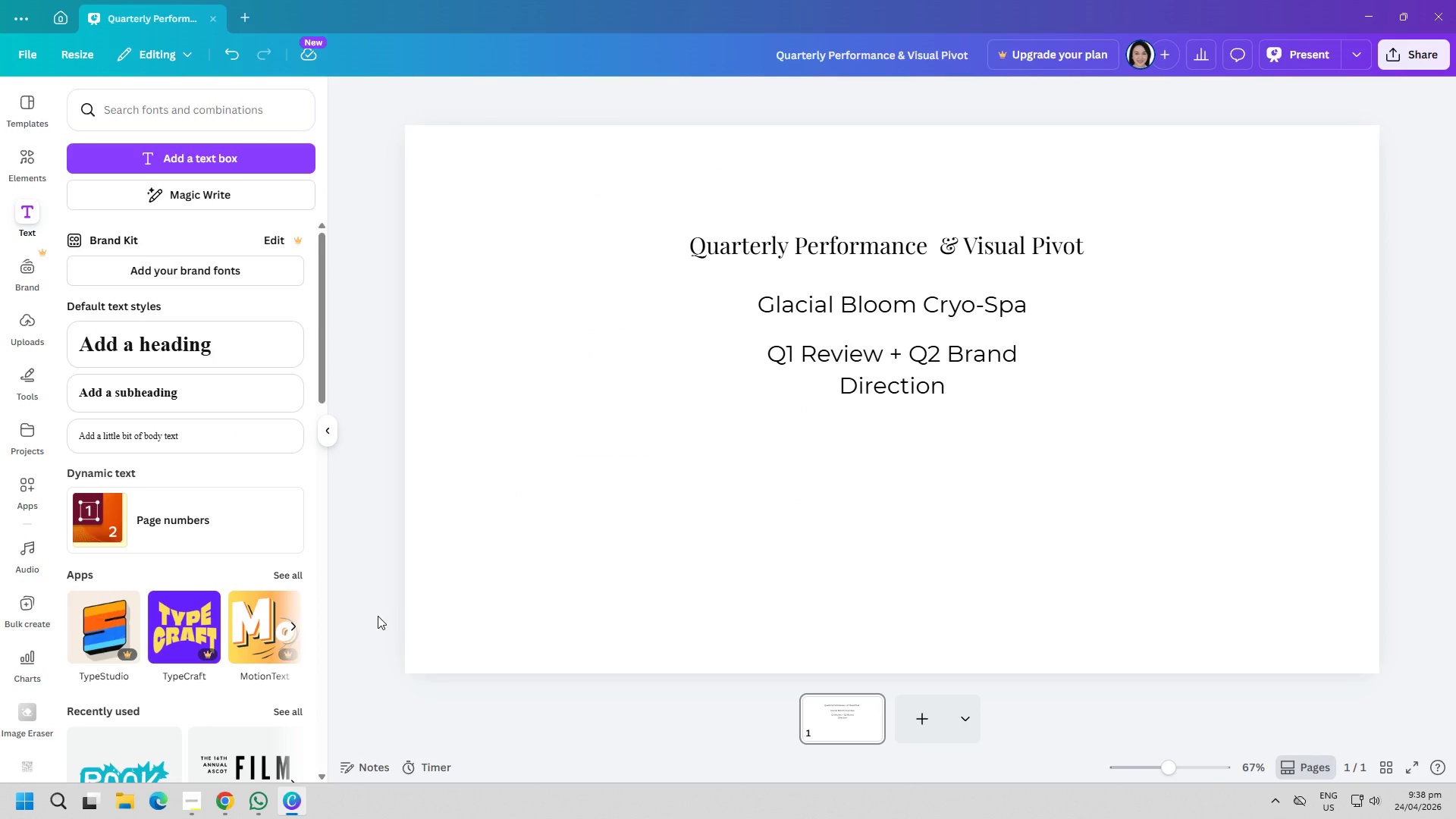 
wait(7.05)
 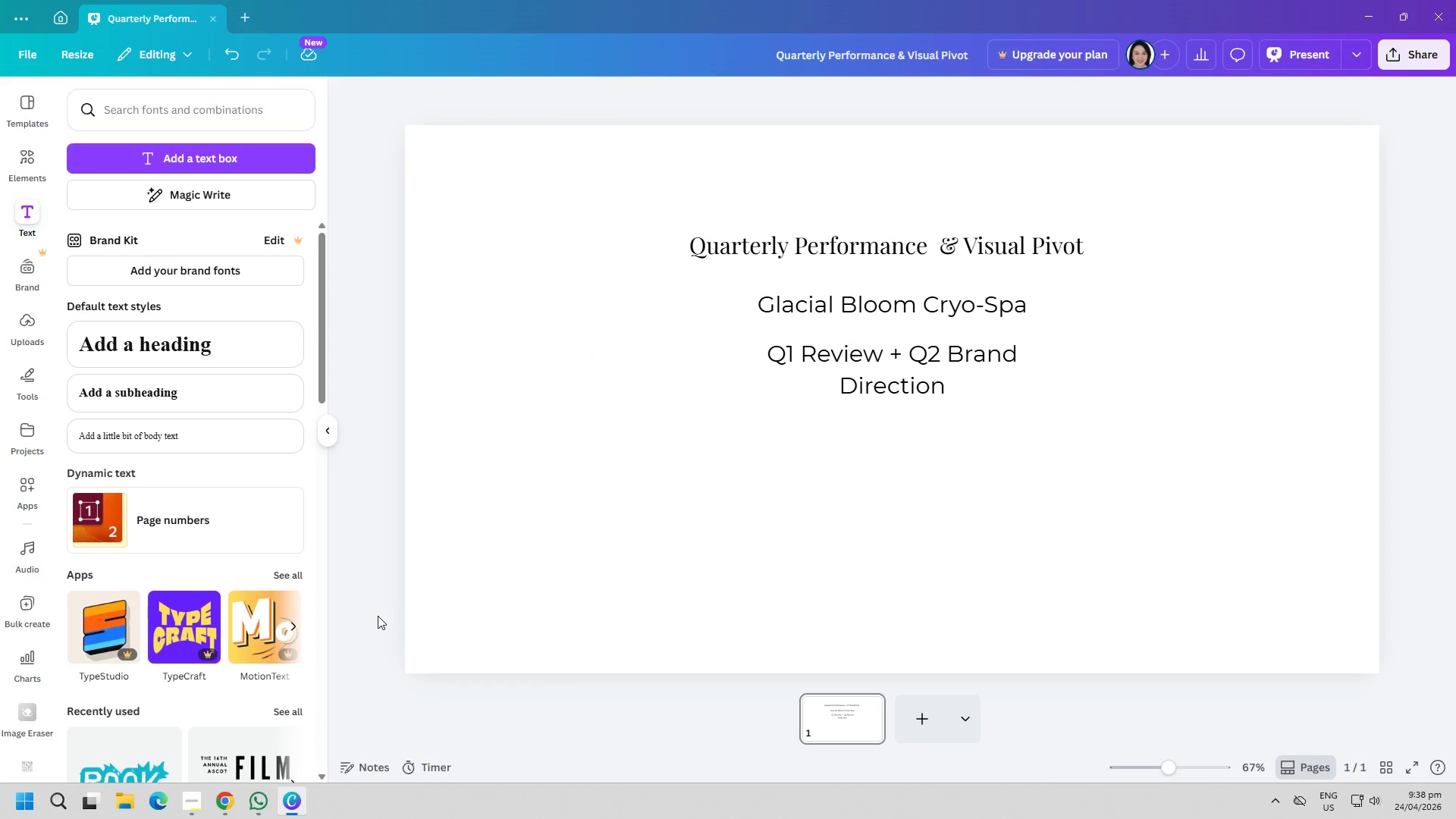 
mouse_move([212, 791])
 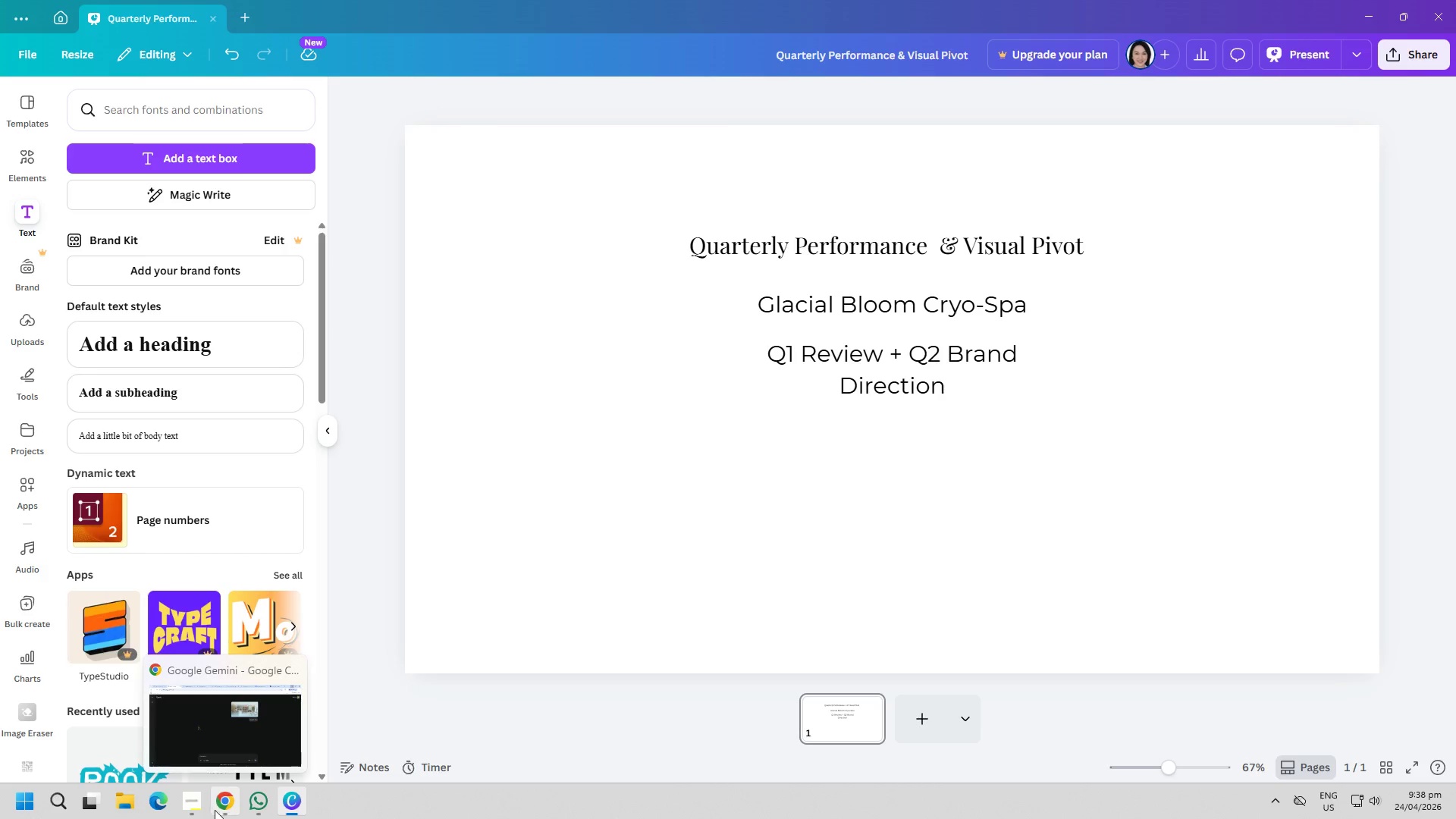 
left_click([217, 810])
 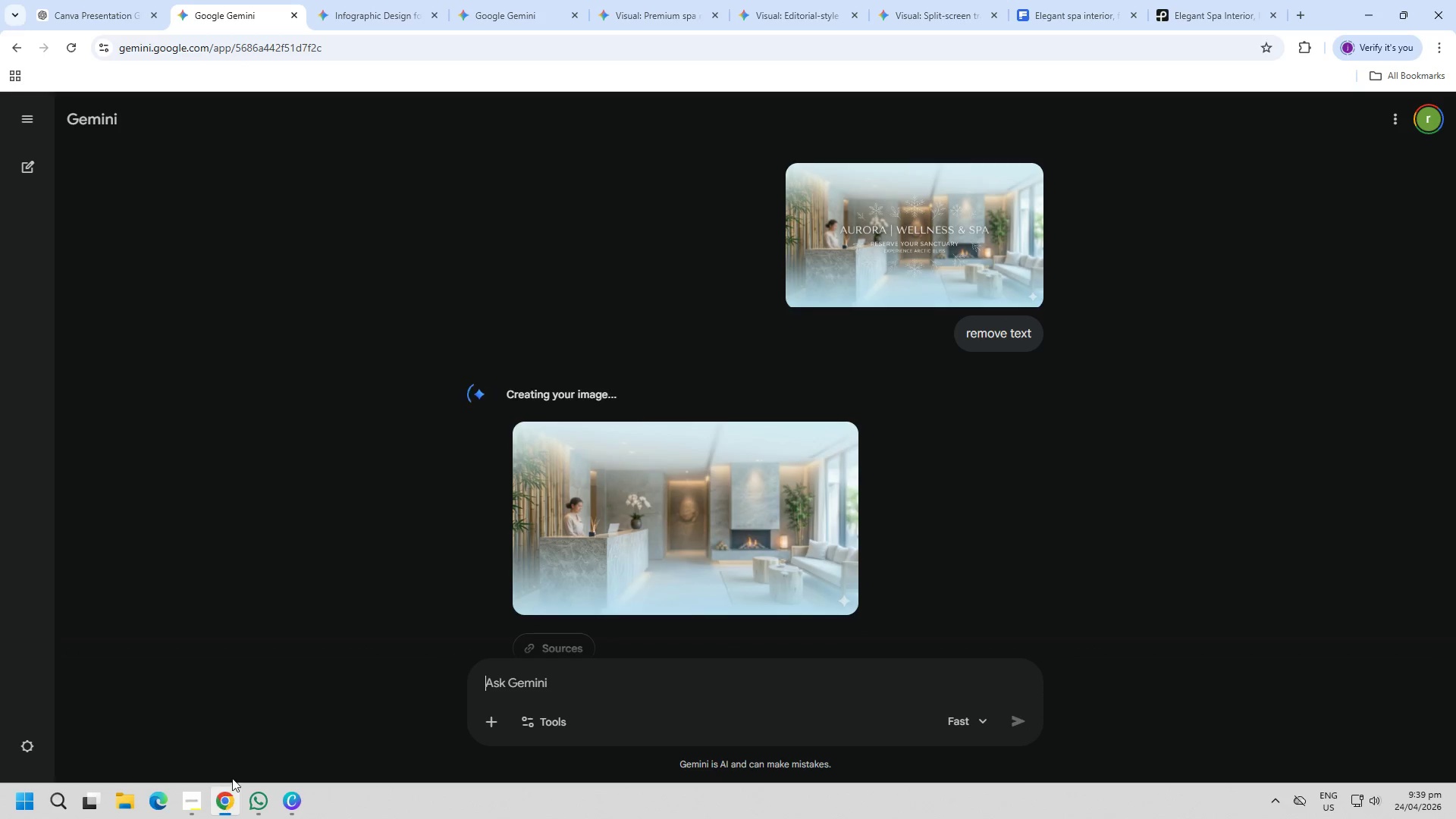 
wait(14.88)
 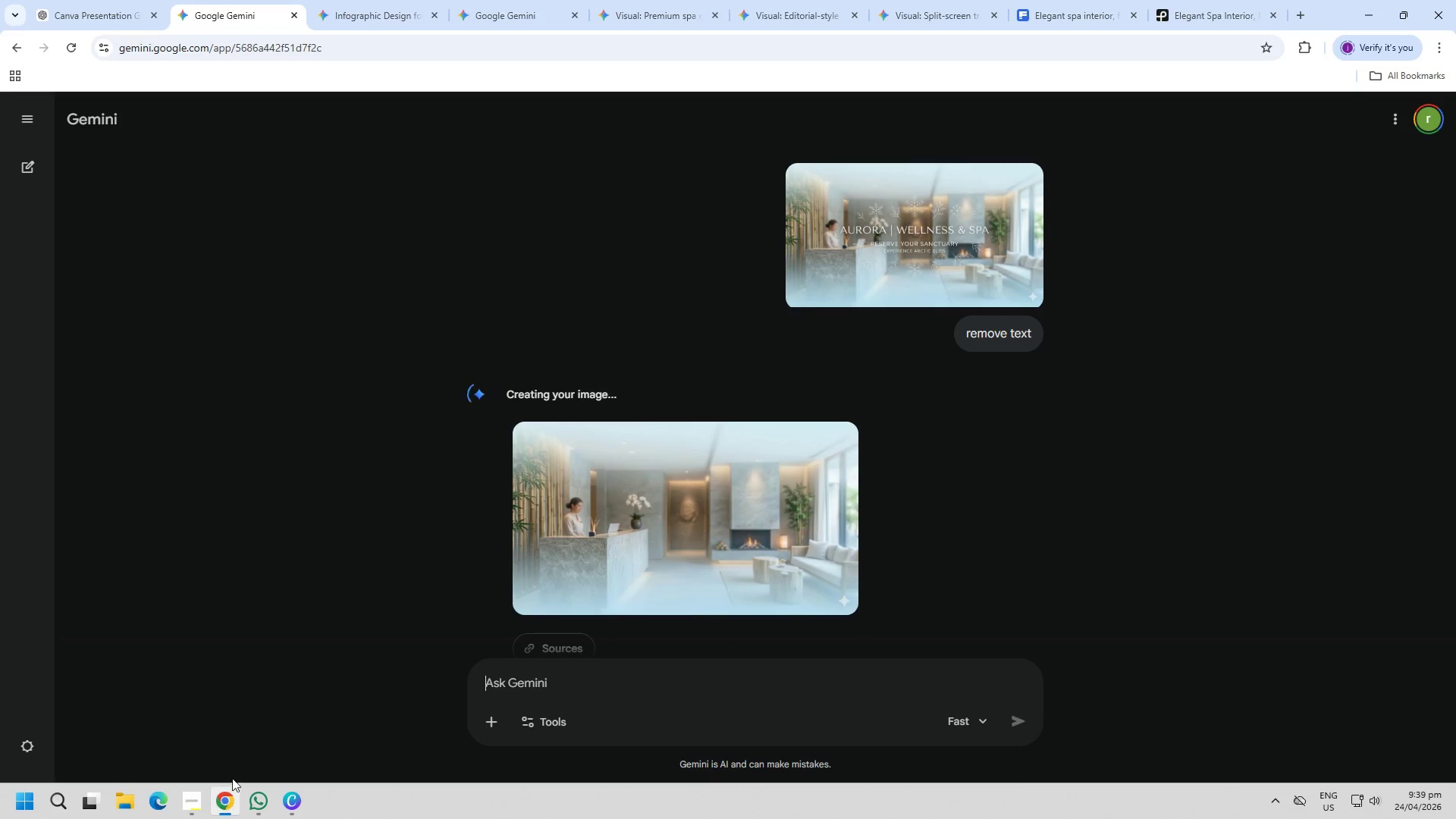 
right_click([626, 522])
 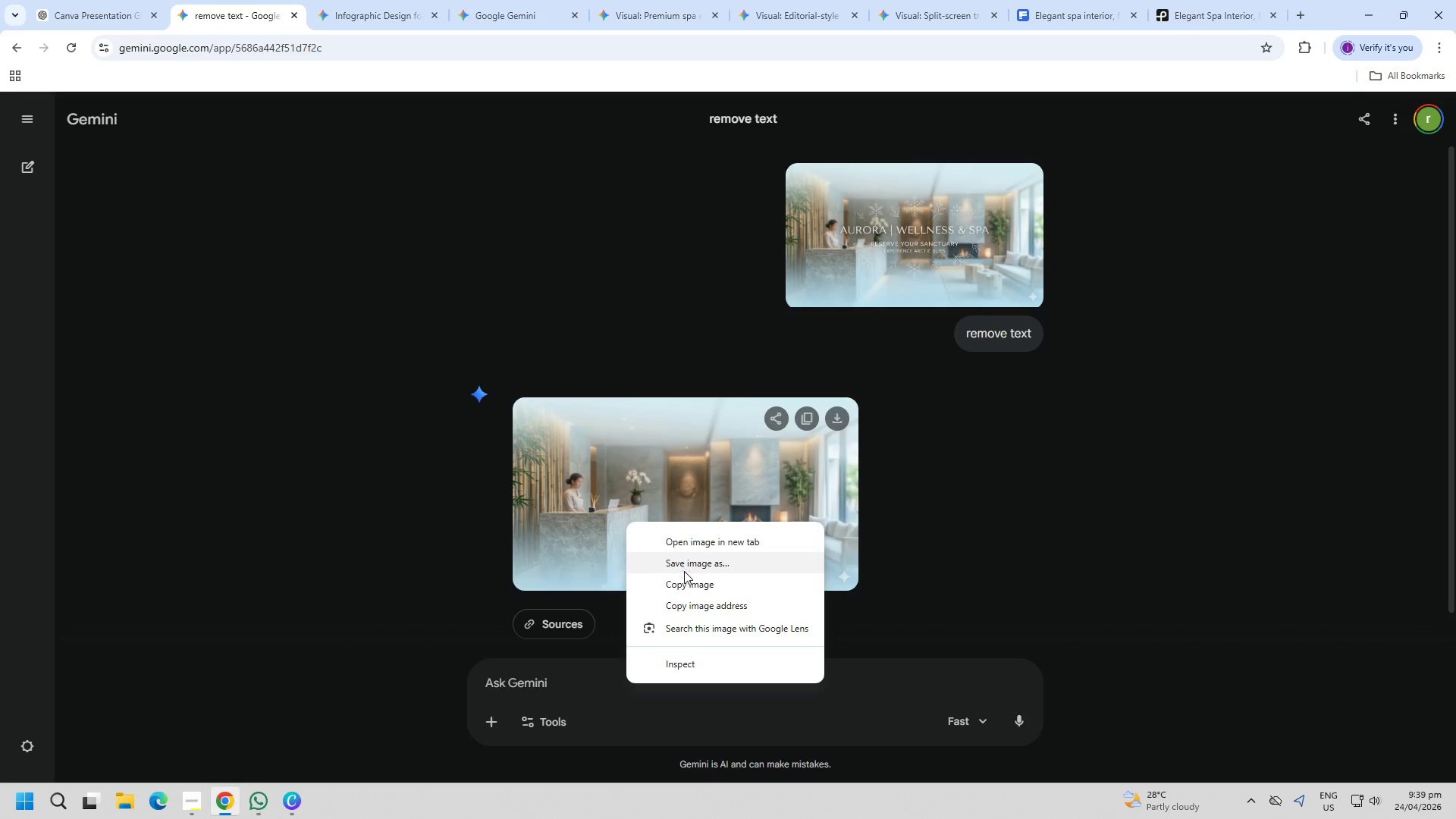 
left_click([689, 586])
 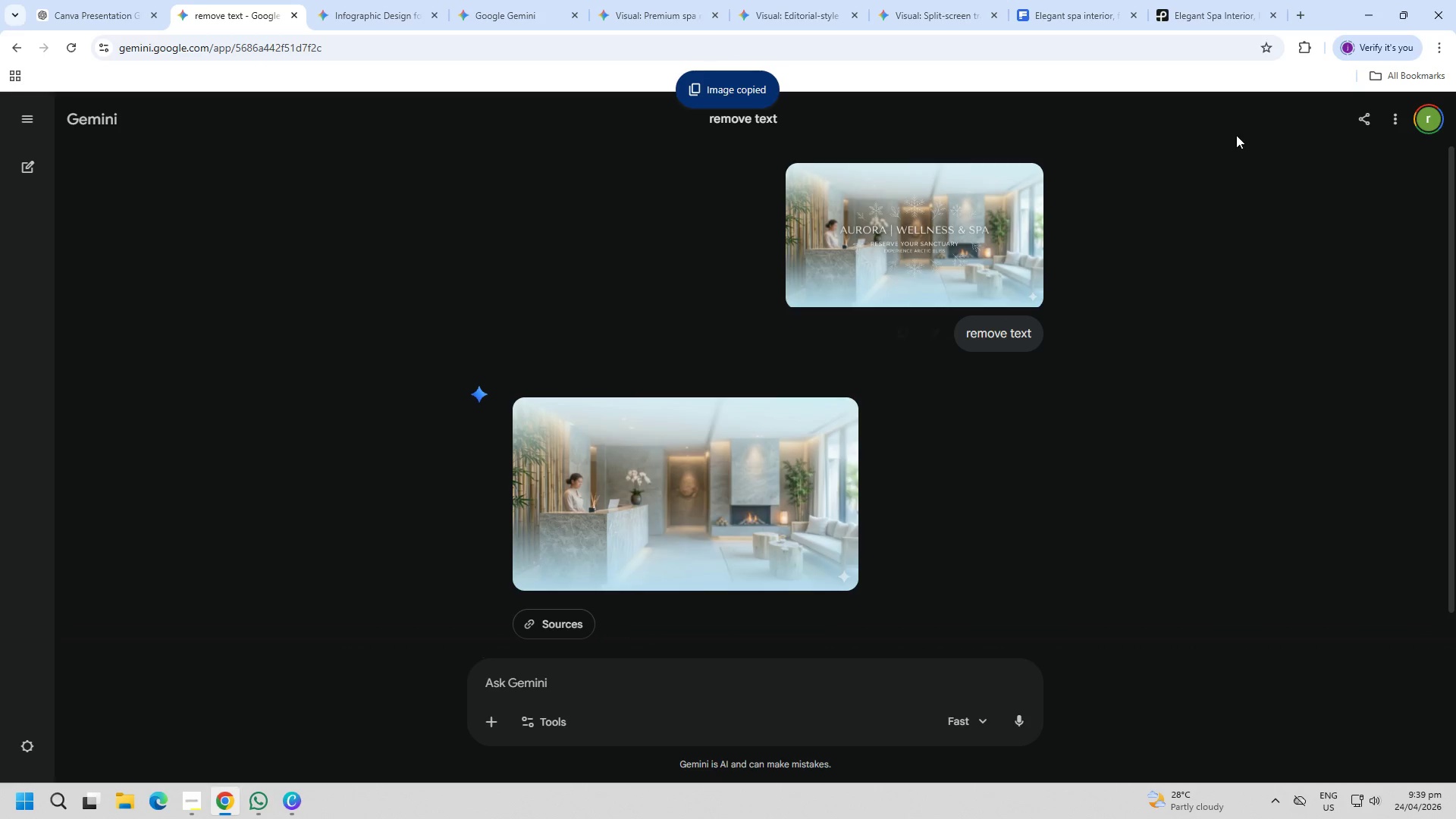 
left_click([1363, 22])
 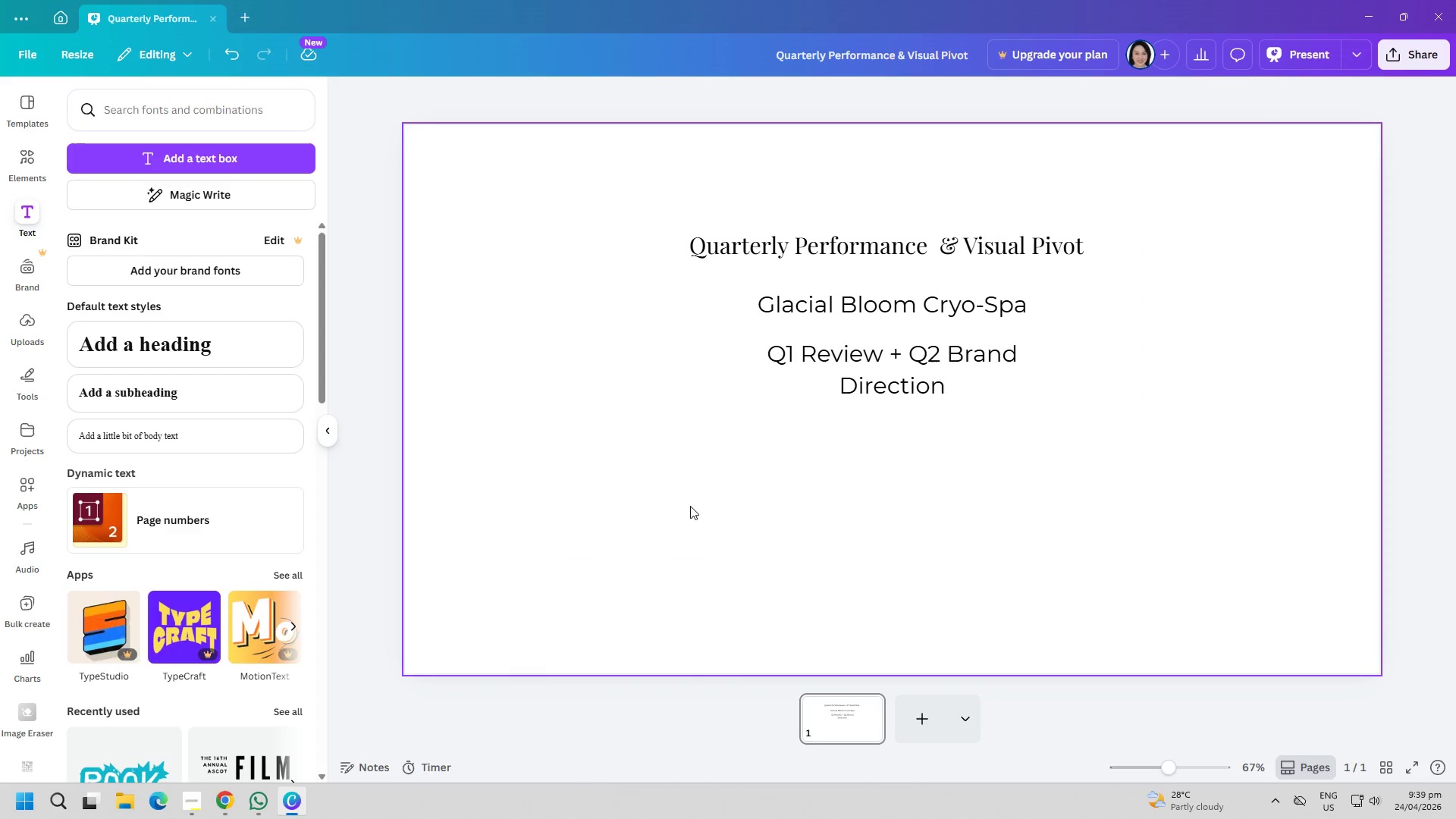 
left_click([679, 510])
 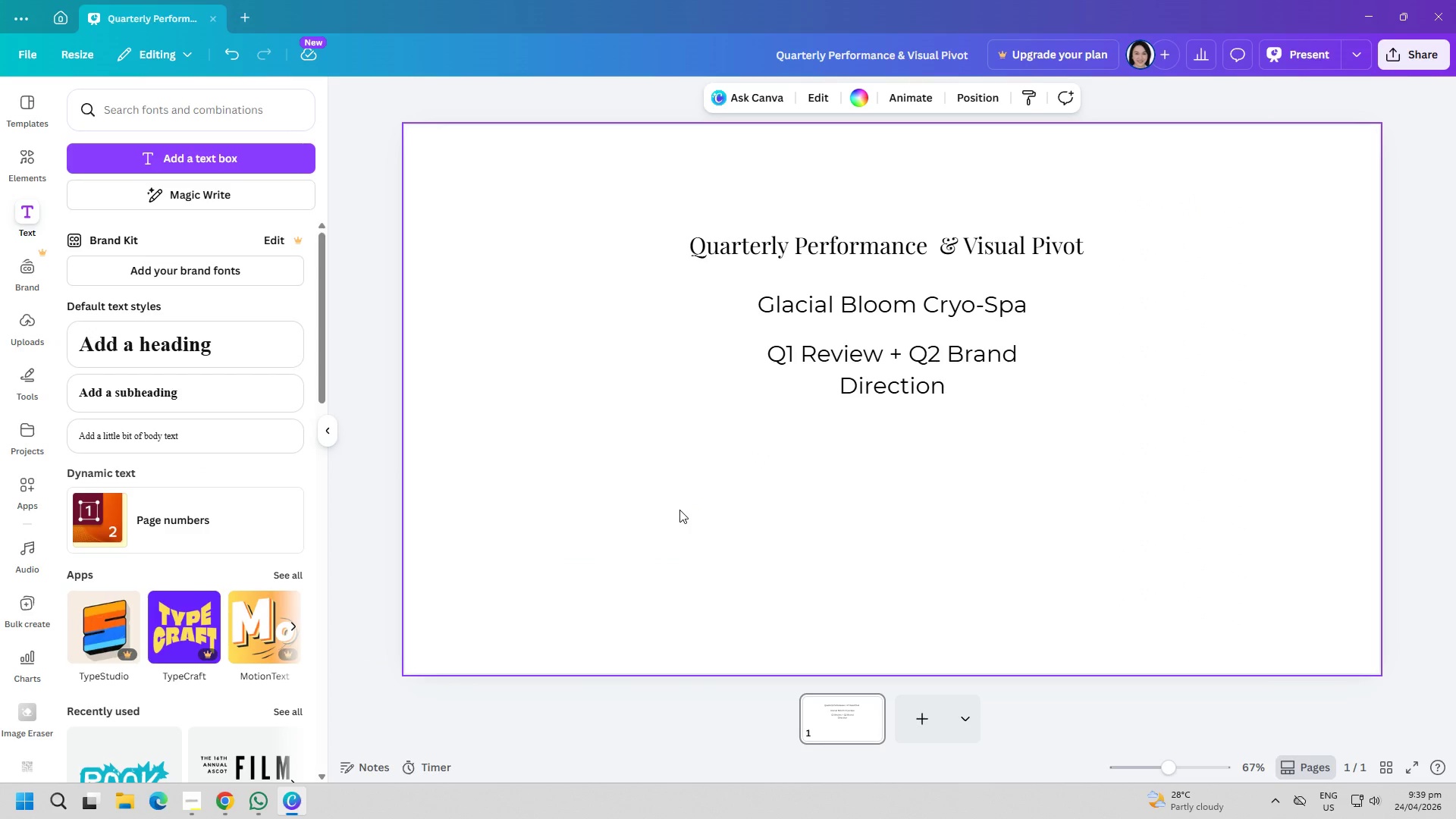 
left_click([679, 510])
 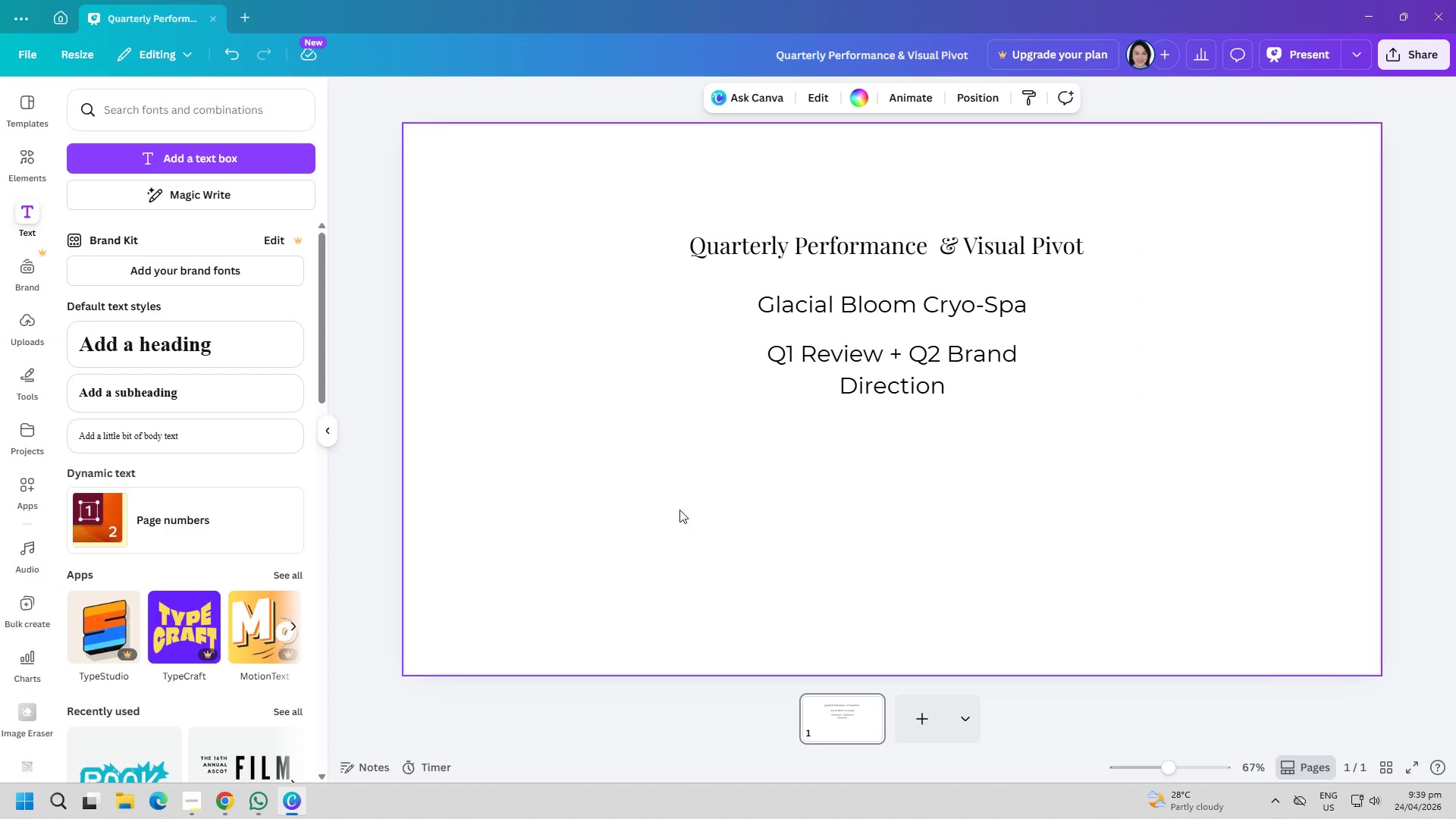 
key(Control+V)
 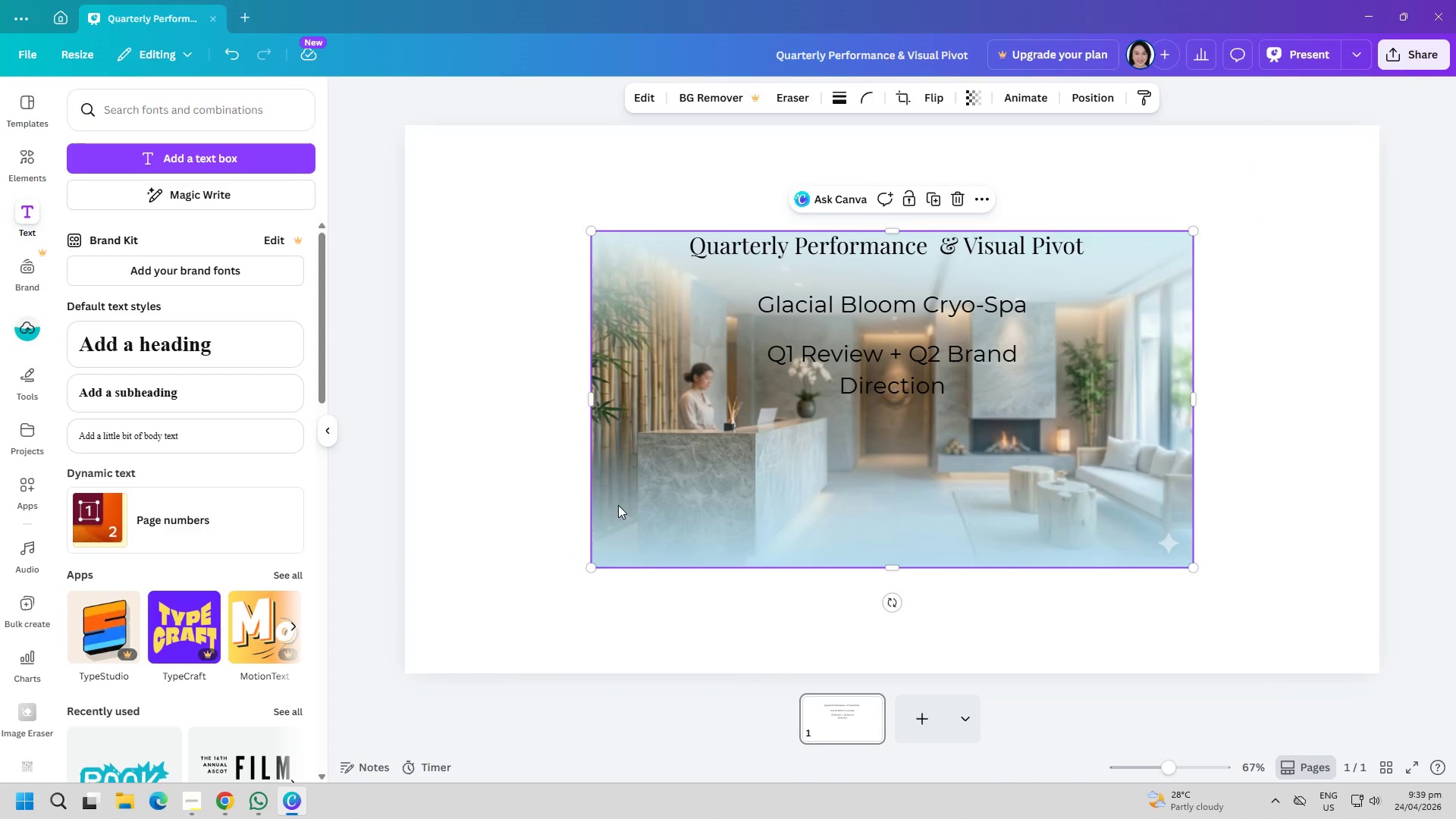 
left_click([513, 485])
 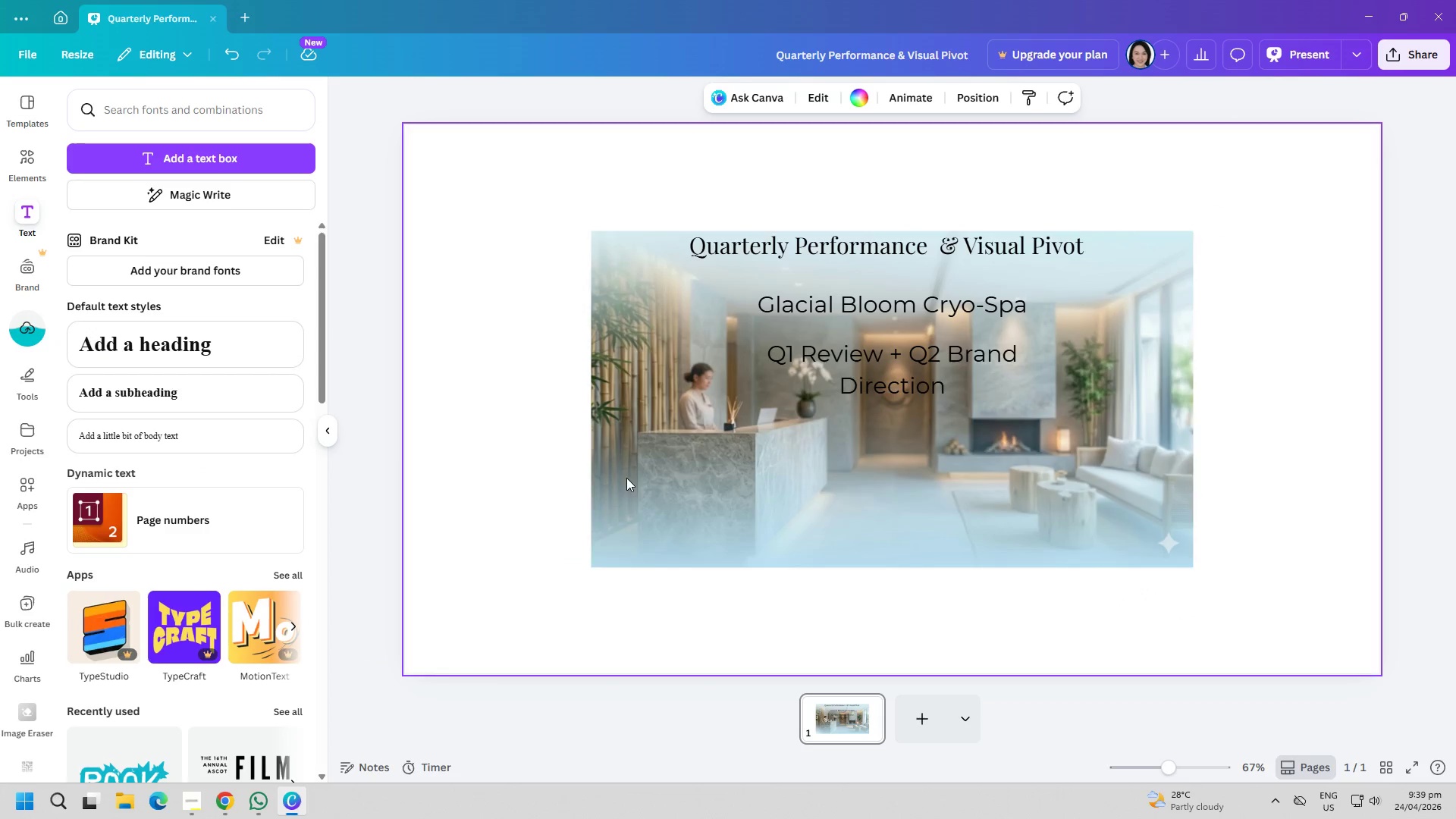 
right_click([692, 476])
 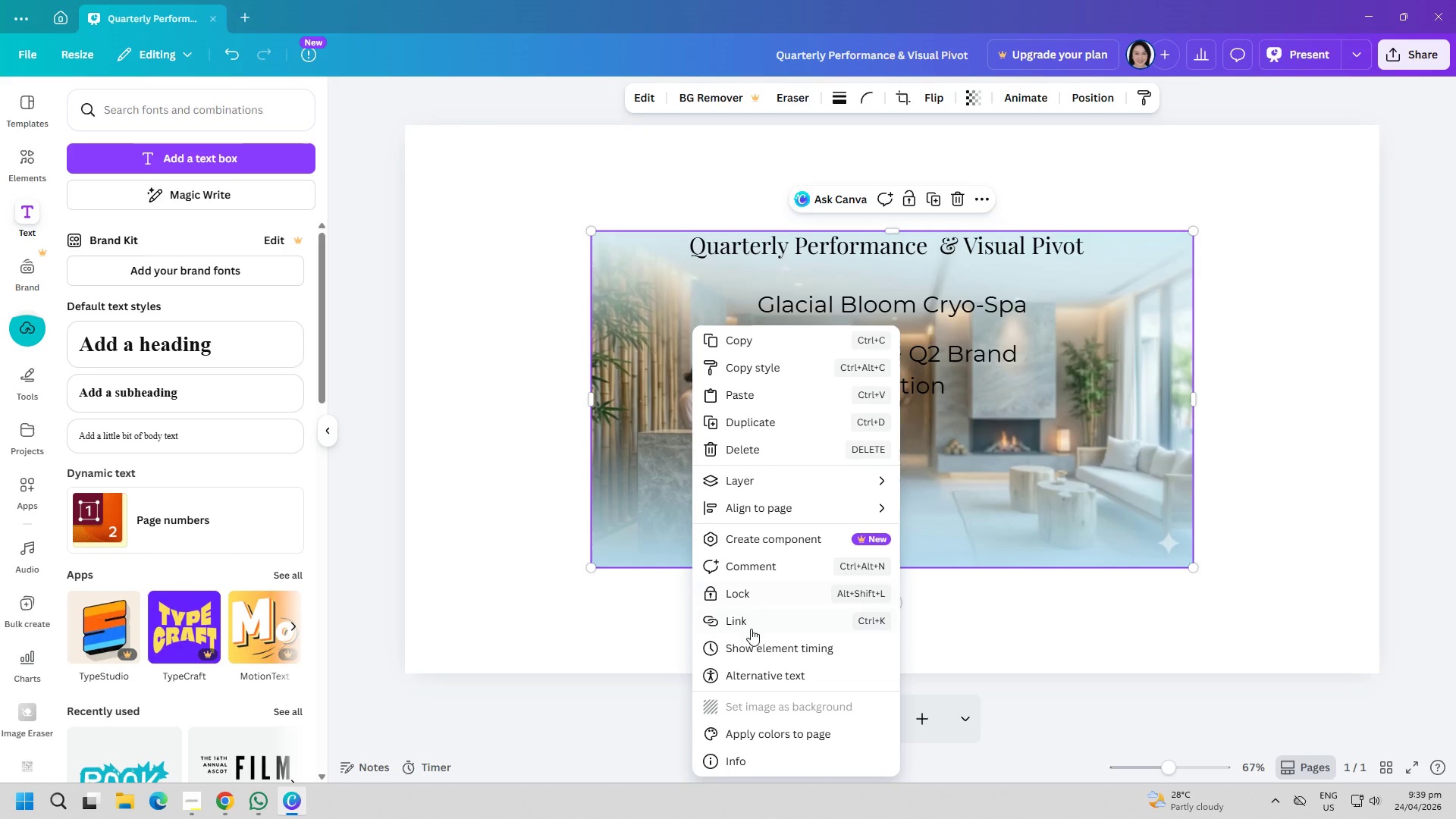 
left_click([584, 538])
 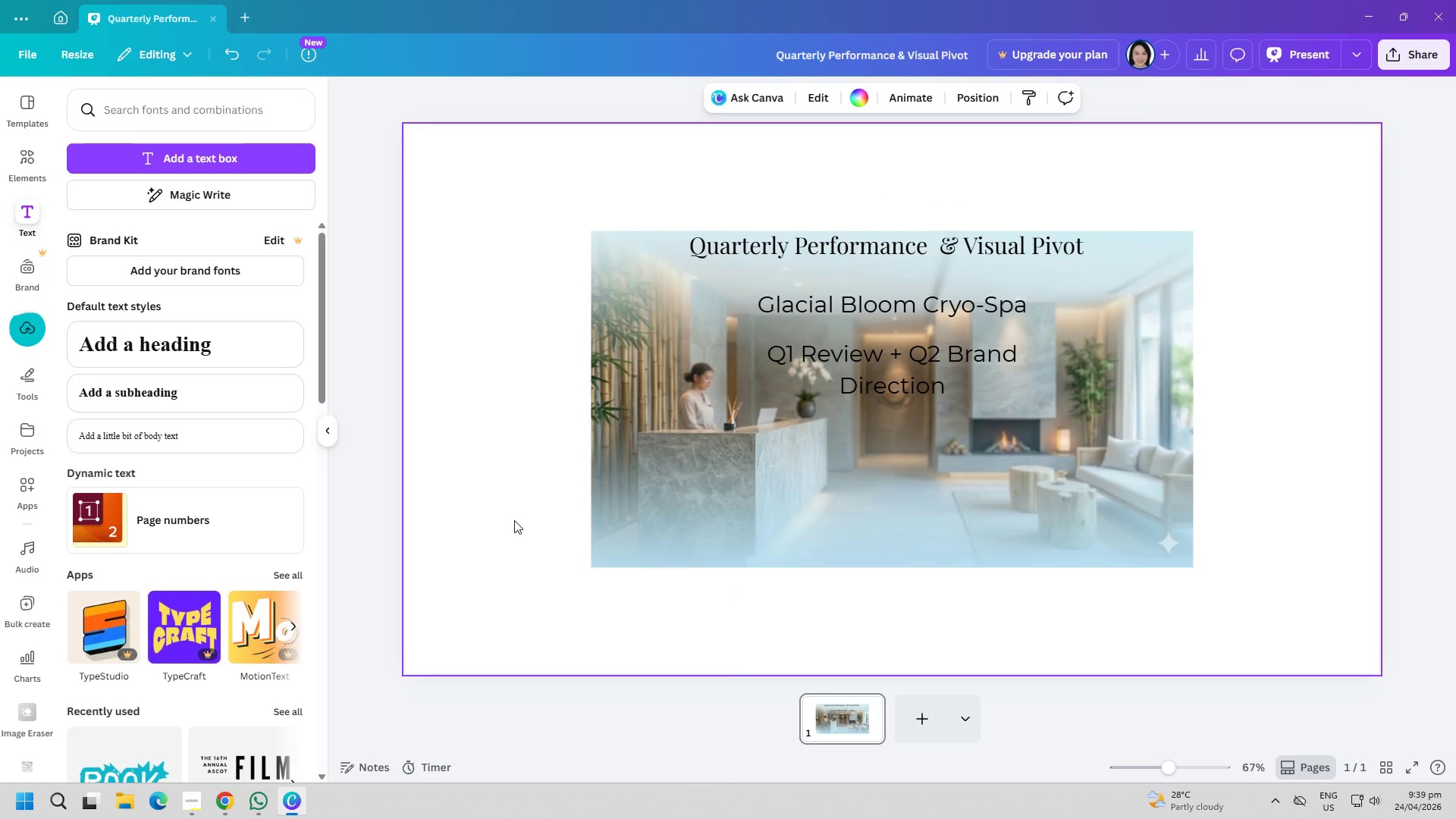 
double_click([513, 520])
 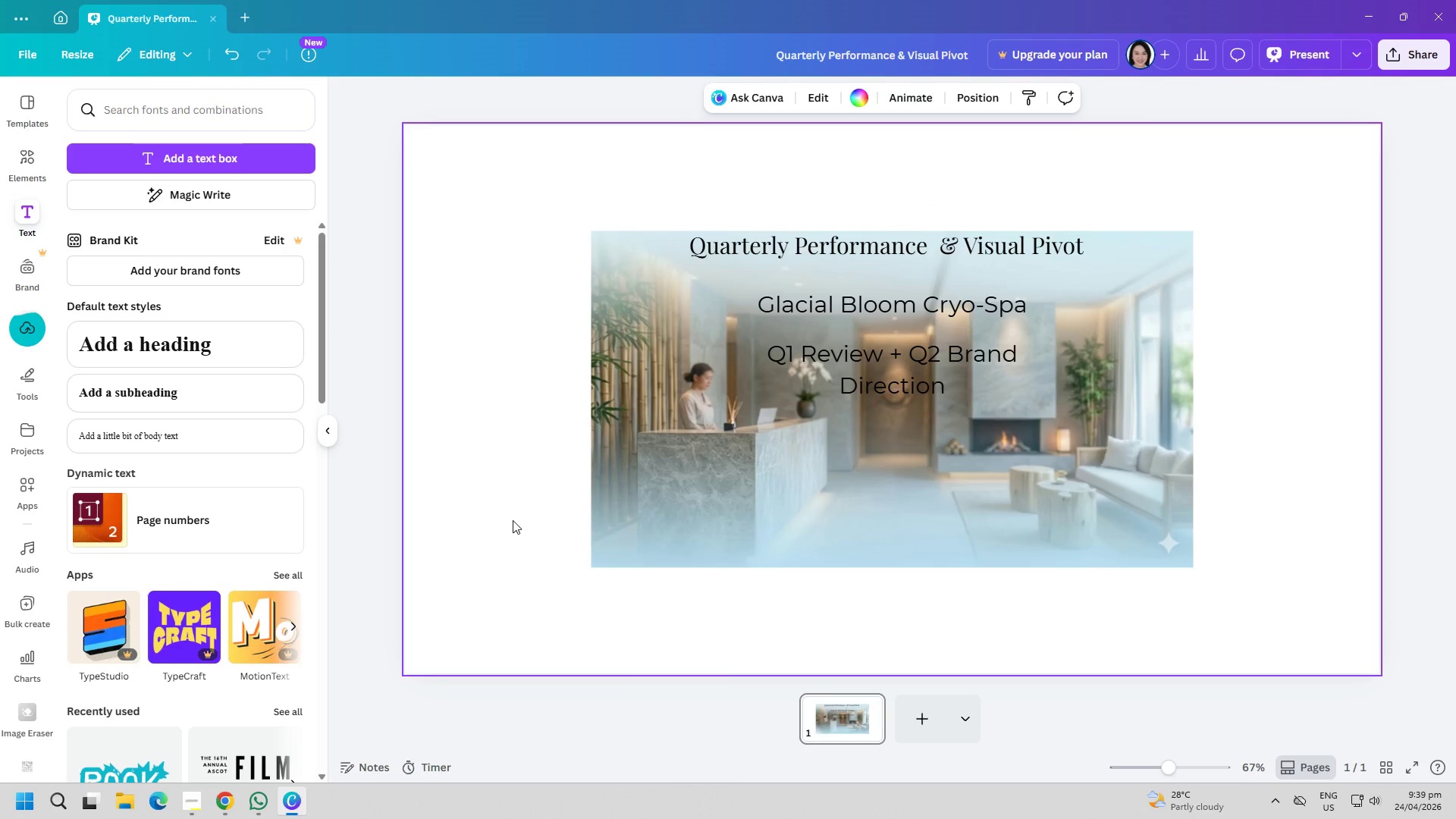 
right_click([650, 505])
 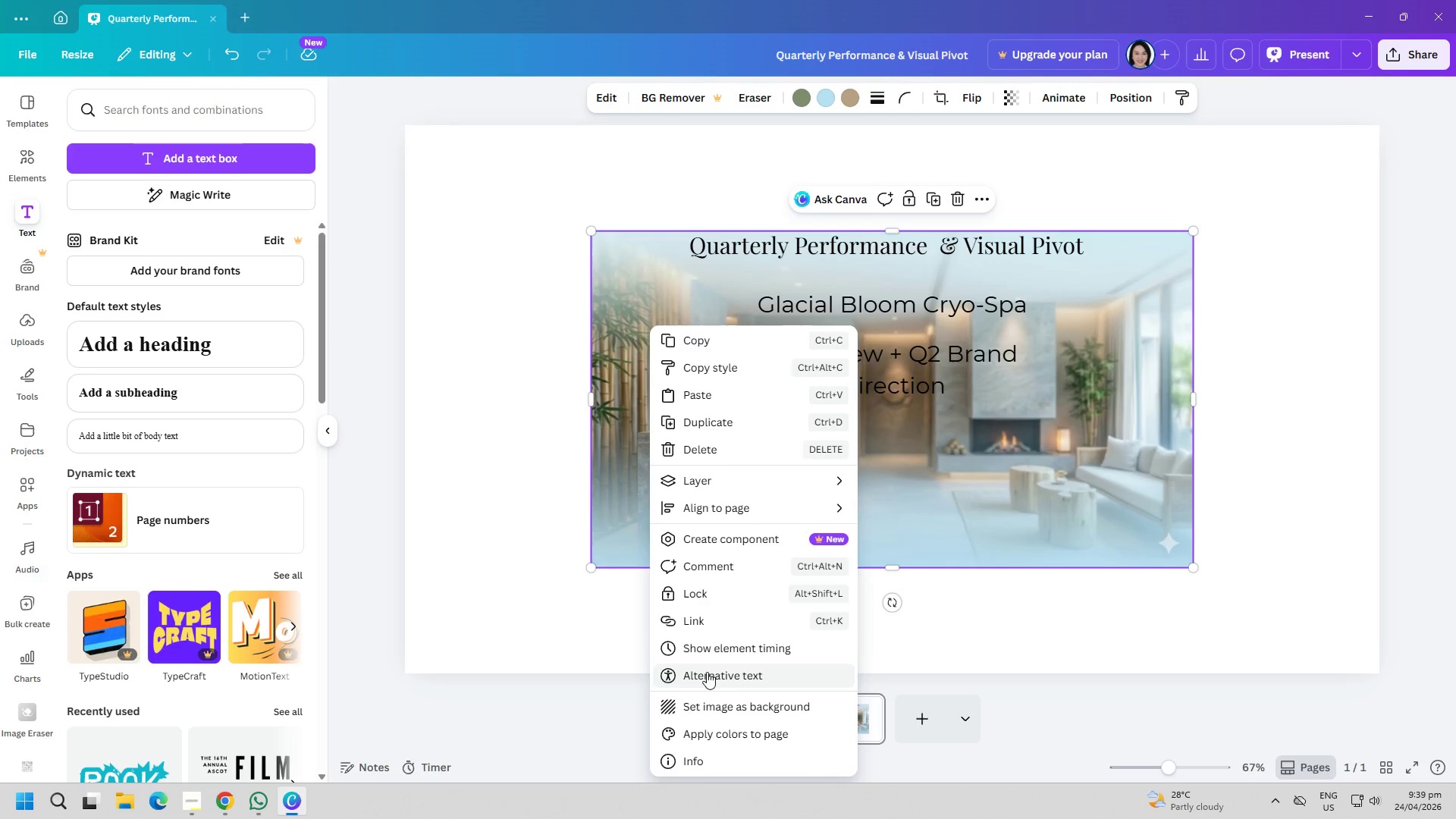 
left_click([715, 711])
 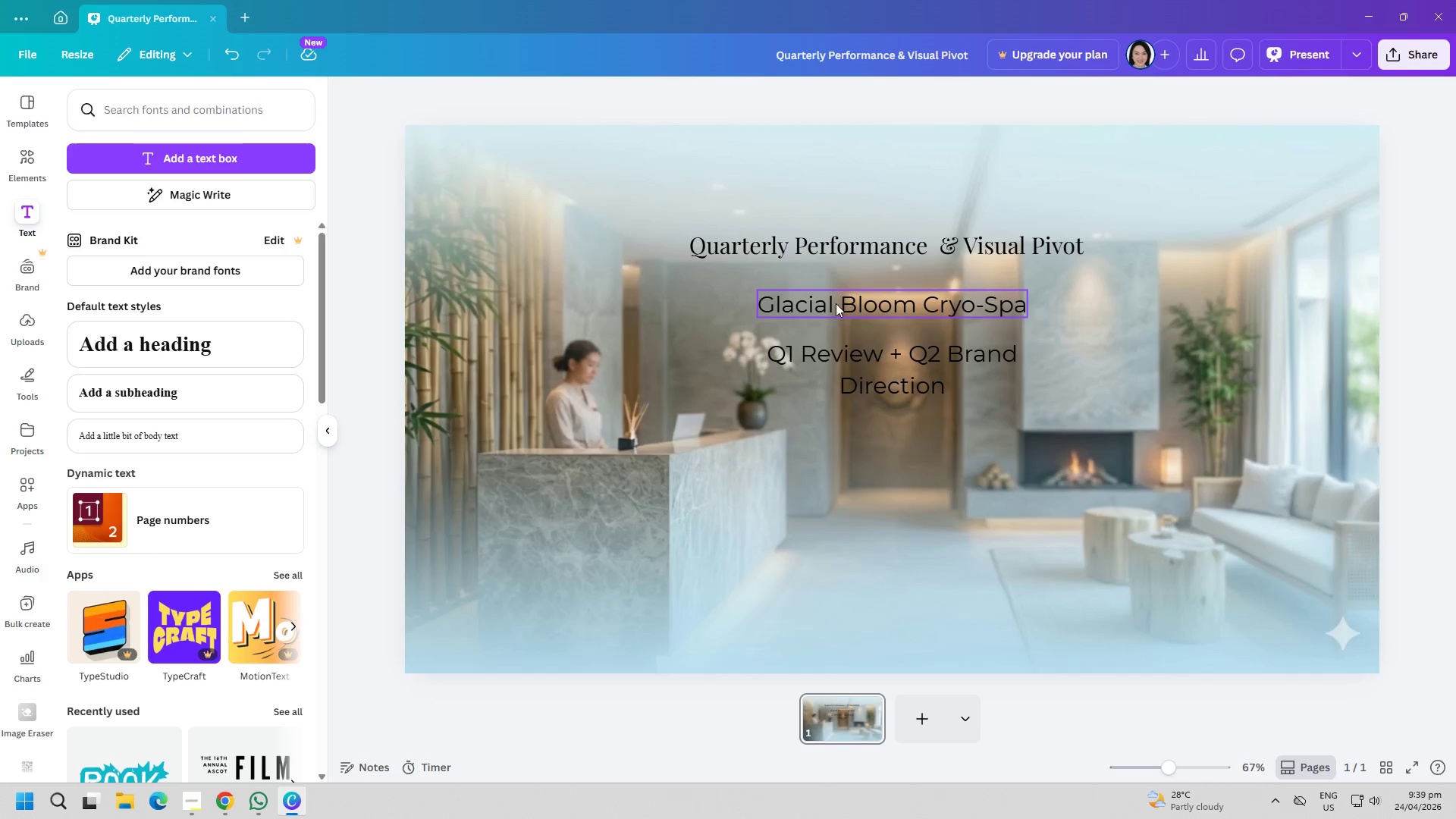 
left_click_drag(start_coordinate=[863, 253], to_coordinate=[863, 265])
 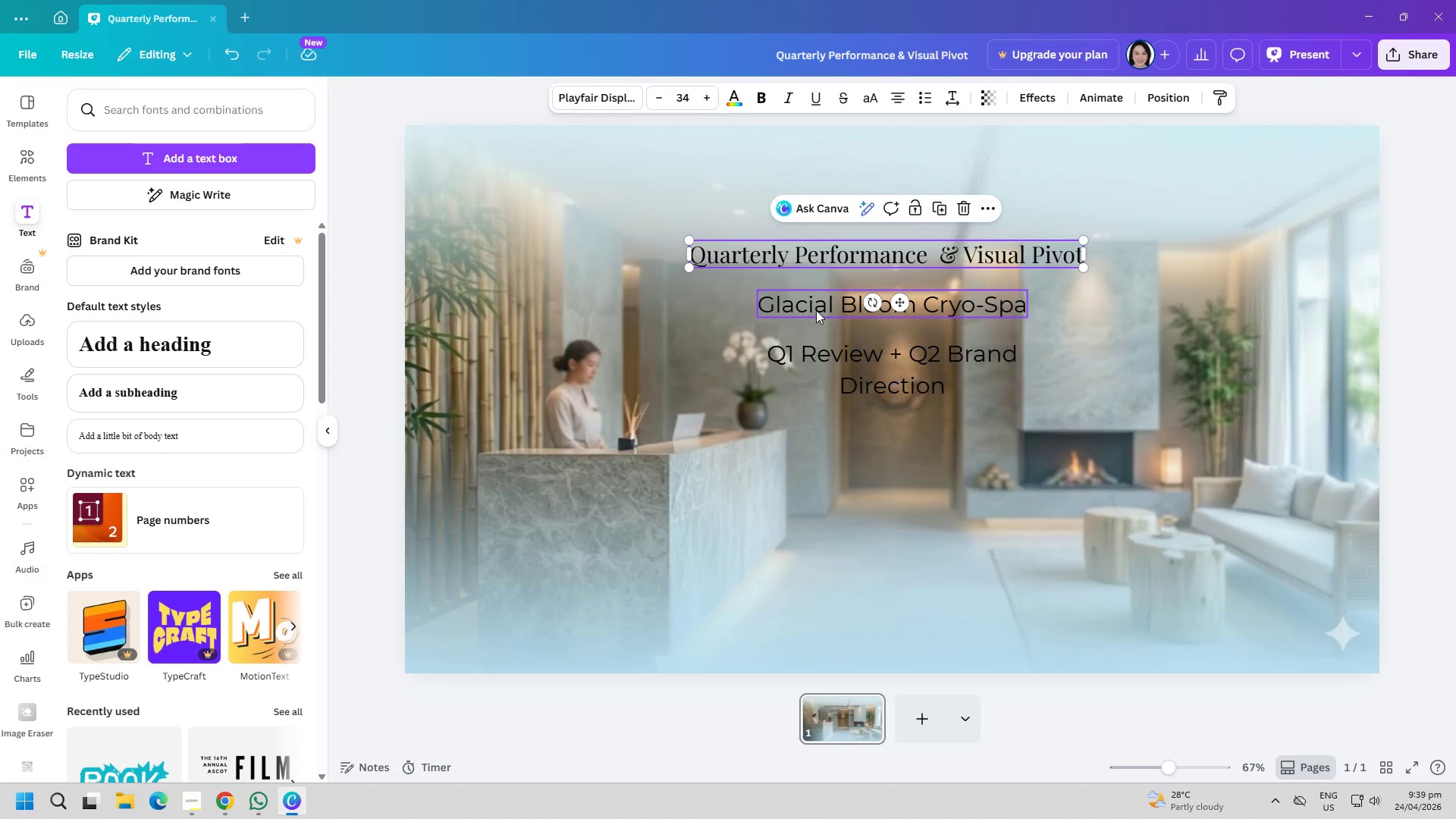 
left_click([795, 262])
 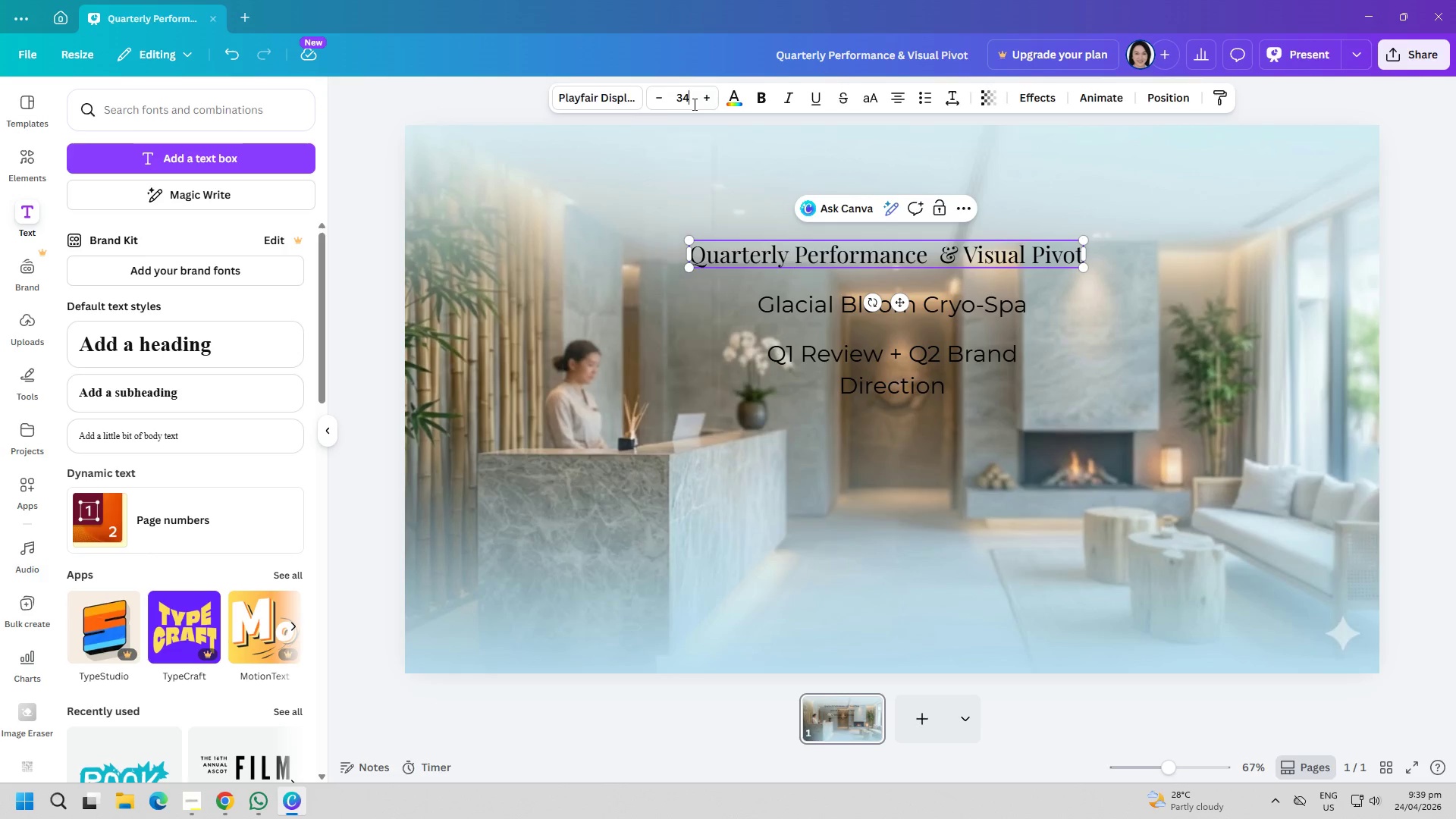 
double_click([692, 104])
 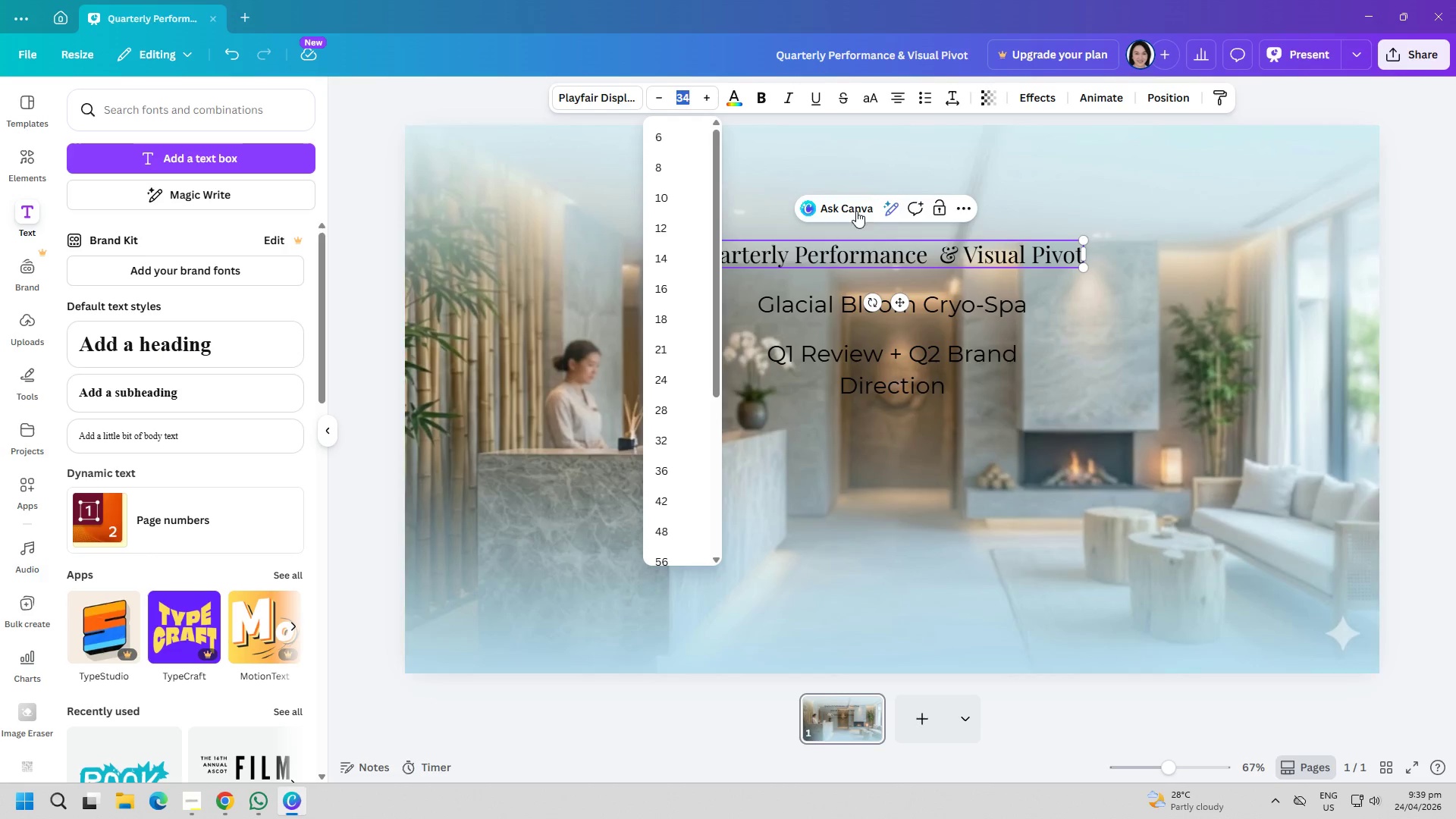 
type(40)
 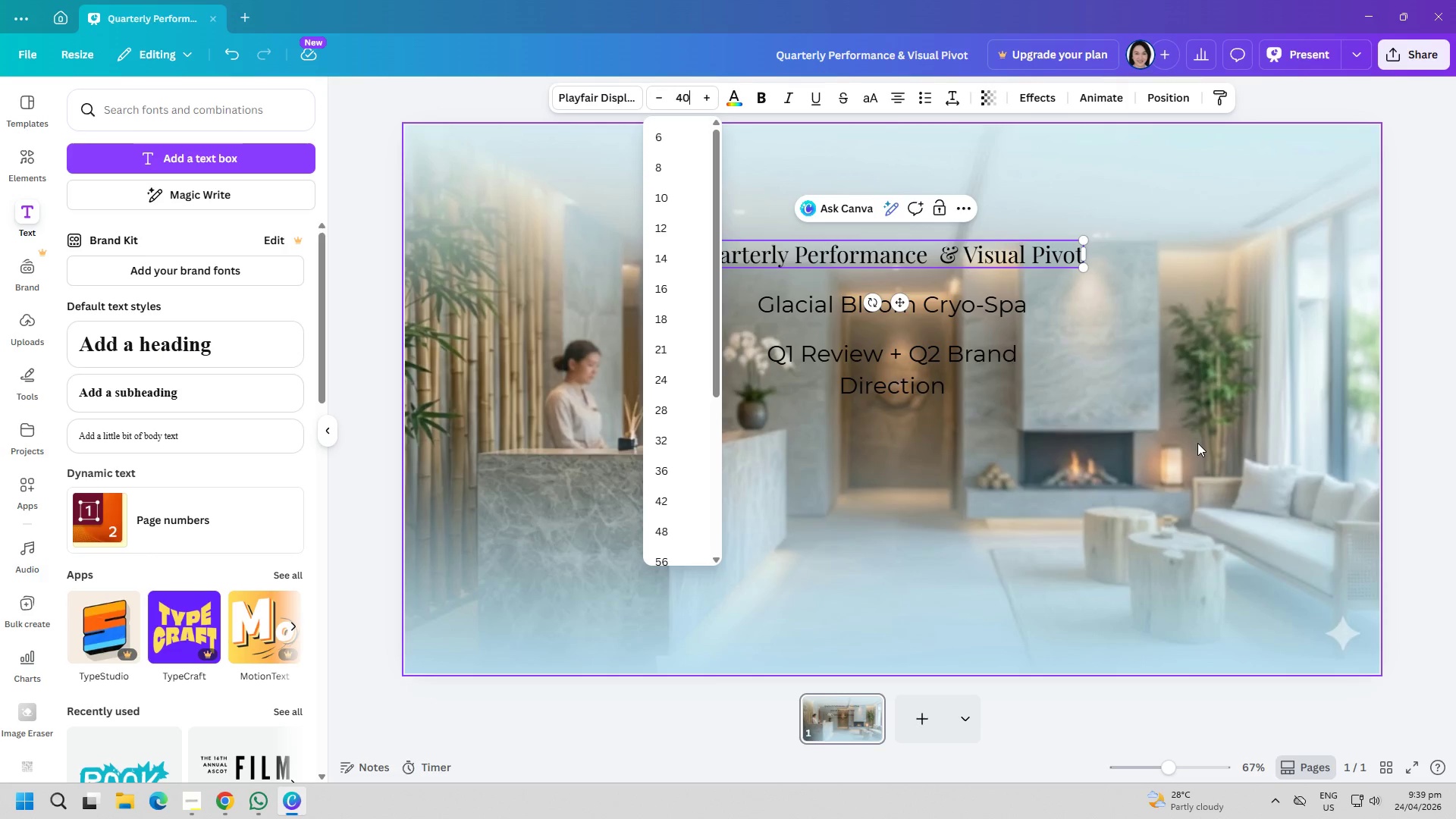 
left_click([1200, 443])
 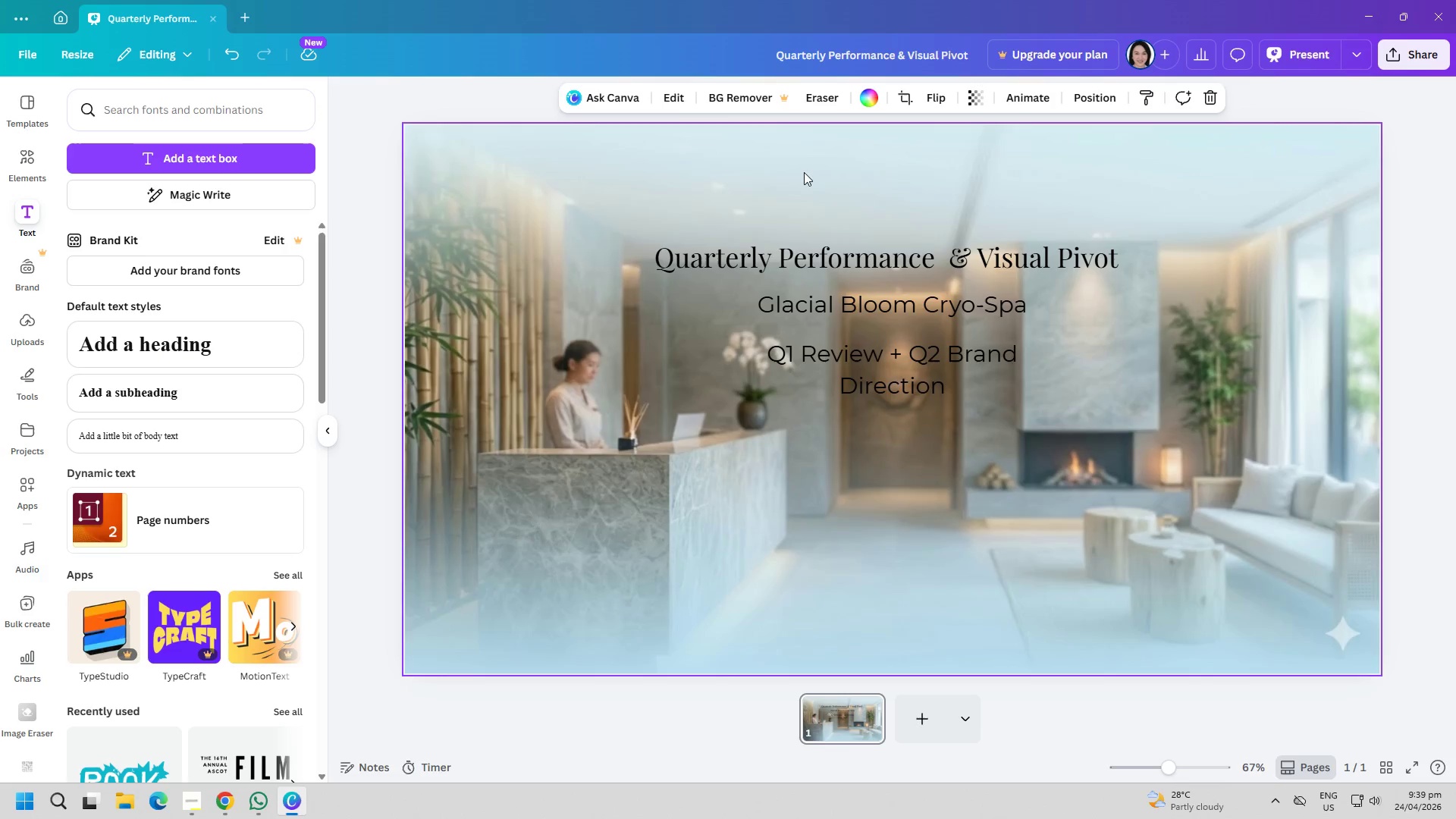 
left_click([817, 252])
 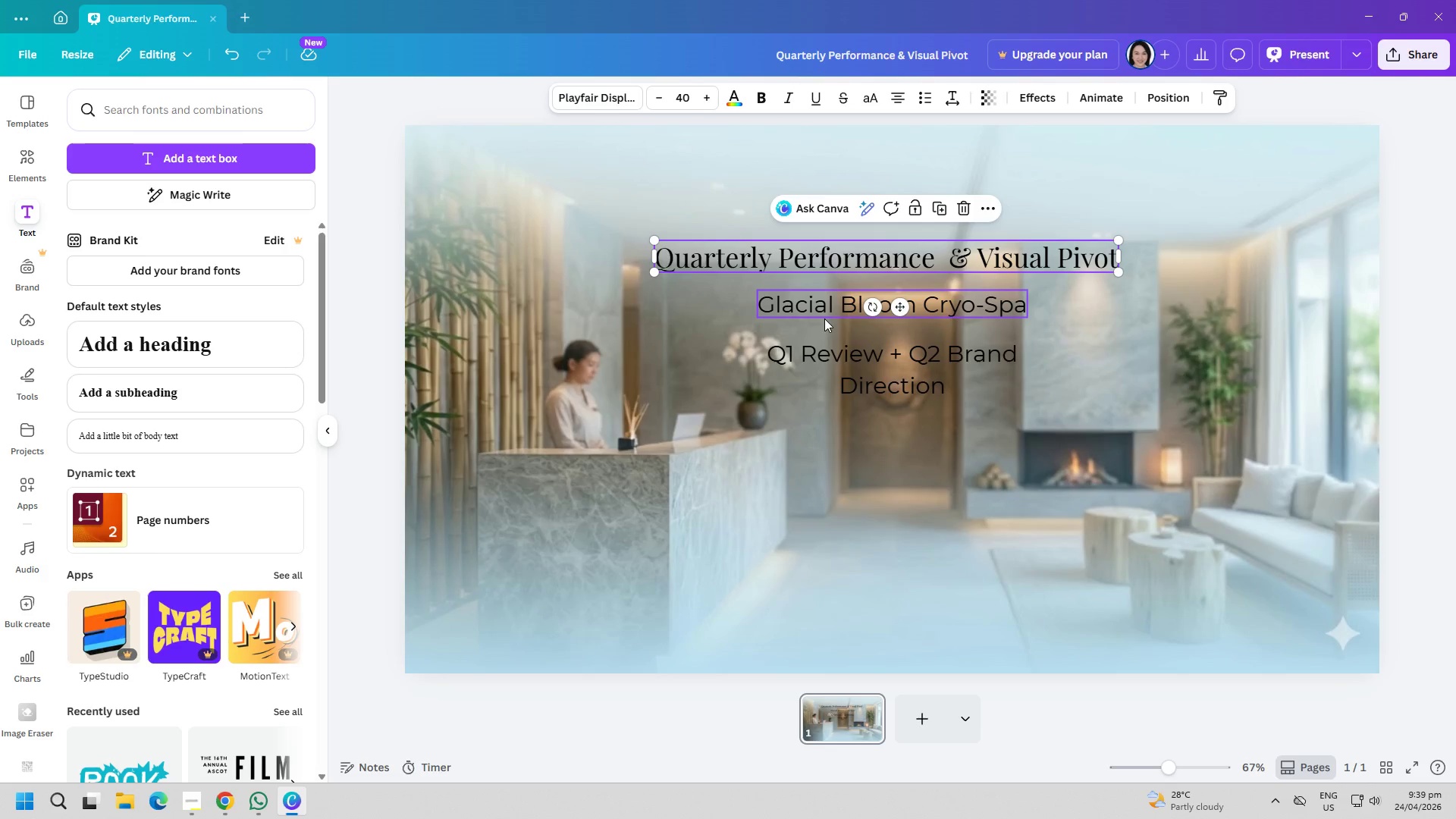 
left_click_drag(start_coordinate=[833, 307], to_coordinate=[833, 318])
 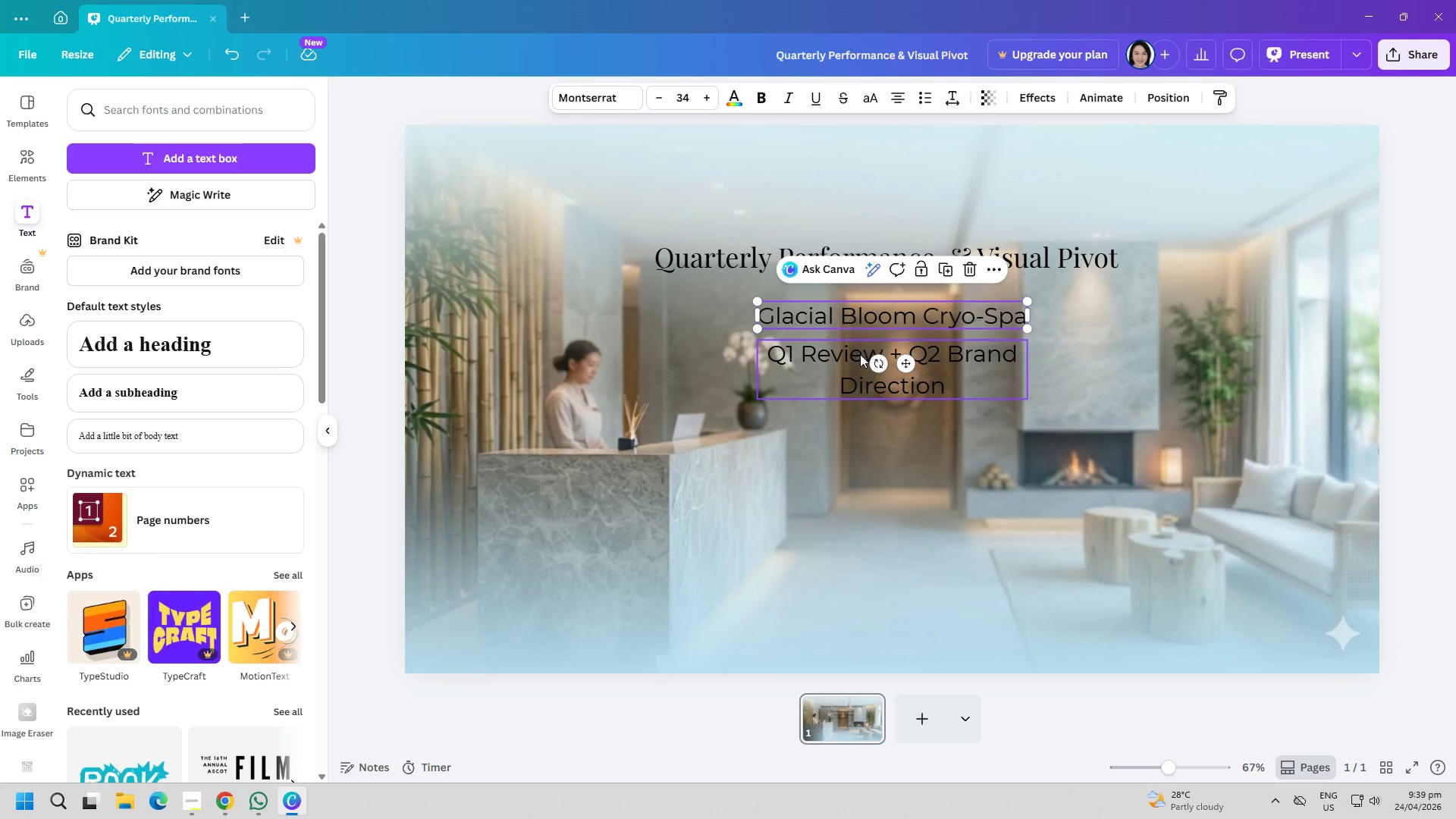 
left_click_drag(start_coordinate=[860, 358], to_coordinate=[861, 407])
 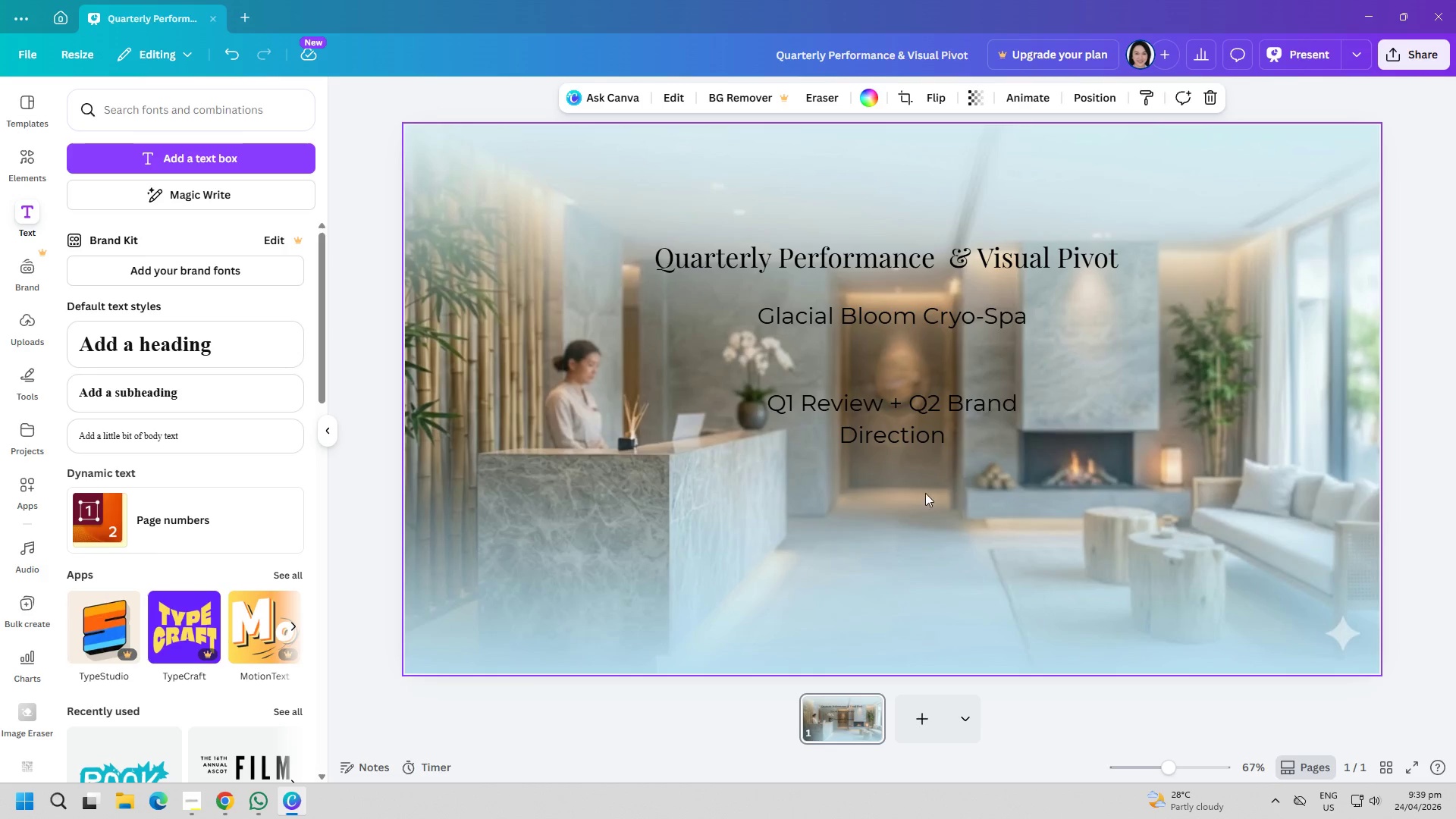 
left_click_drag(start_coordinate=[899, 447], to_coordinate=[899, 488])
 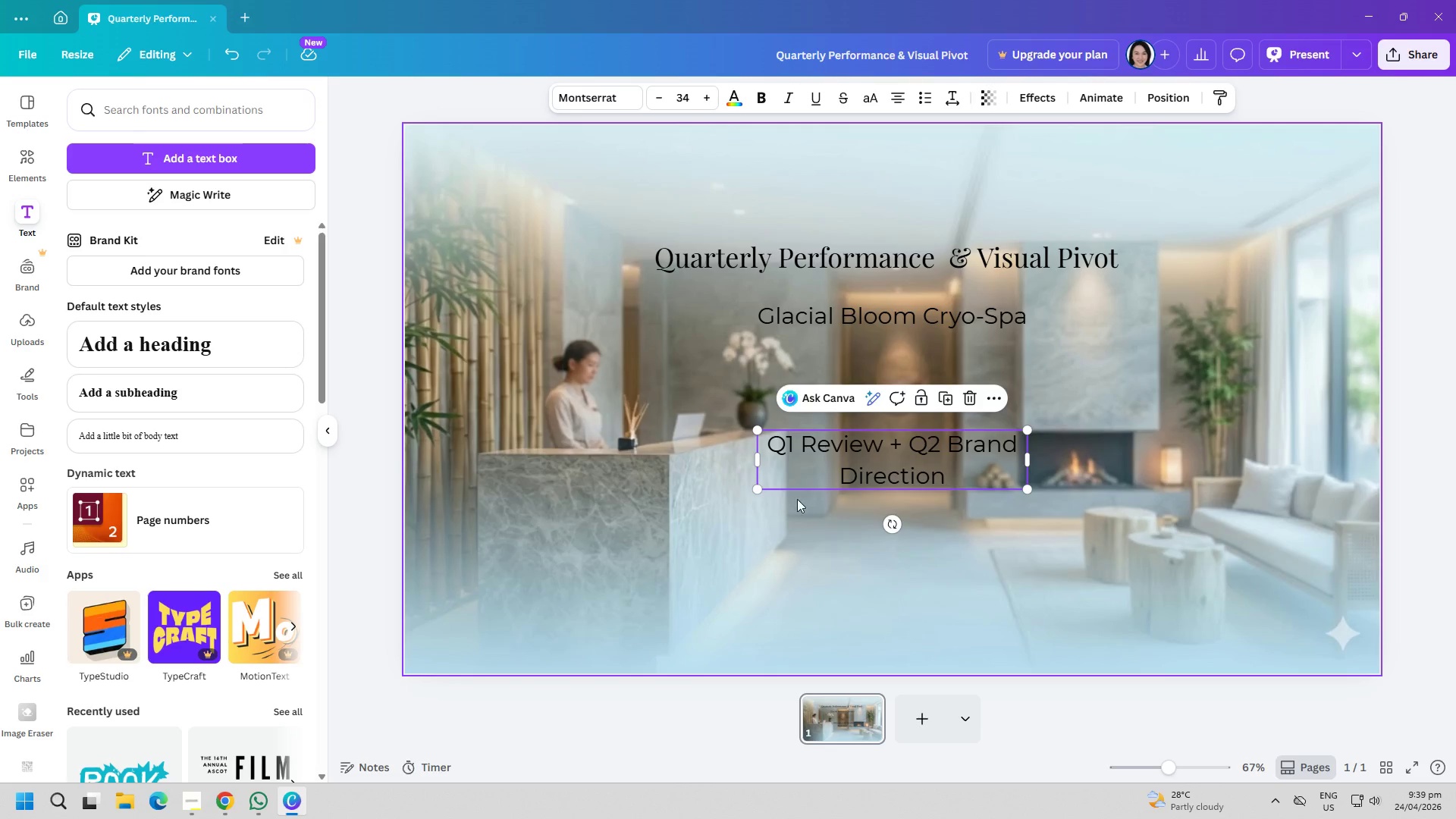 
left_click([795, 499])
 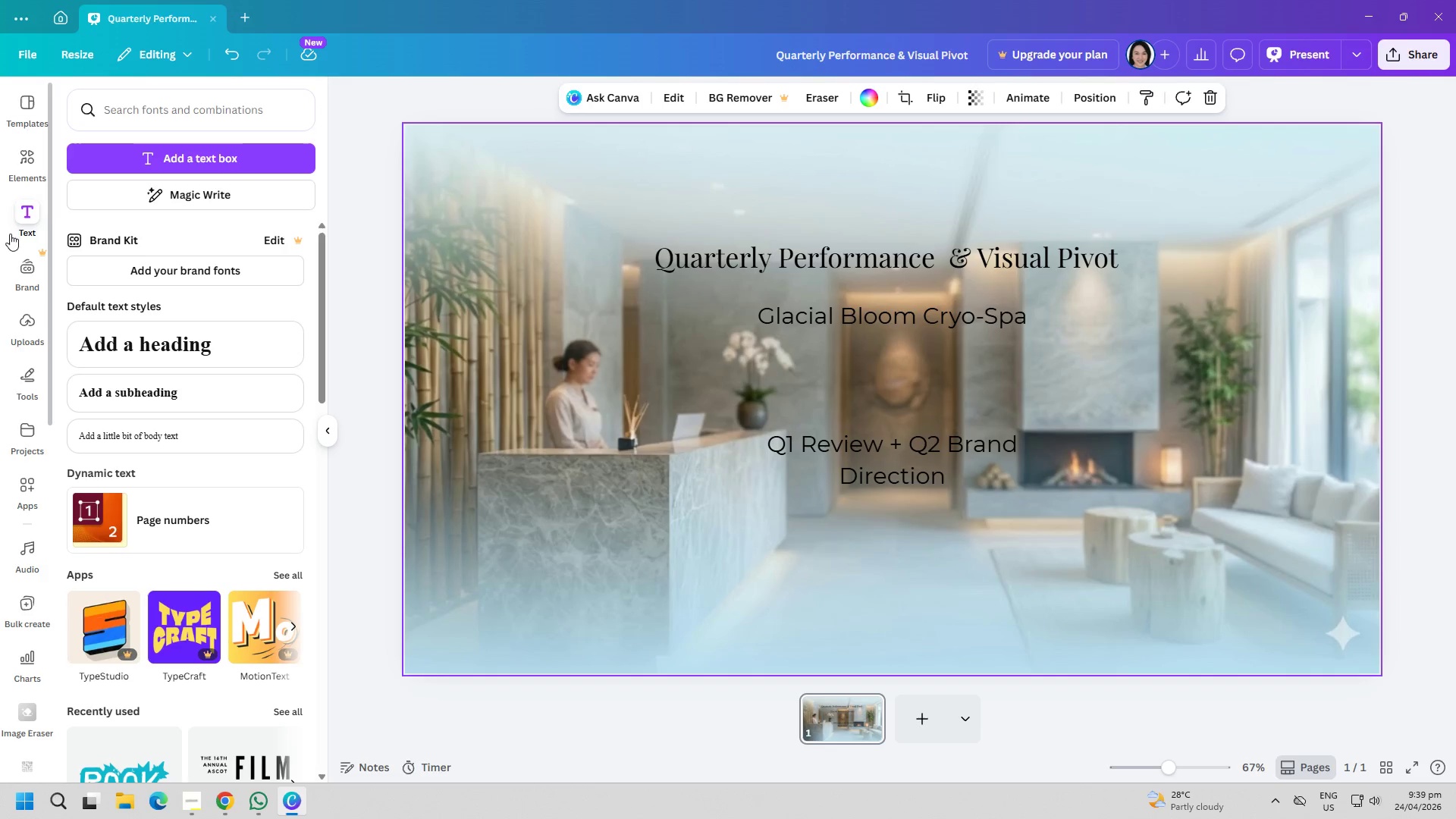 
left_click([22, 174])
 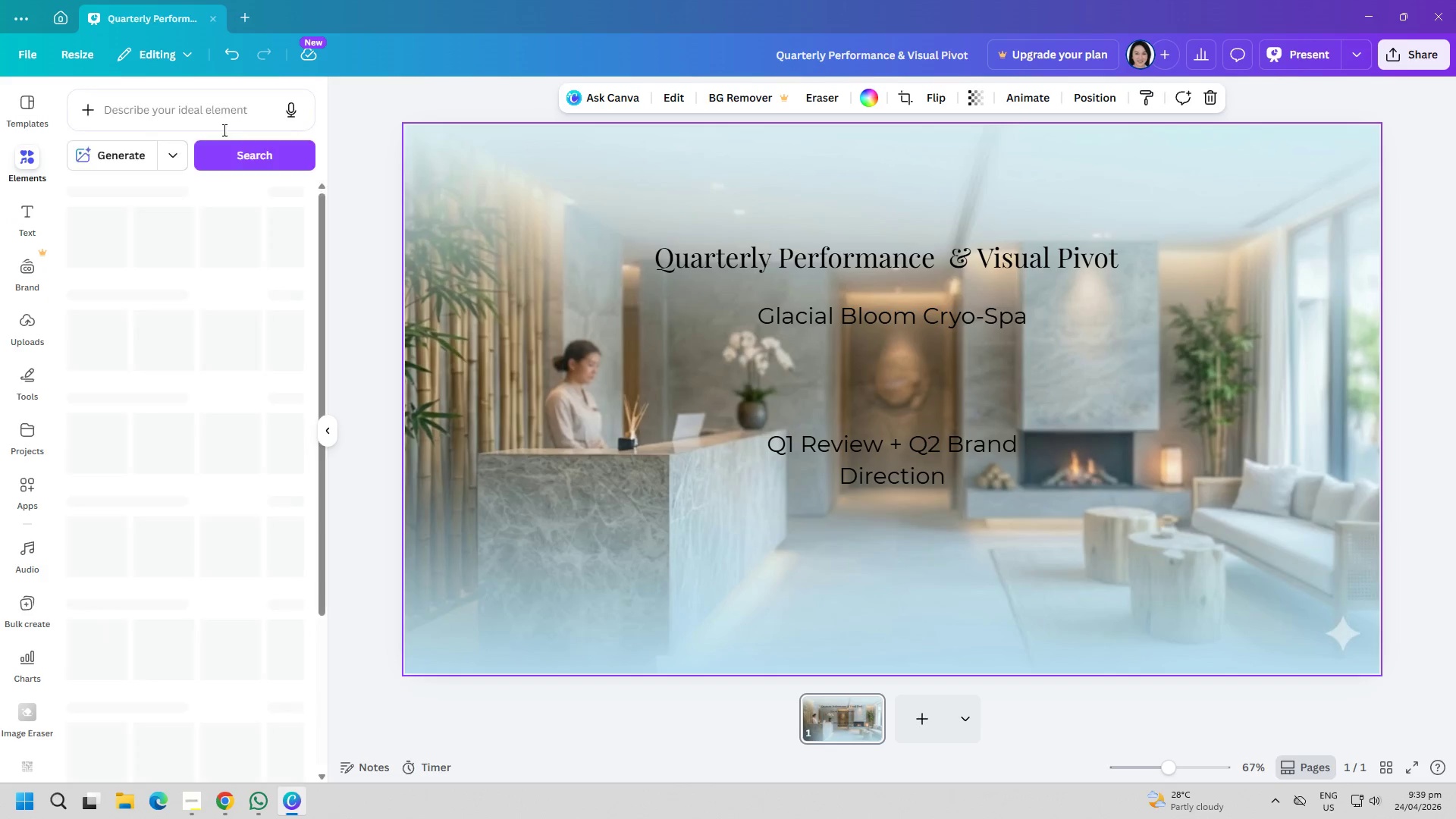 
left_click([234, 121])
 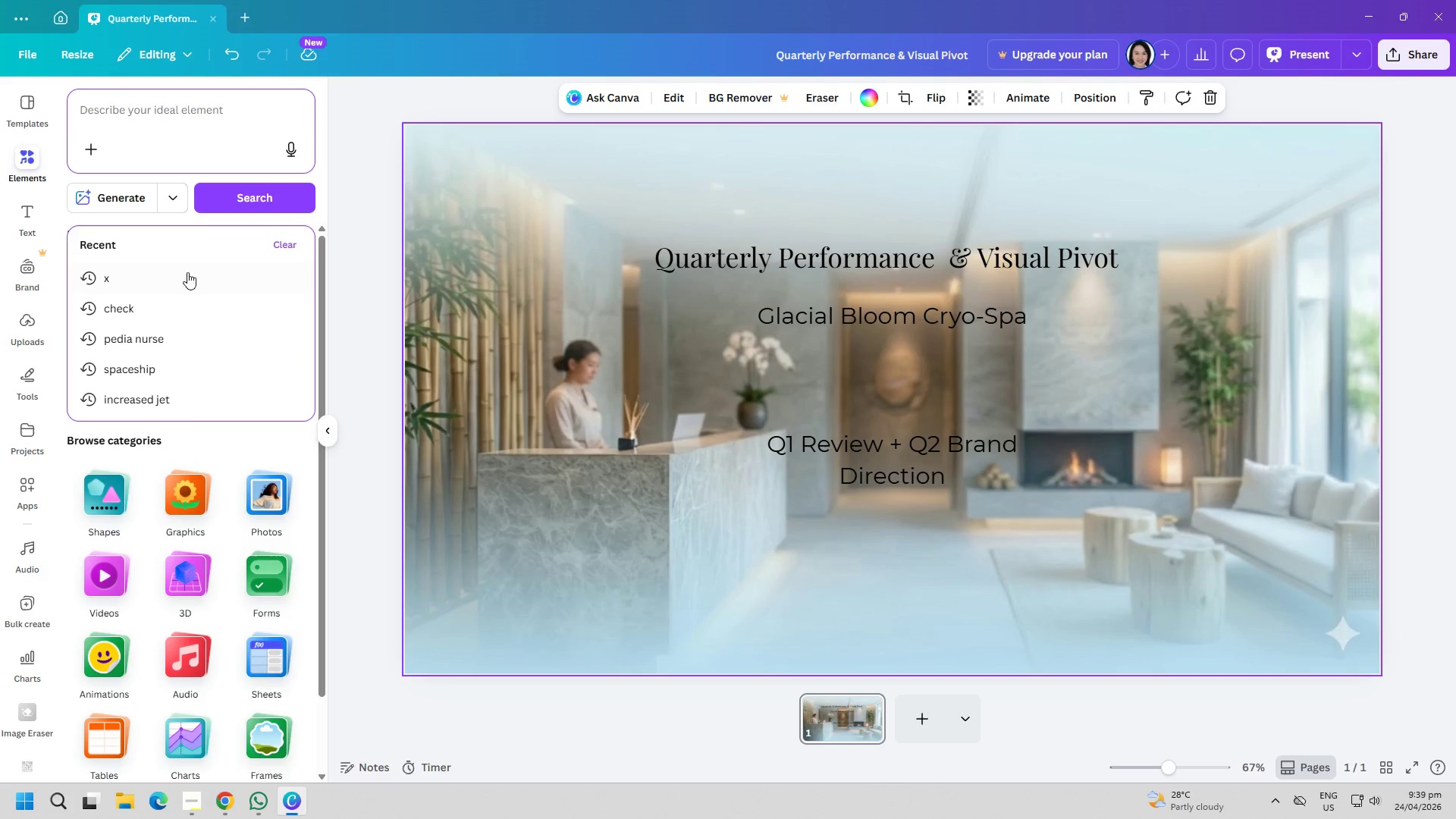 
left_click([187, 472])
 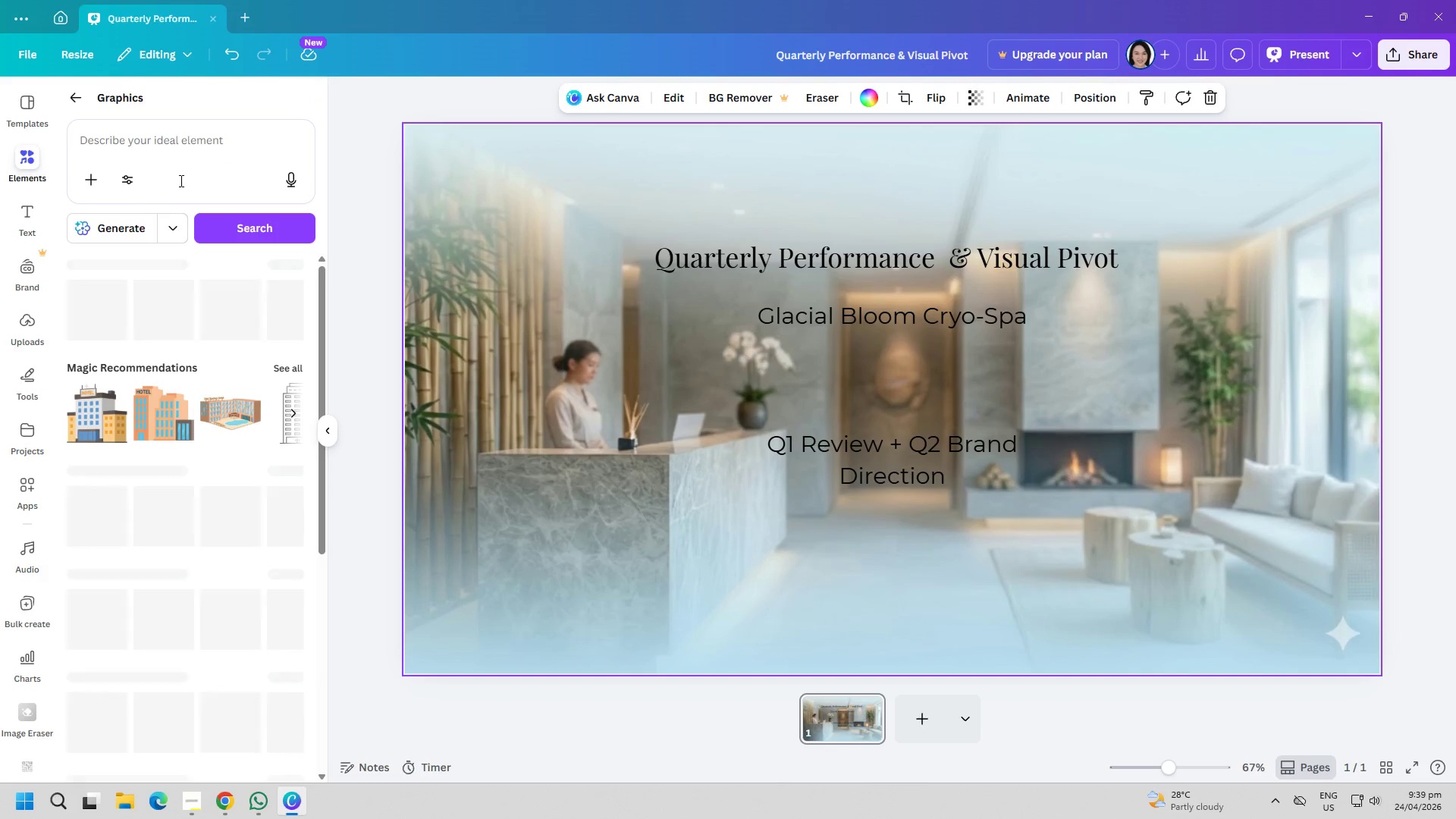 
left_click([180, 155])
 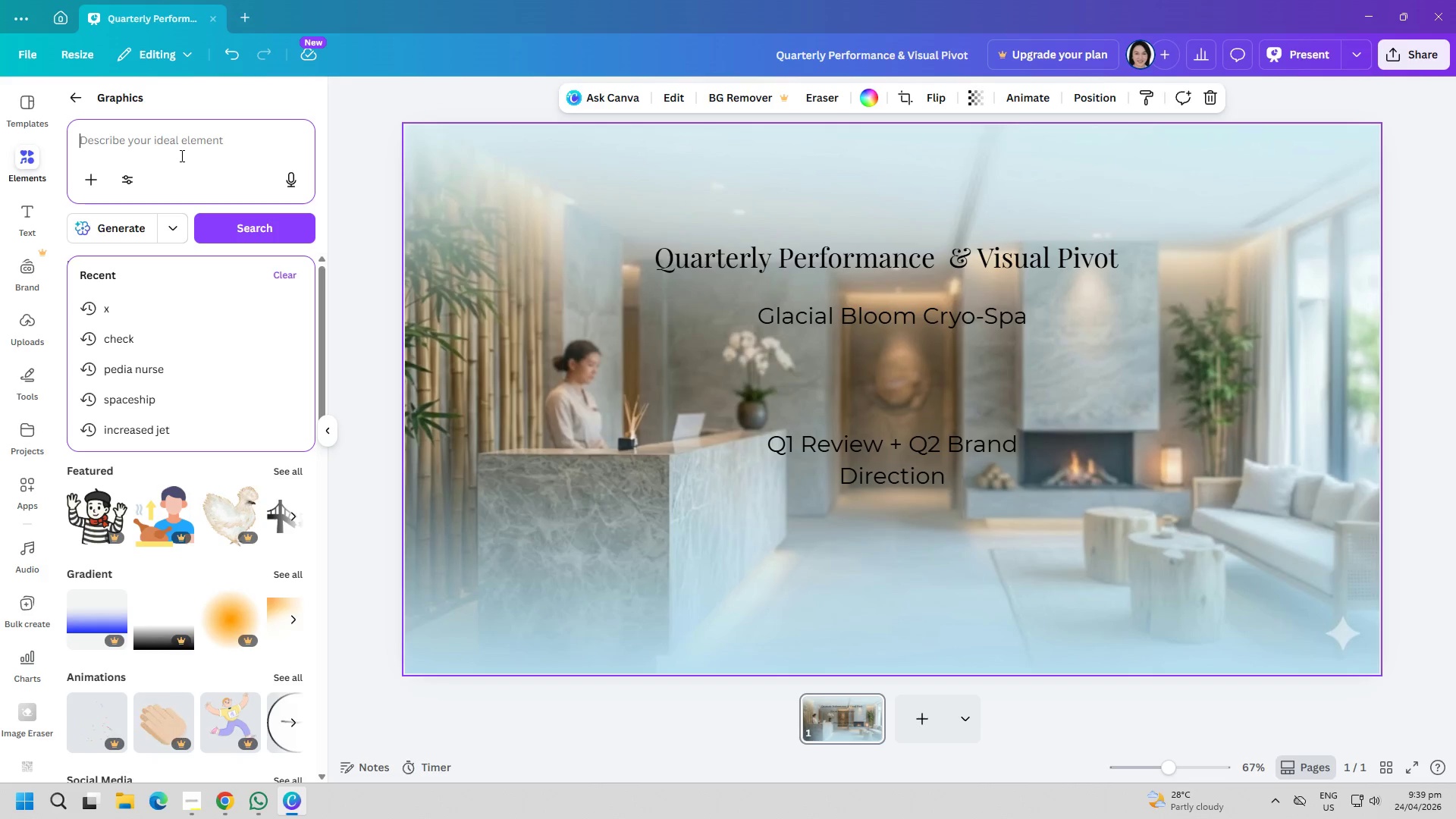 
type(frosted botanical overlay)
 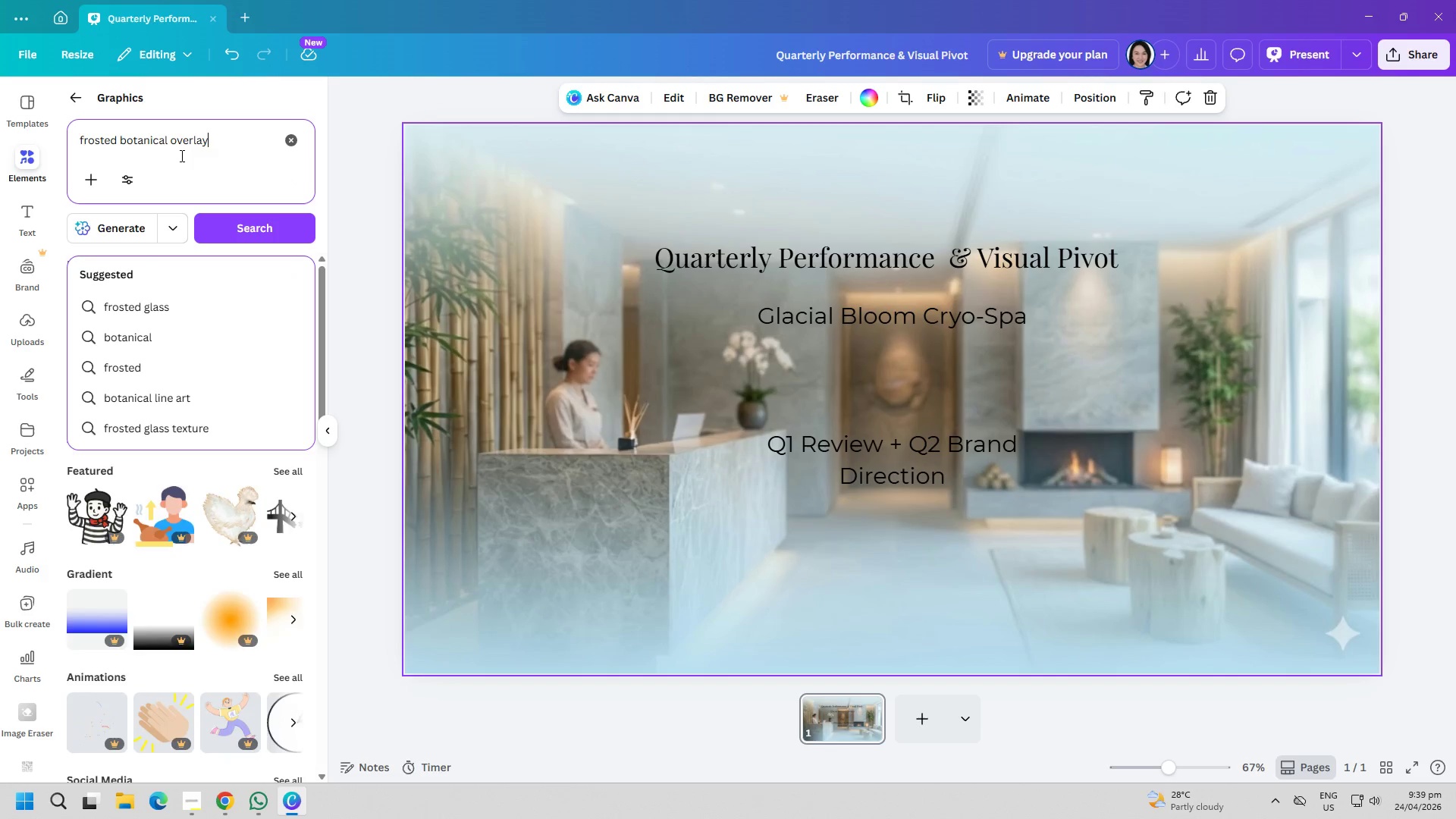 
key(Enter)
 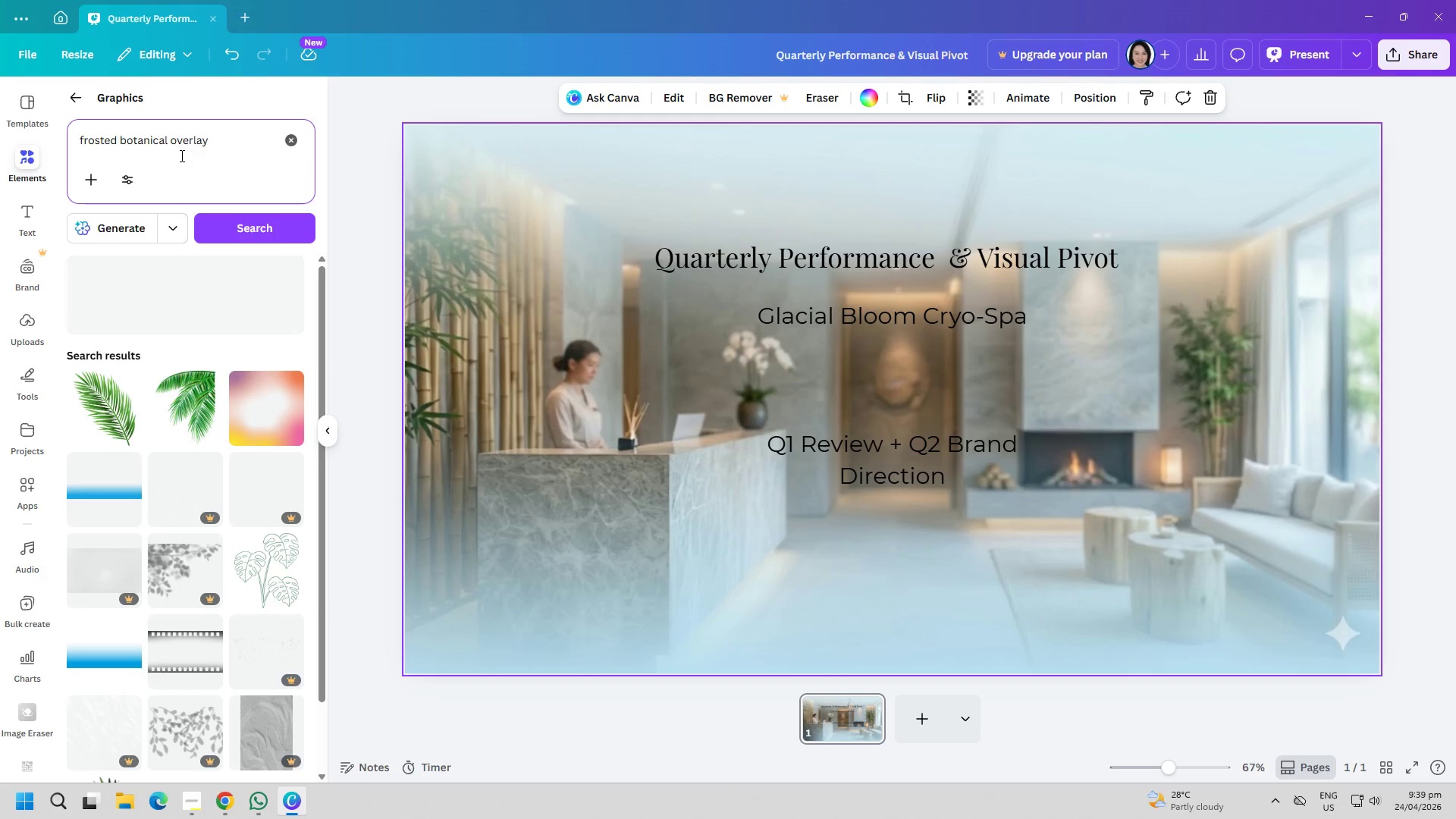 
scroll: coordinate [217, 444], scroll_direction: down, amount: 9.0
 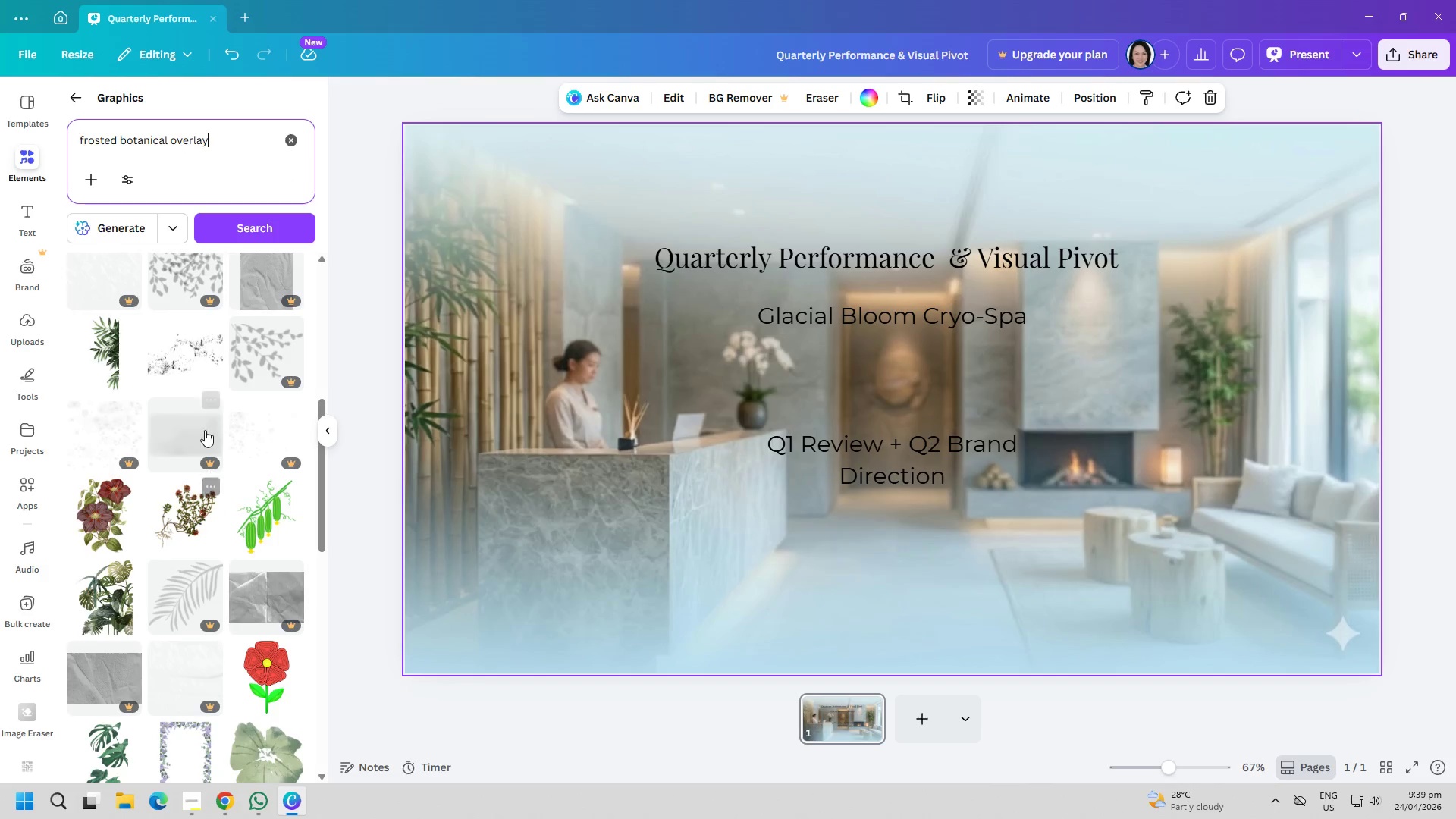 
left_click([202, 353])
 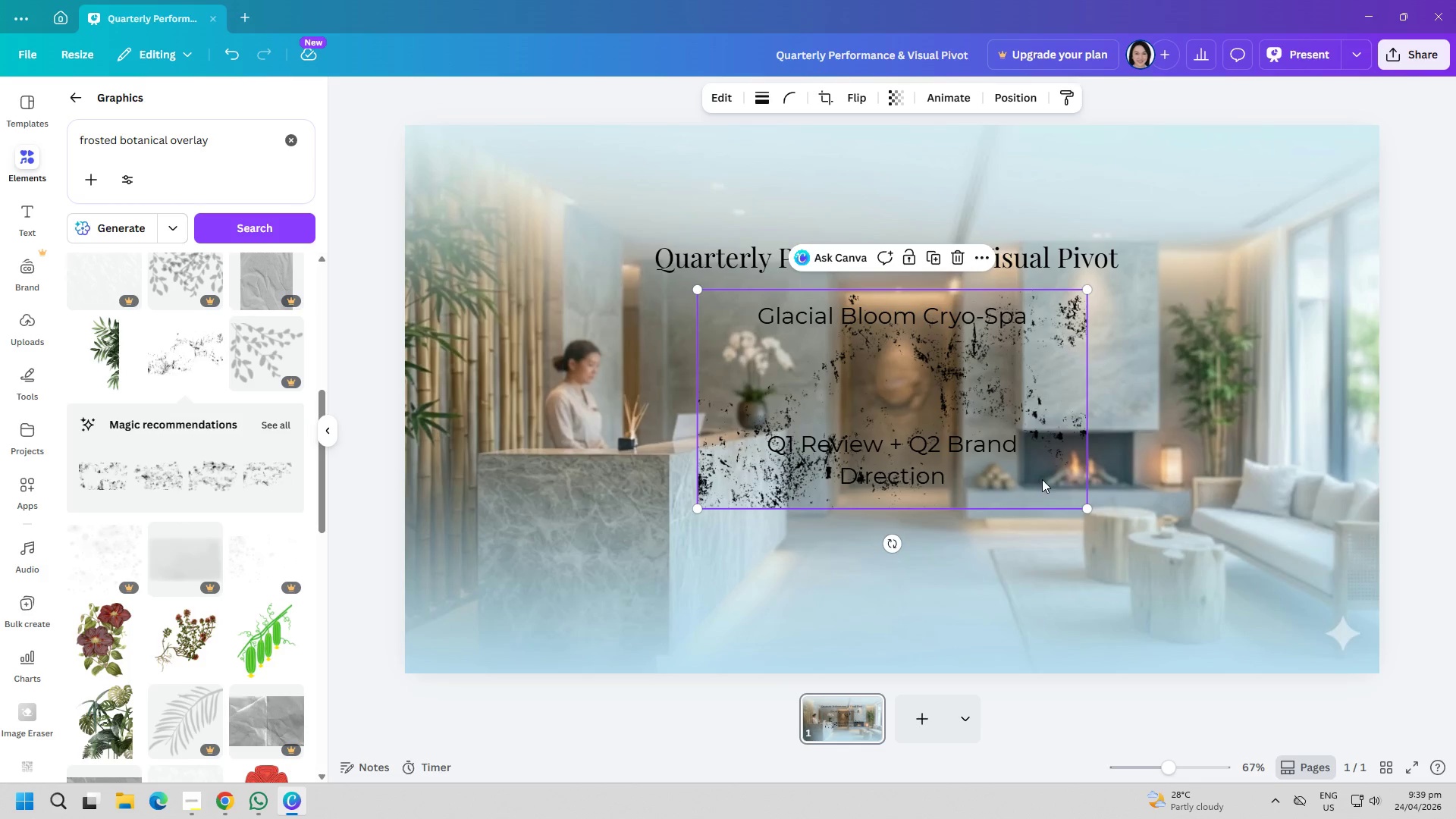 
left_click_drag(start_coordinate=[1049, 489], to_coordinate=[1056, 545])
 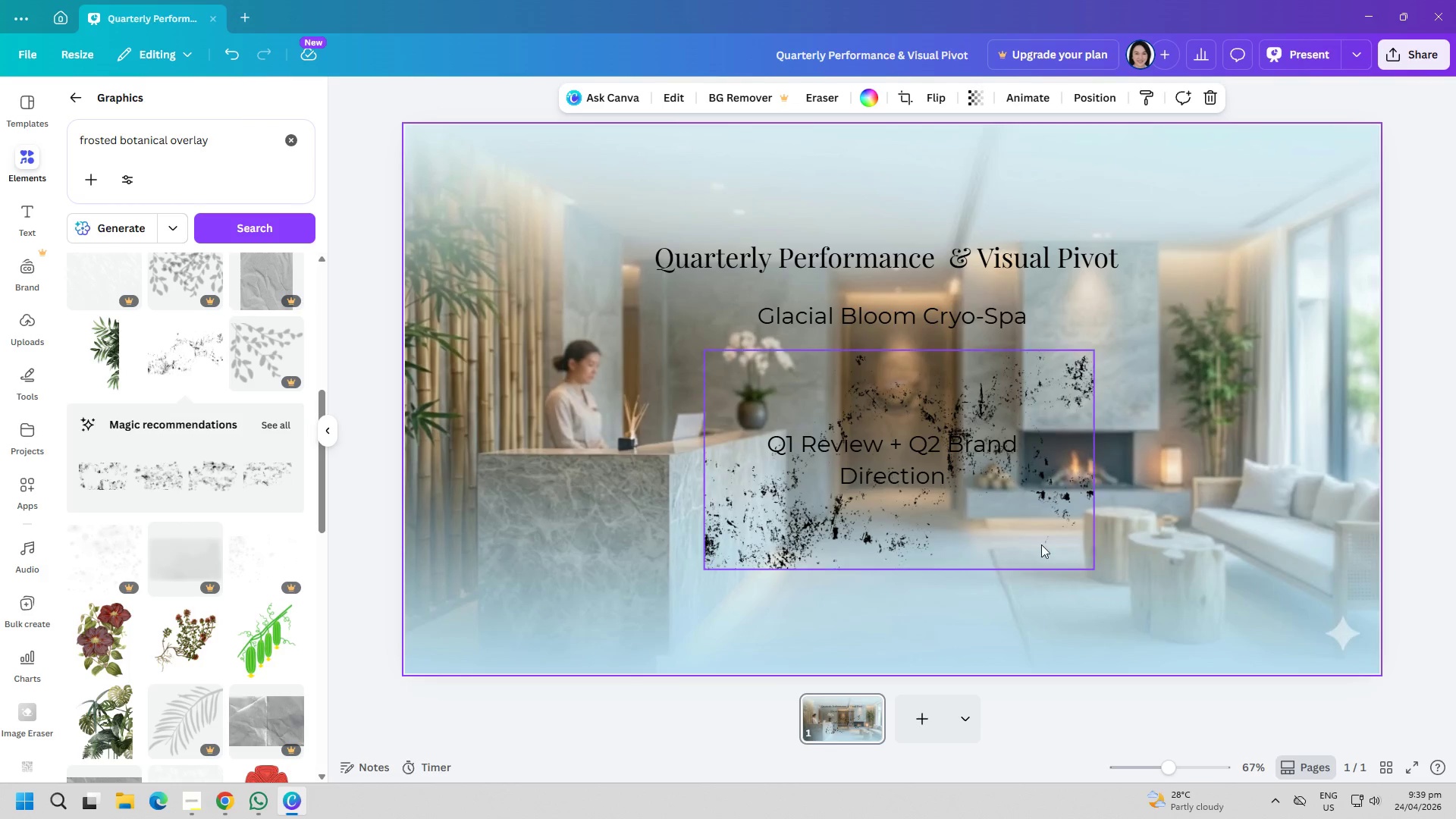 
left_click([1003, 531])
 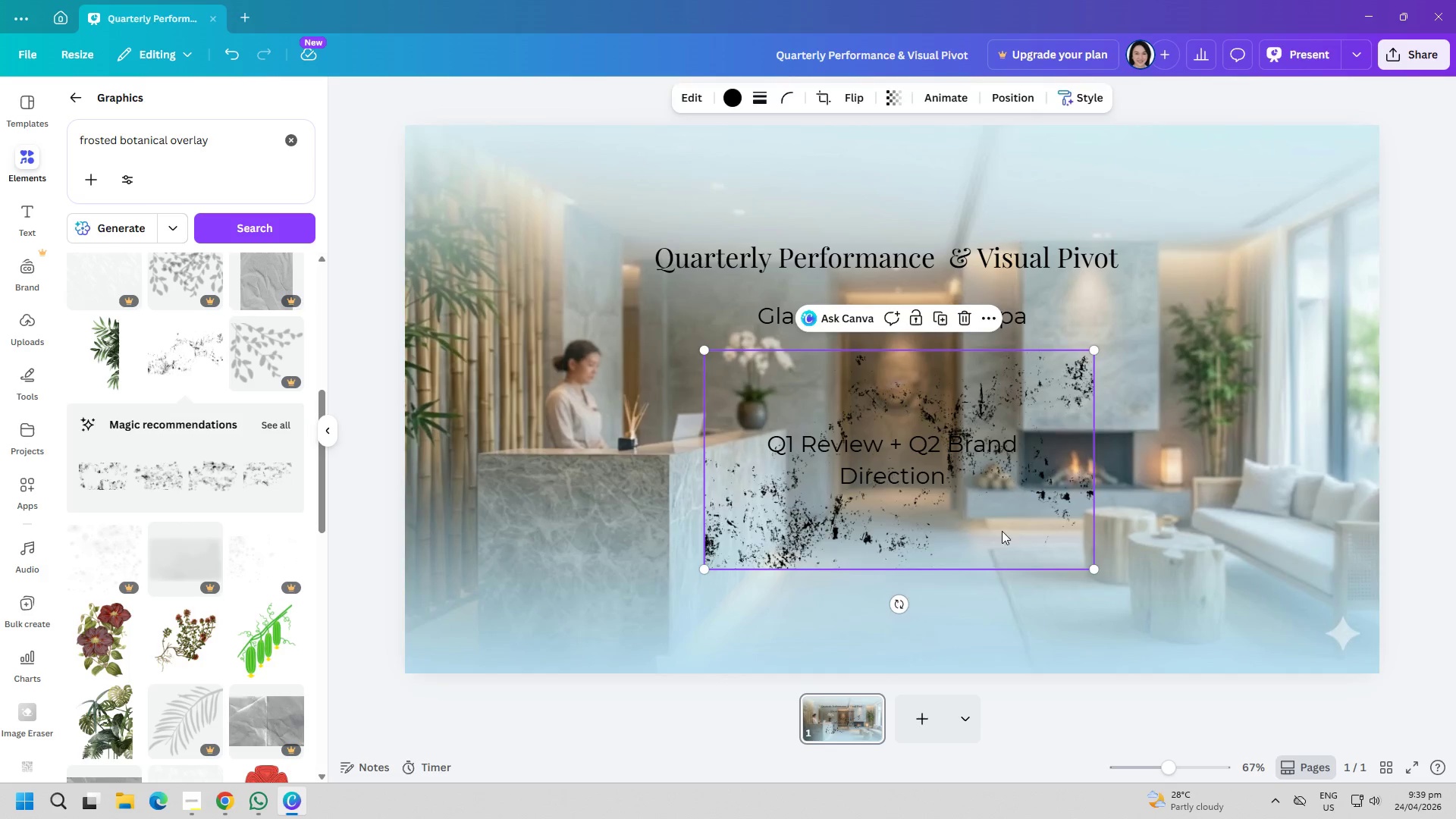 
key(Delete)
 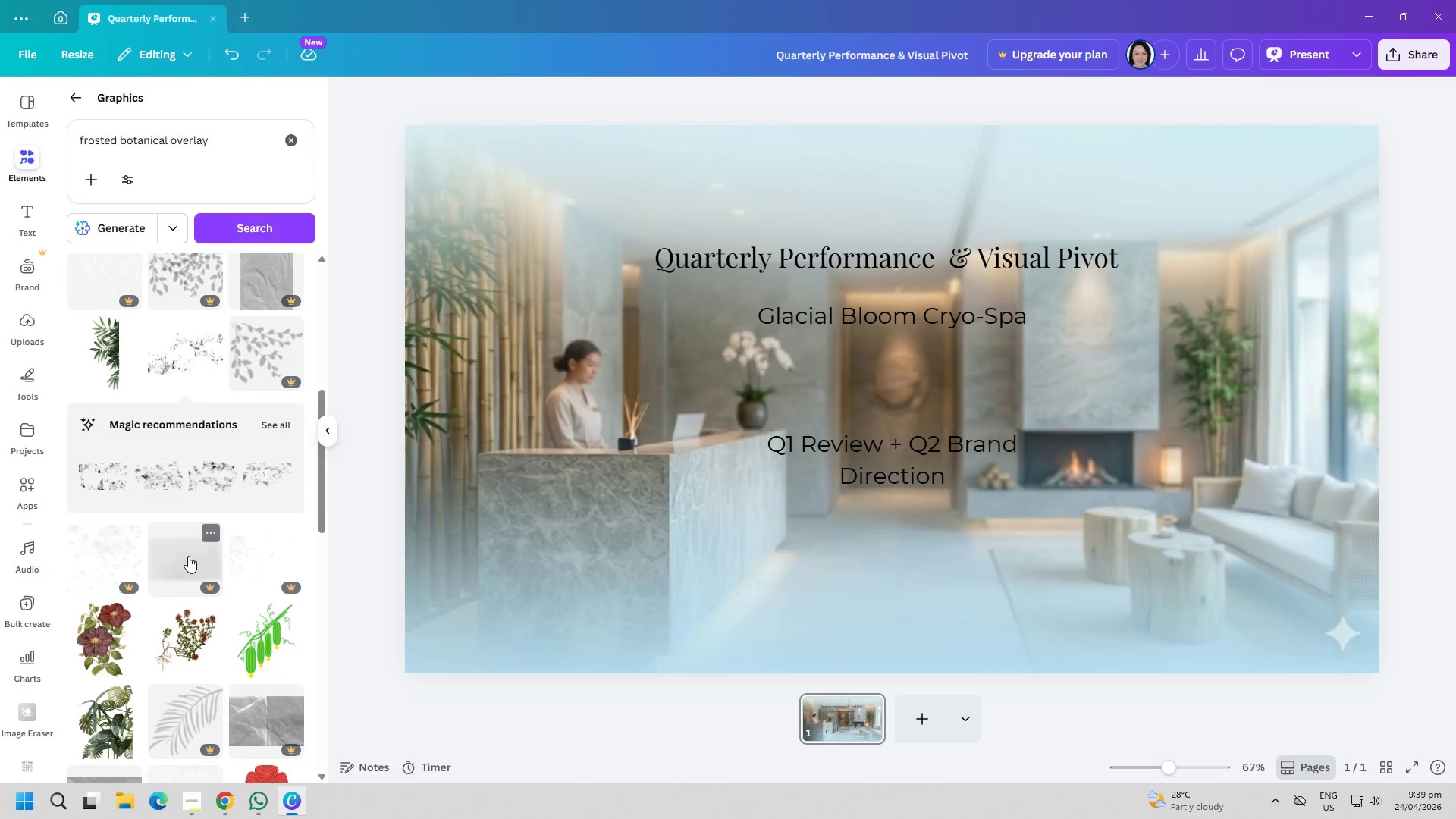 
scroll: coordinate [215, 549], scroll_direction: down, amount: 12.0
 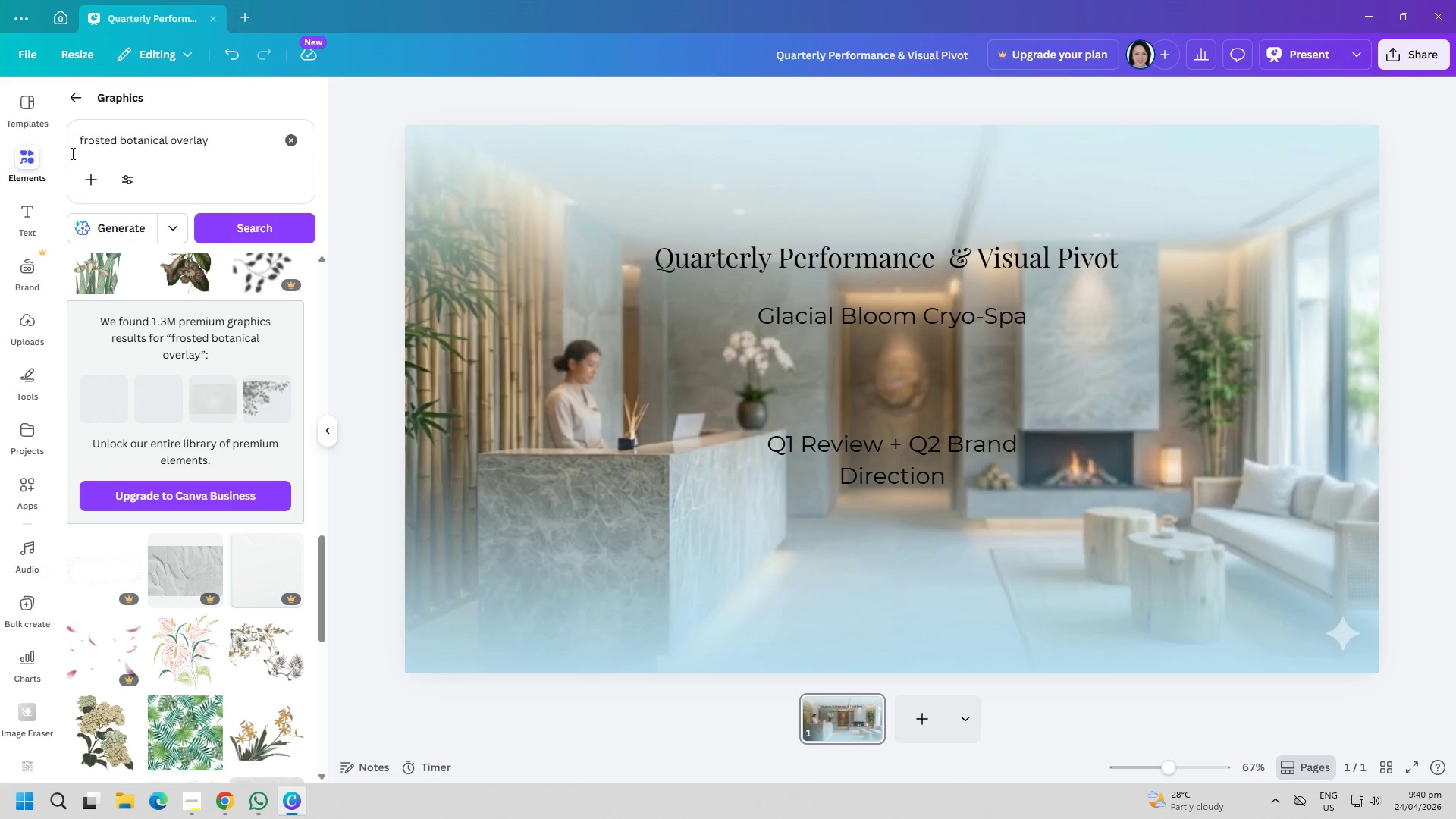 
left_click([74, 94])
 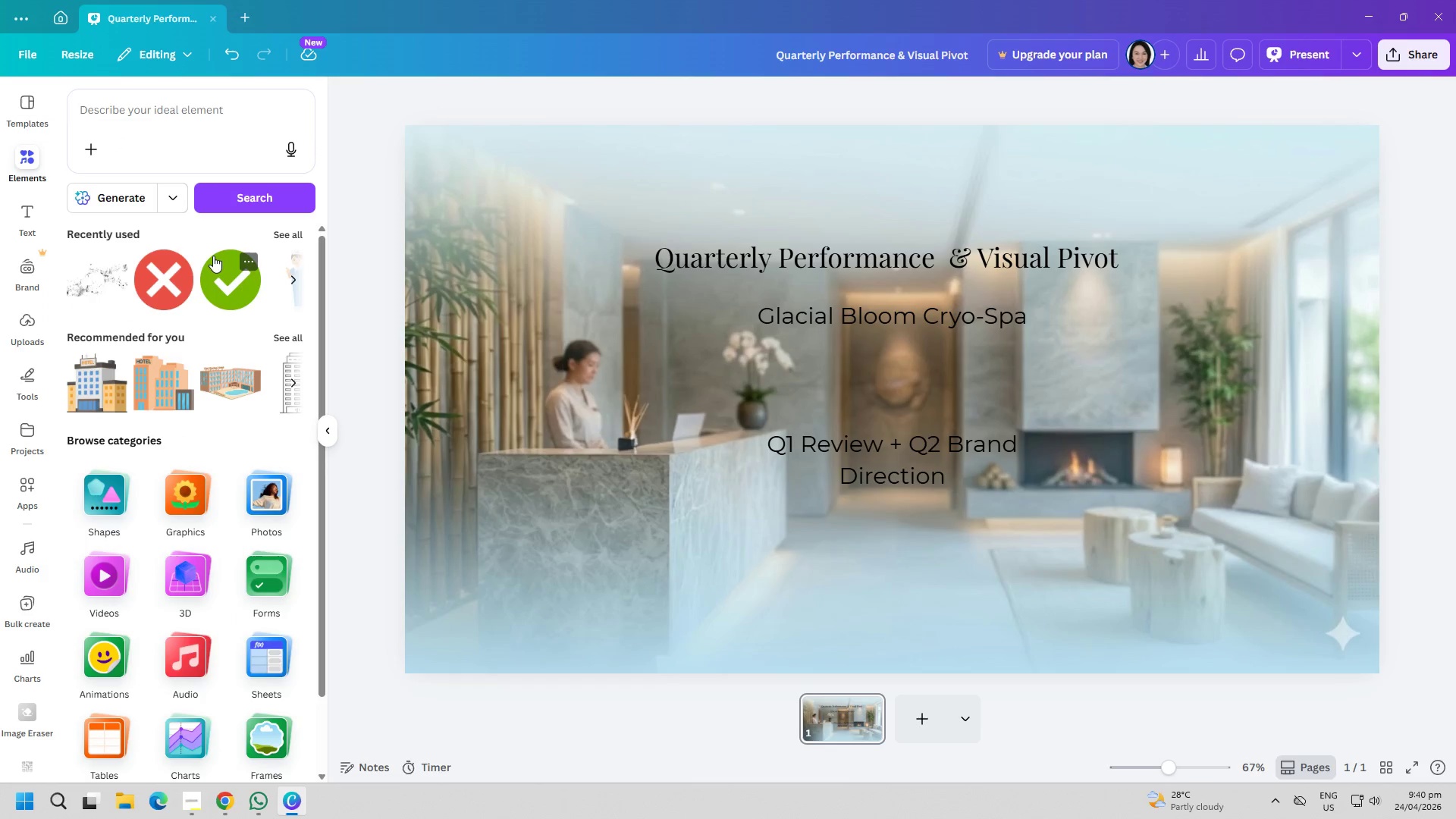 
left_click([186, 499])
 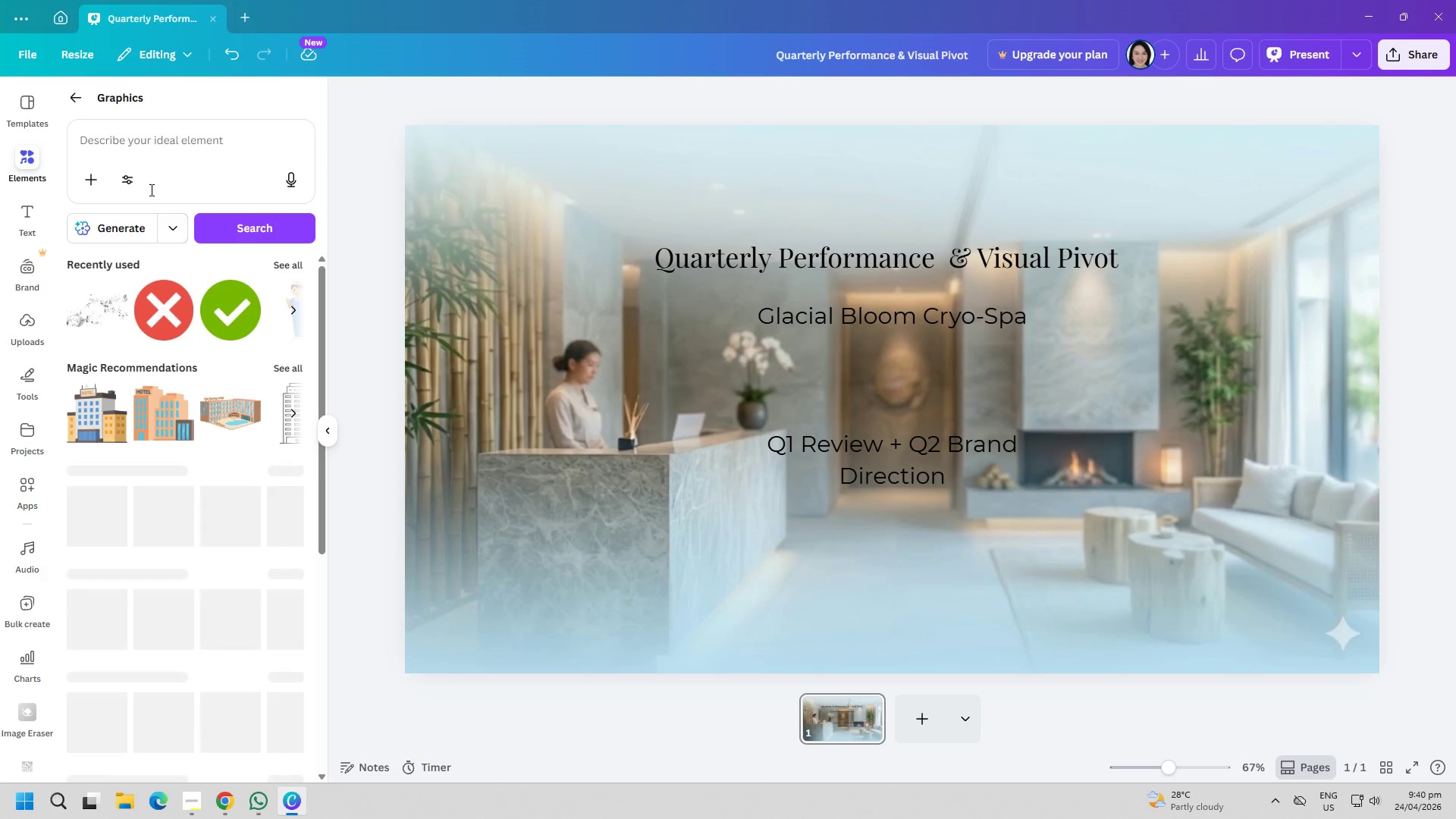 
left_click([152, 164])
 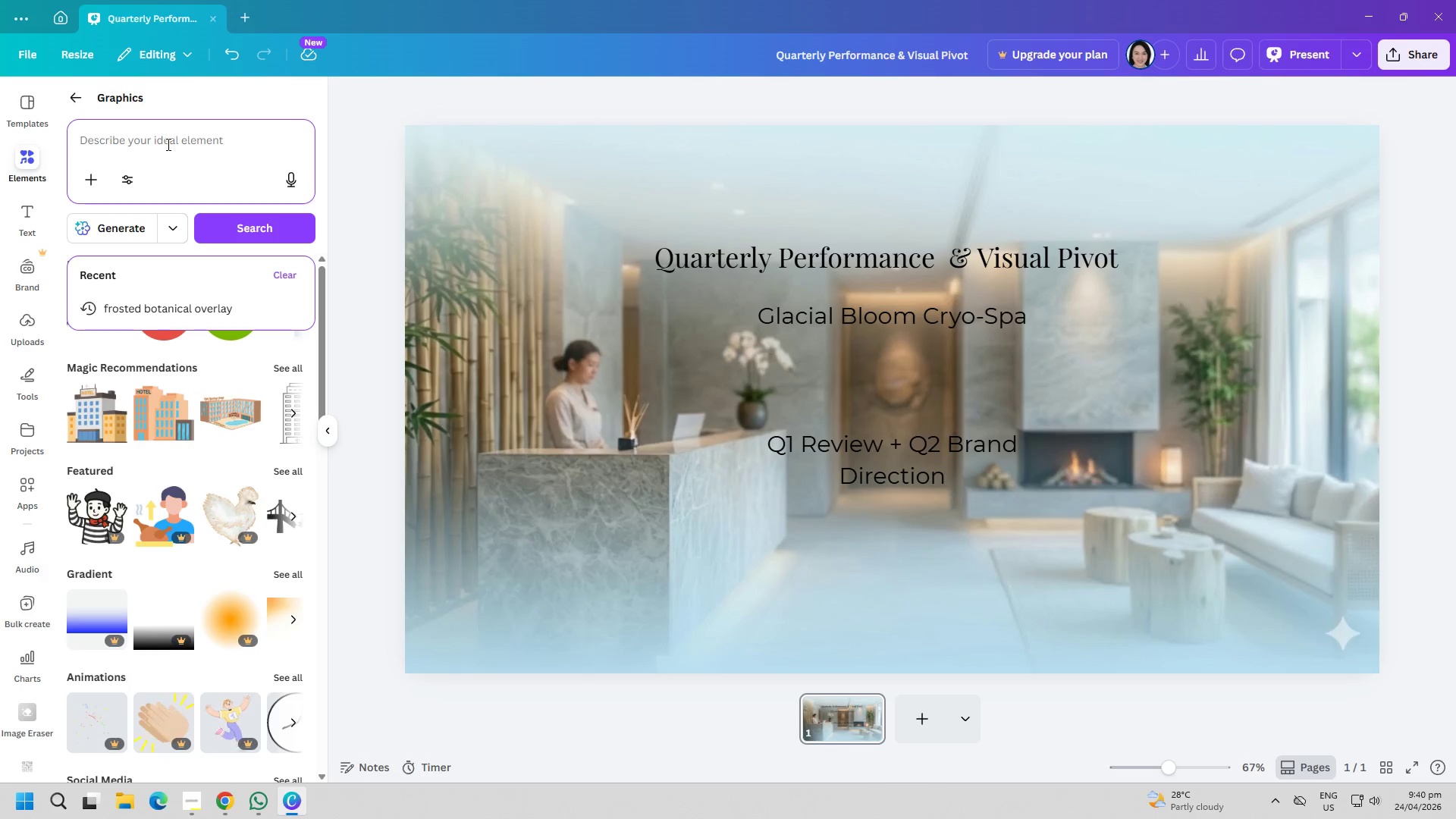 
type(glacier blue gradient)
 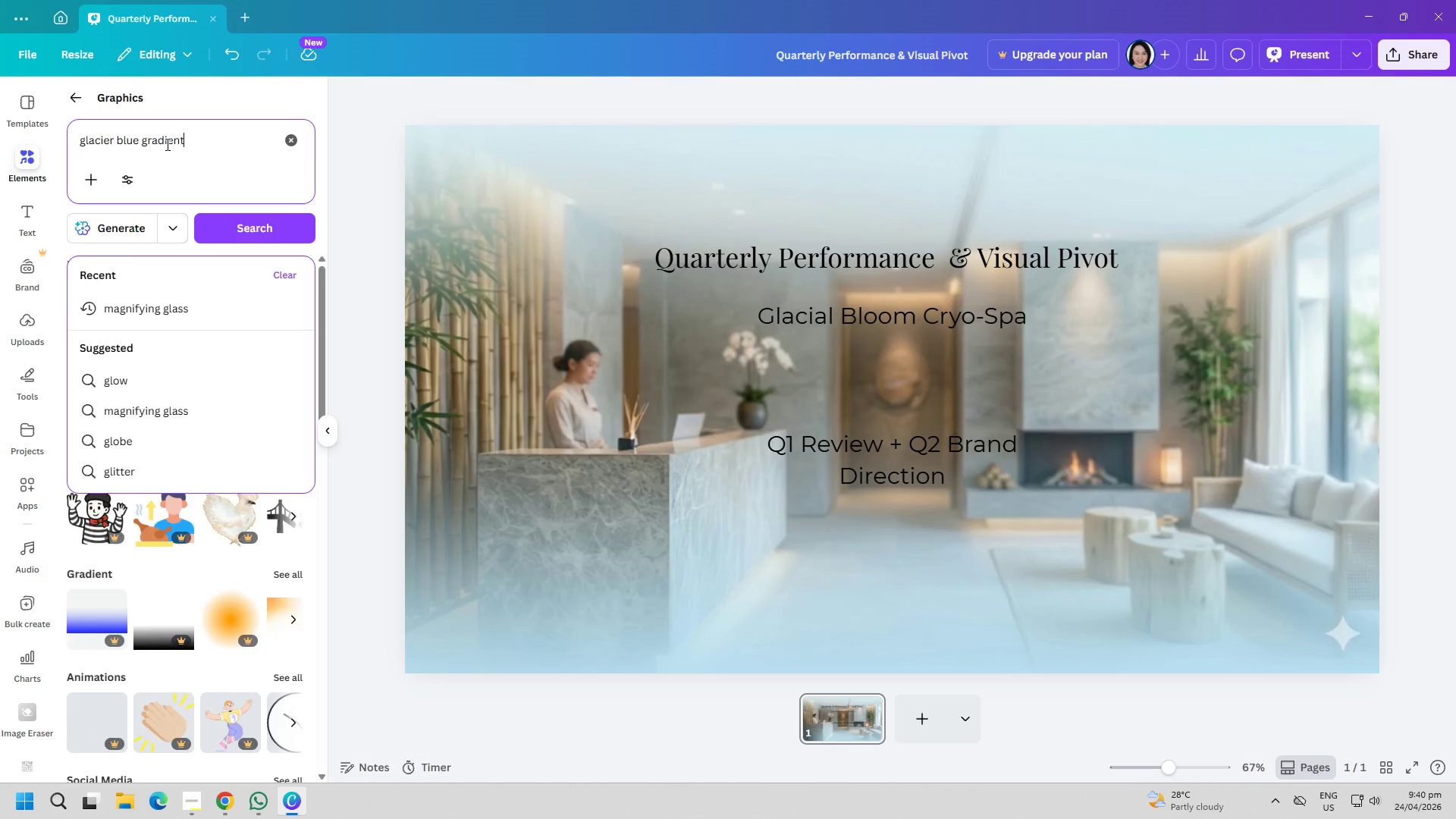 
key(Enter)
 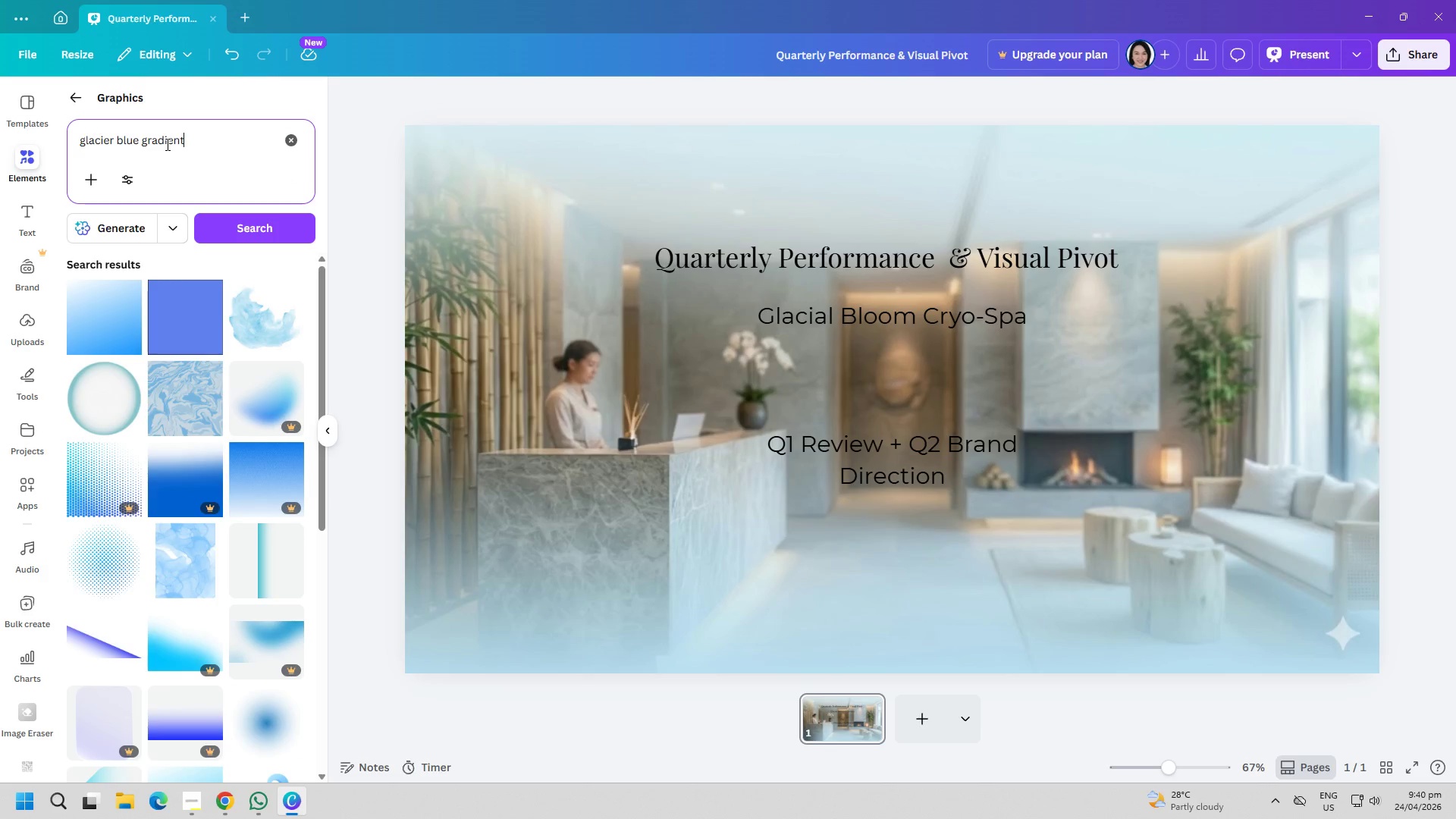 
scroll: coordinate [208, 607], scroll_direction: down, amount: 34.0
 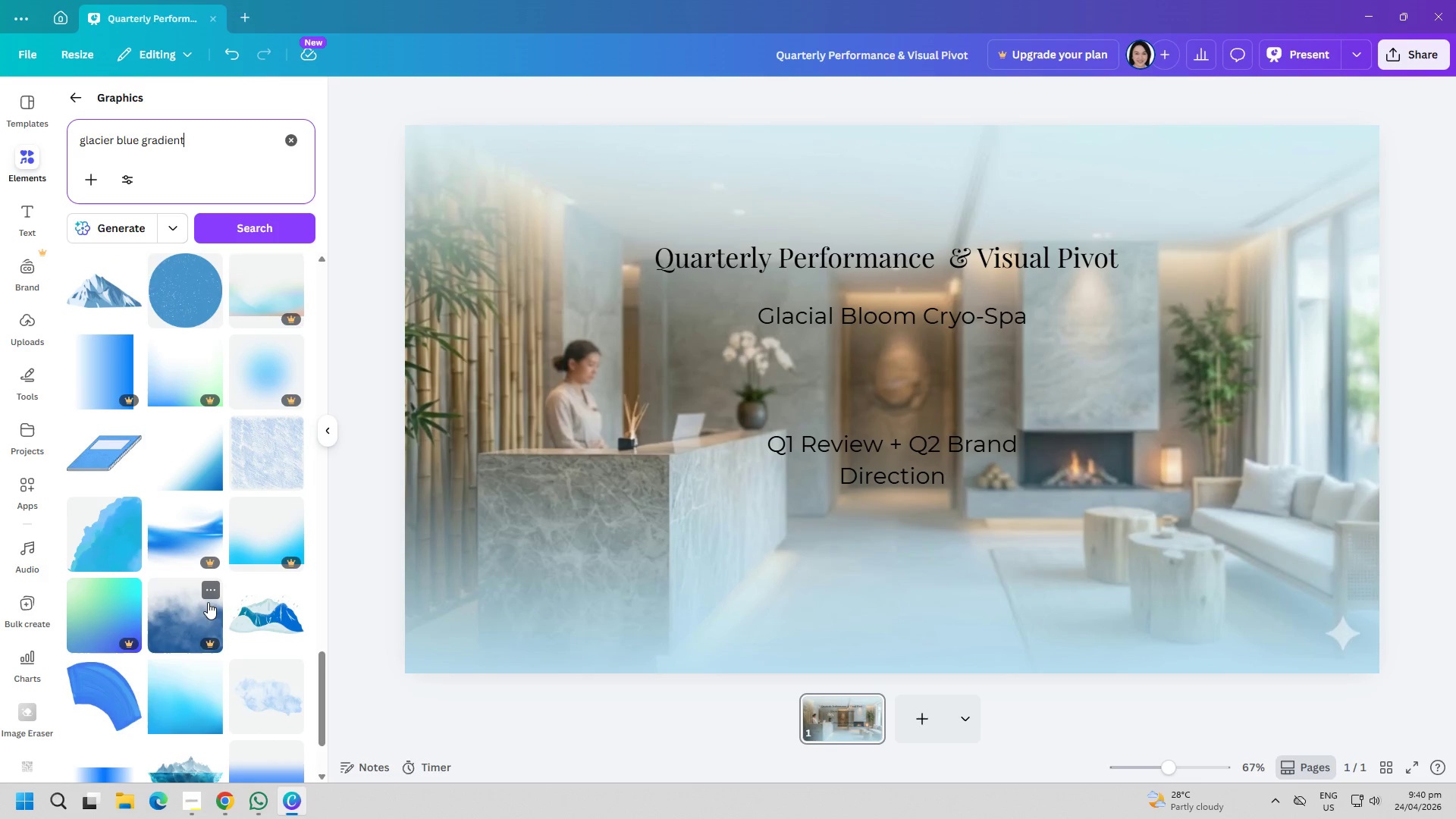 
scroll: coordinate [208, 602], scroll_direction: down, amount: 4.0
 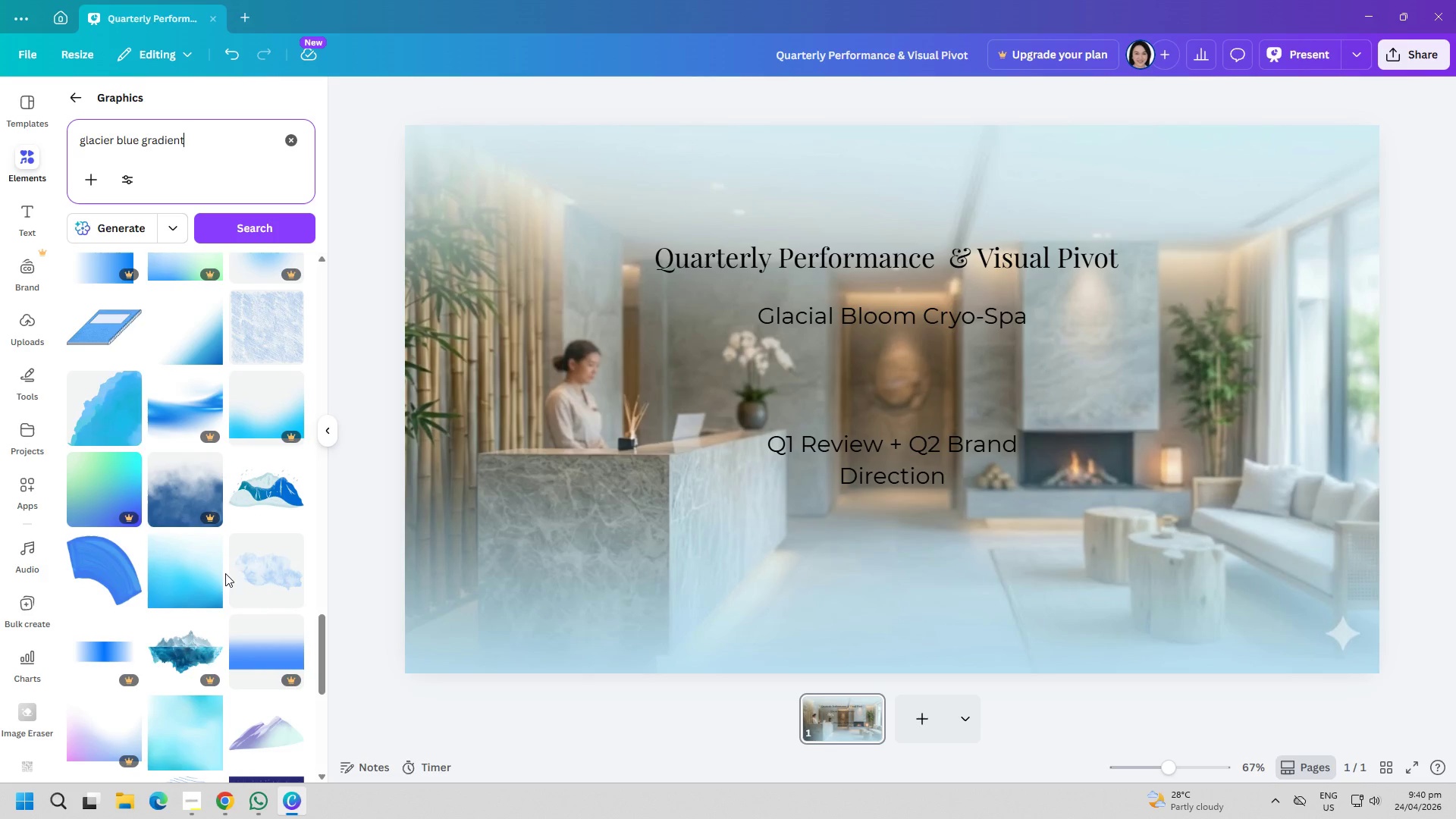 
wait(5.99)
 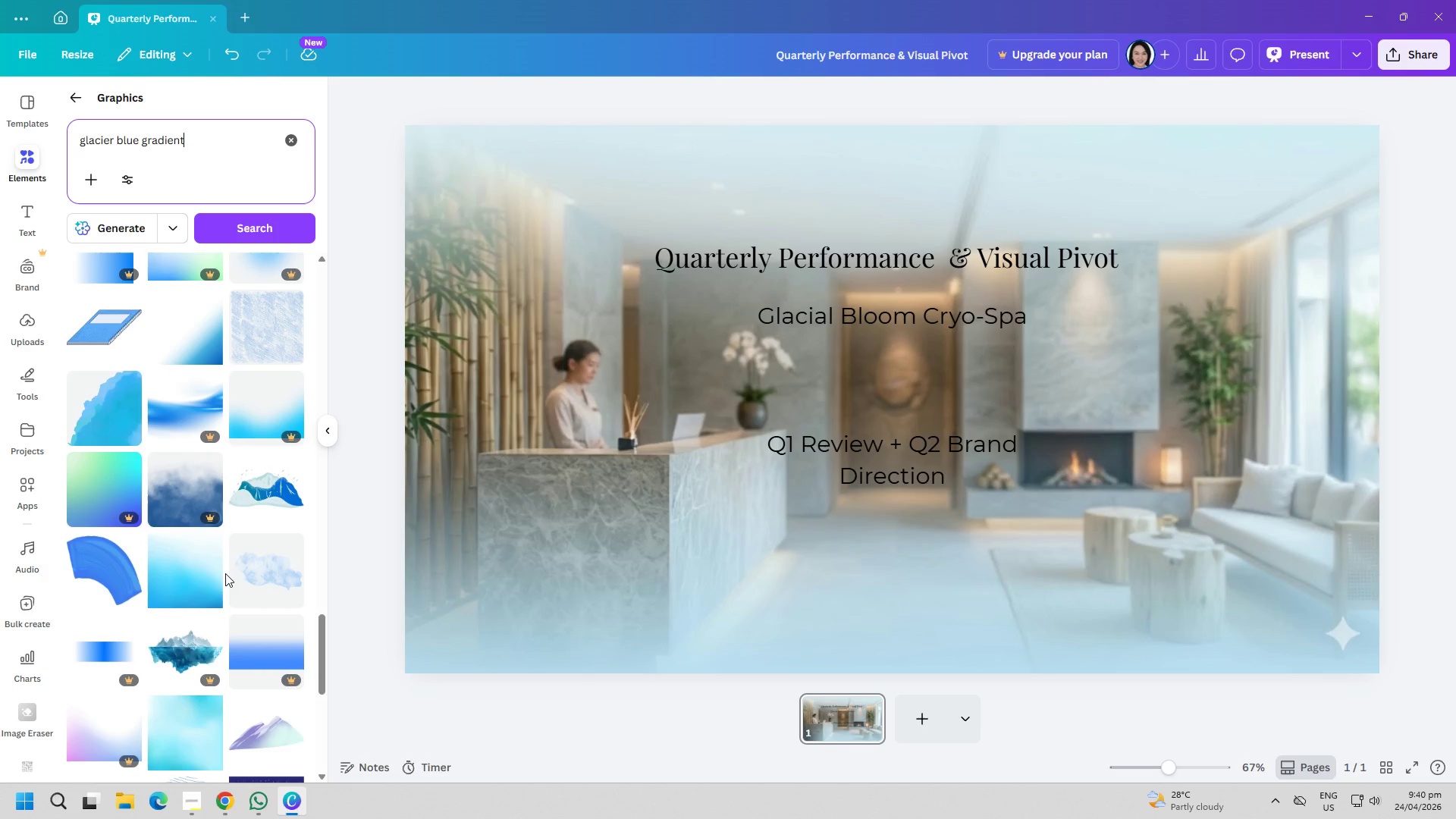 
left_click([295, 143])
 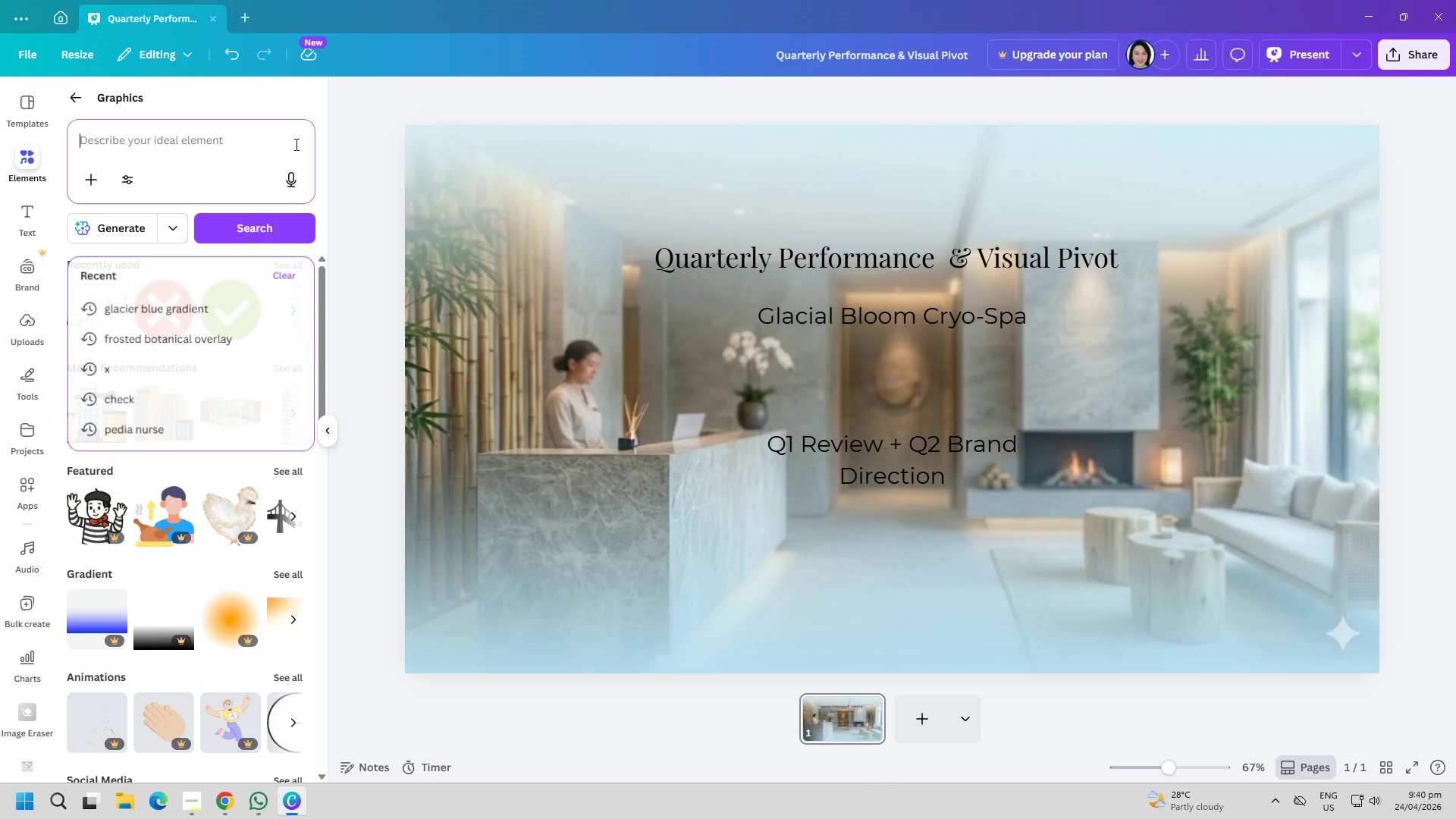 
type(sl)
key(Backspace)
type(now flakes)
 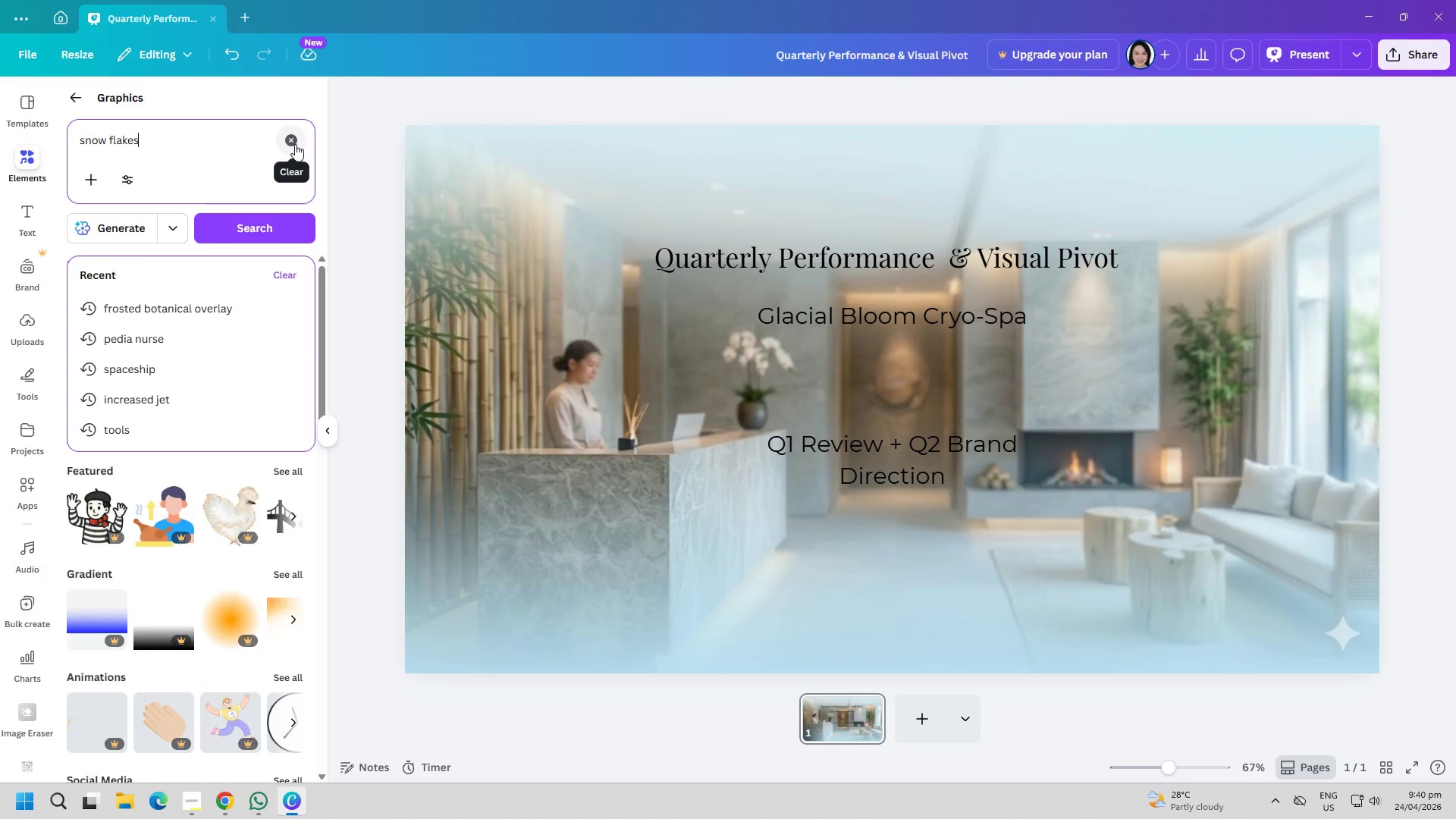 
key(Enter)
 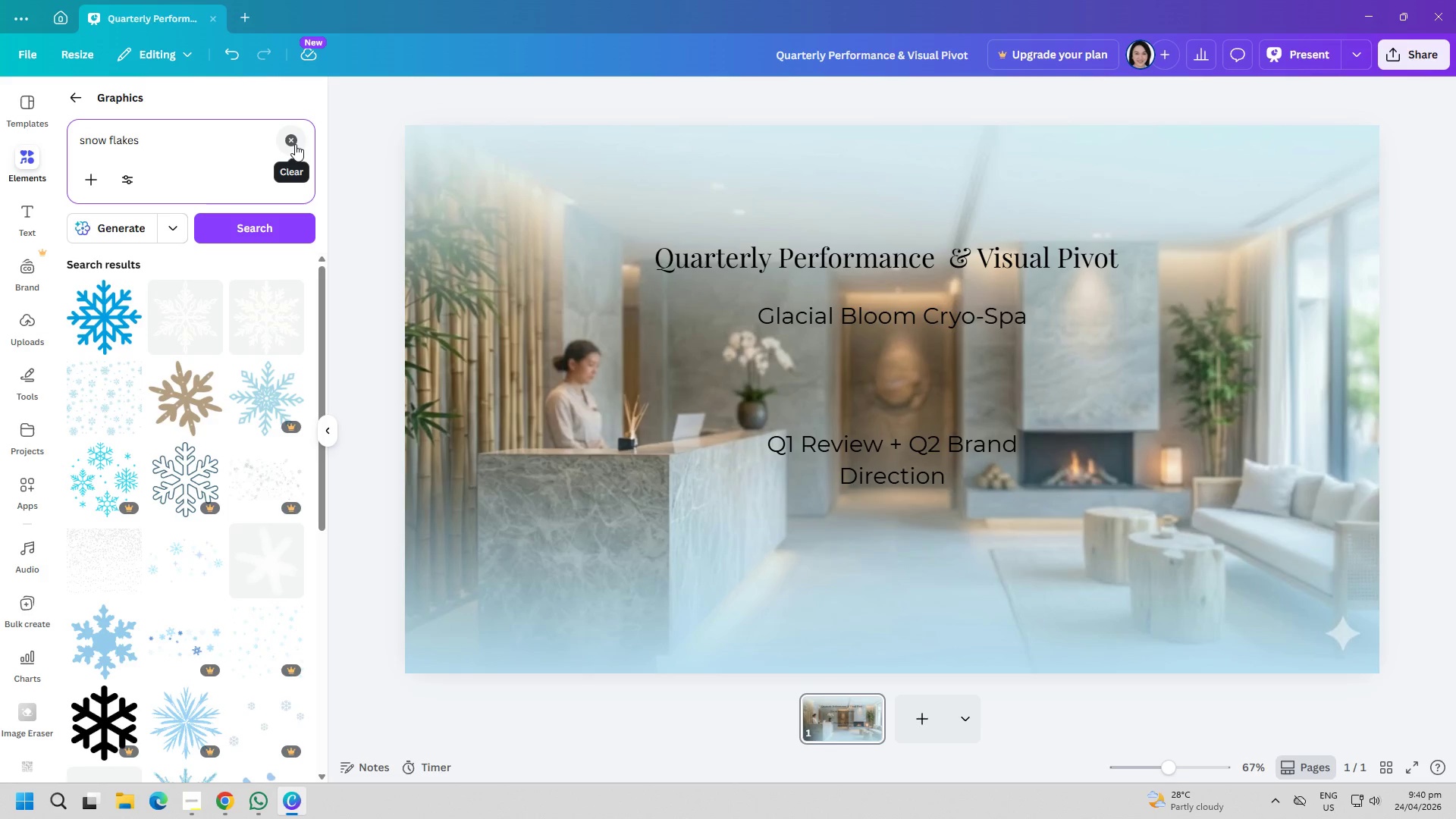 
left_click([200, 388])
 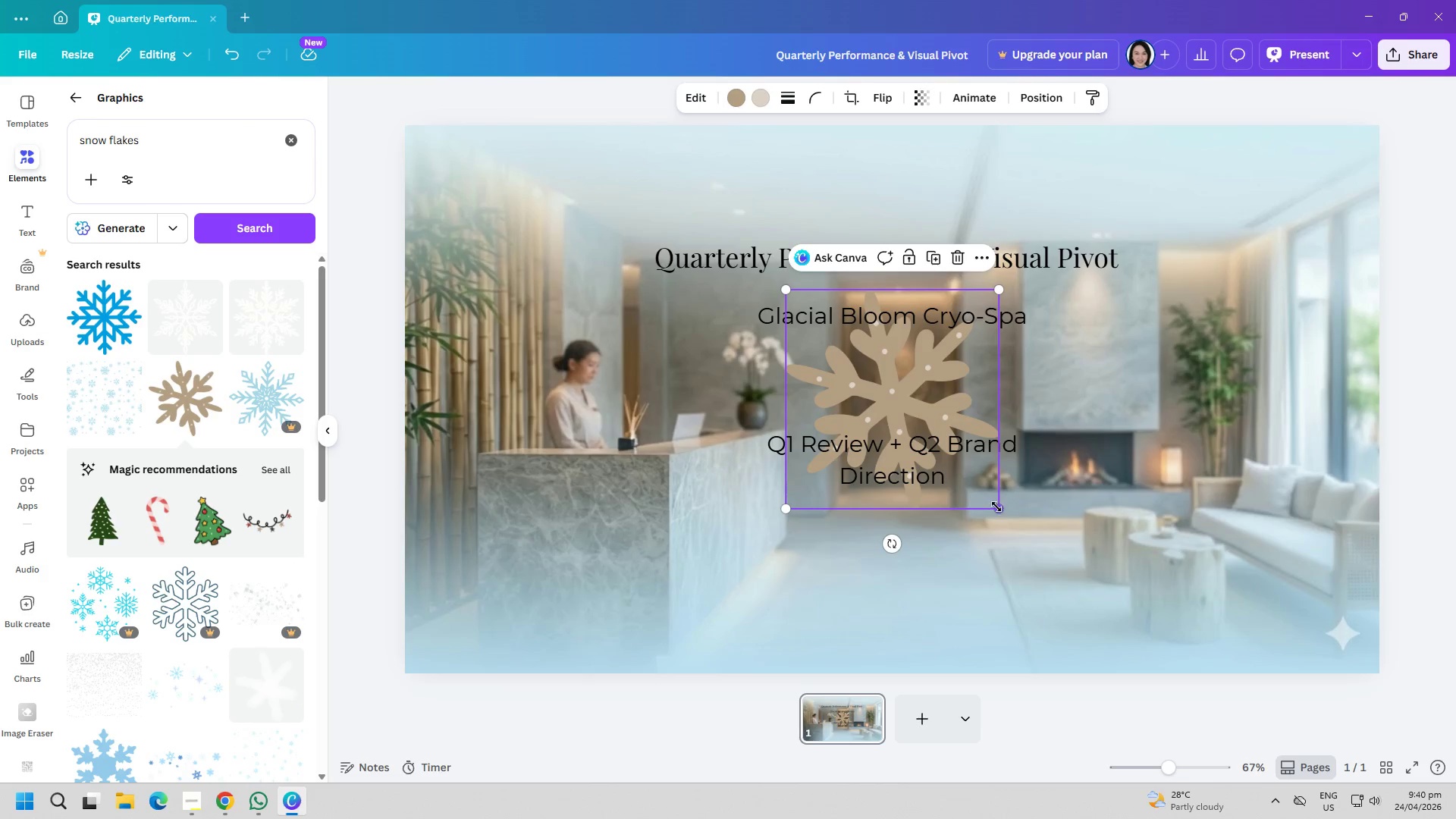 
key(Delete)
 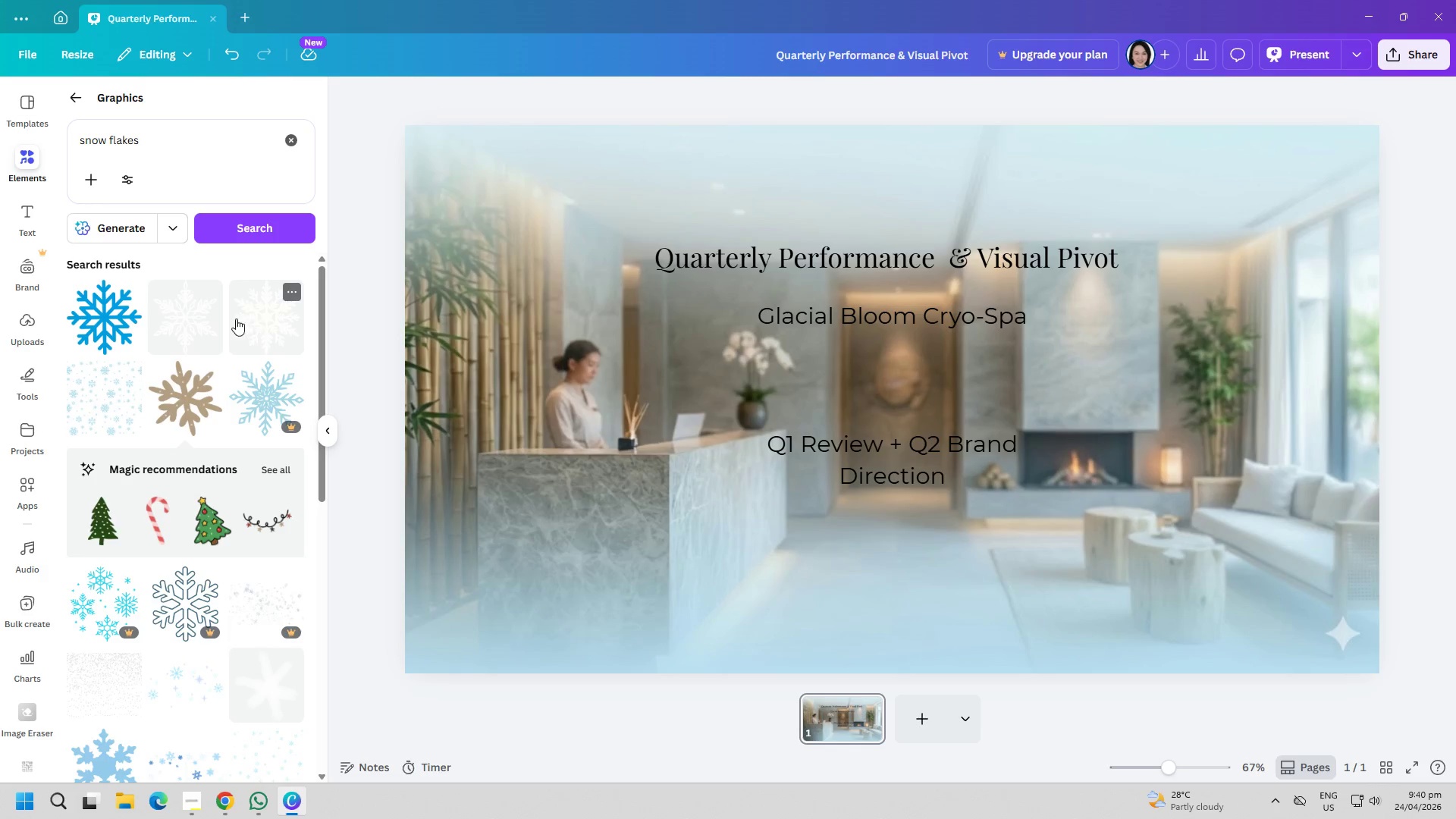 
left_click([259, 314])
 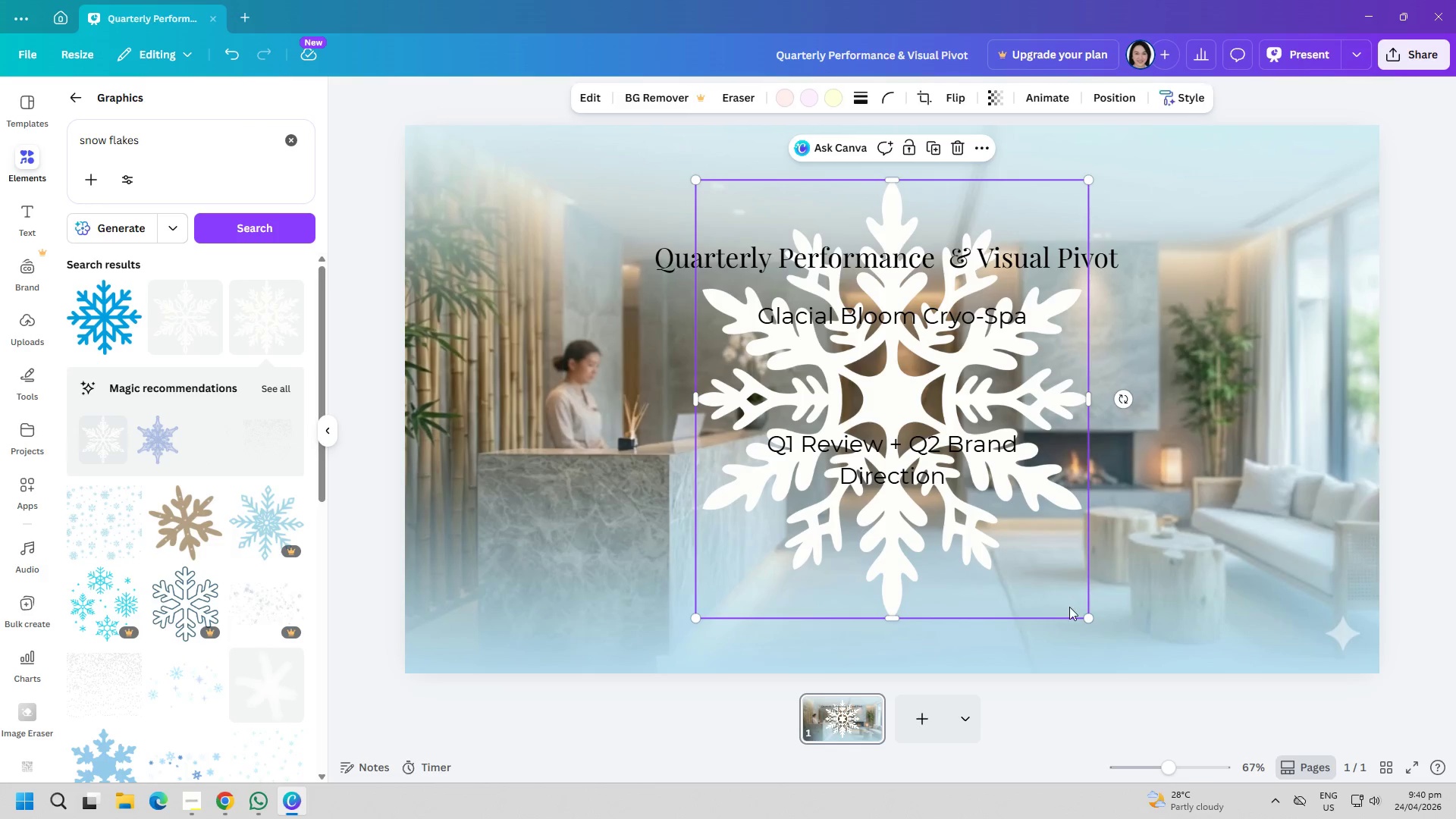 
left_click_drag(start_coordinate=[1085, 617], to_coordinate=[679, 261])
 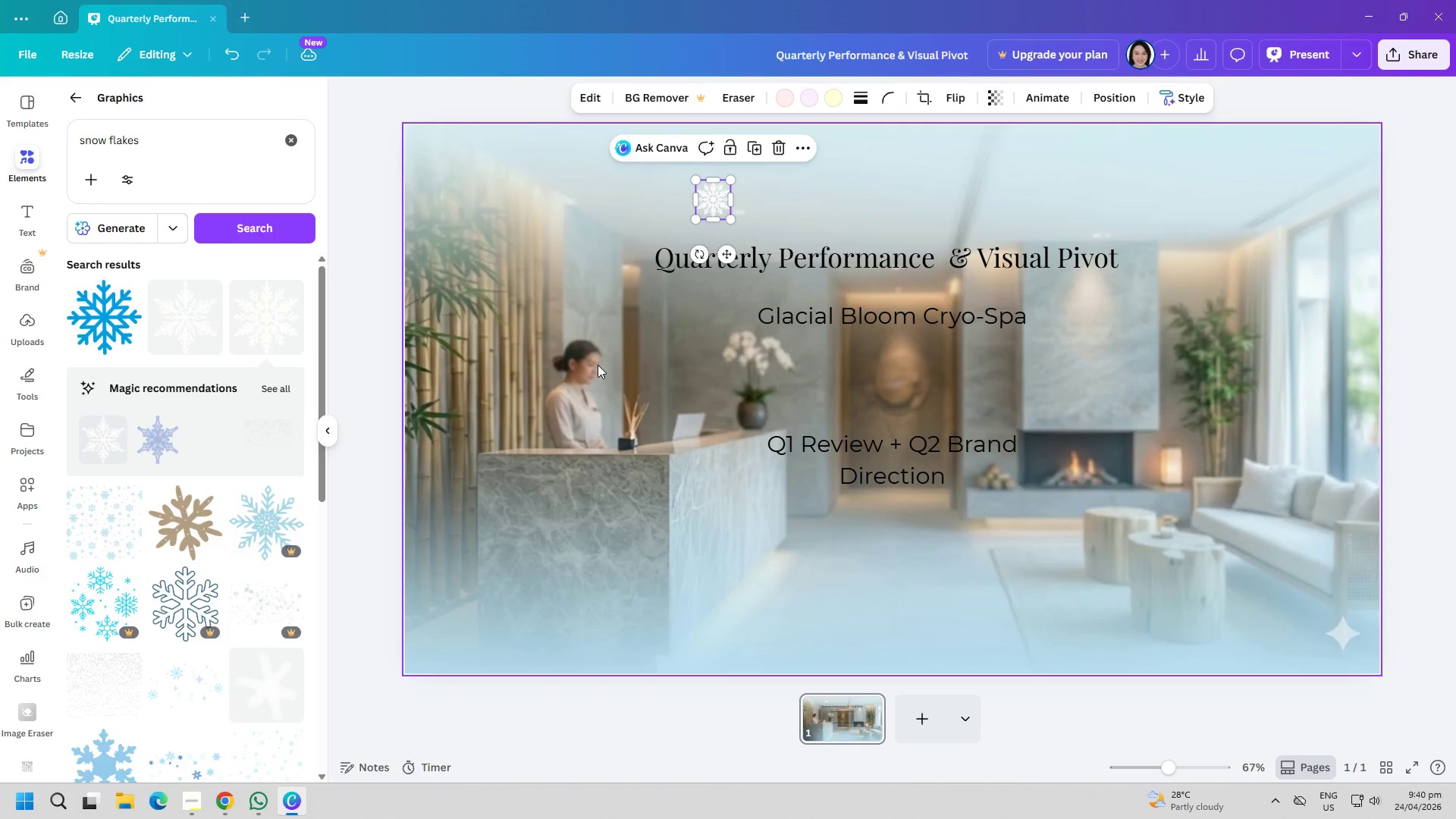 
left_click([598, 365])
 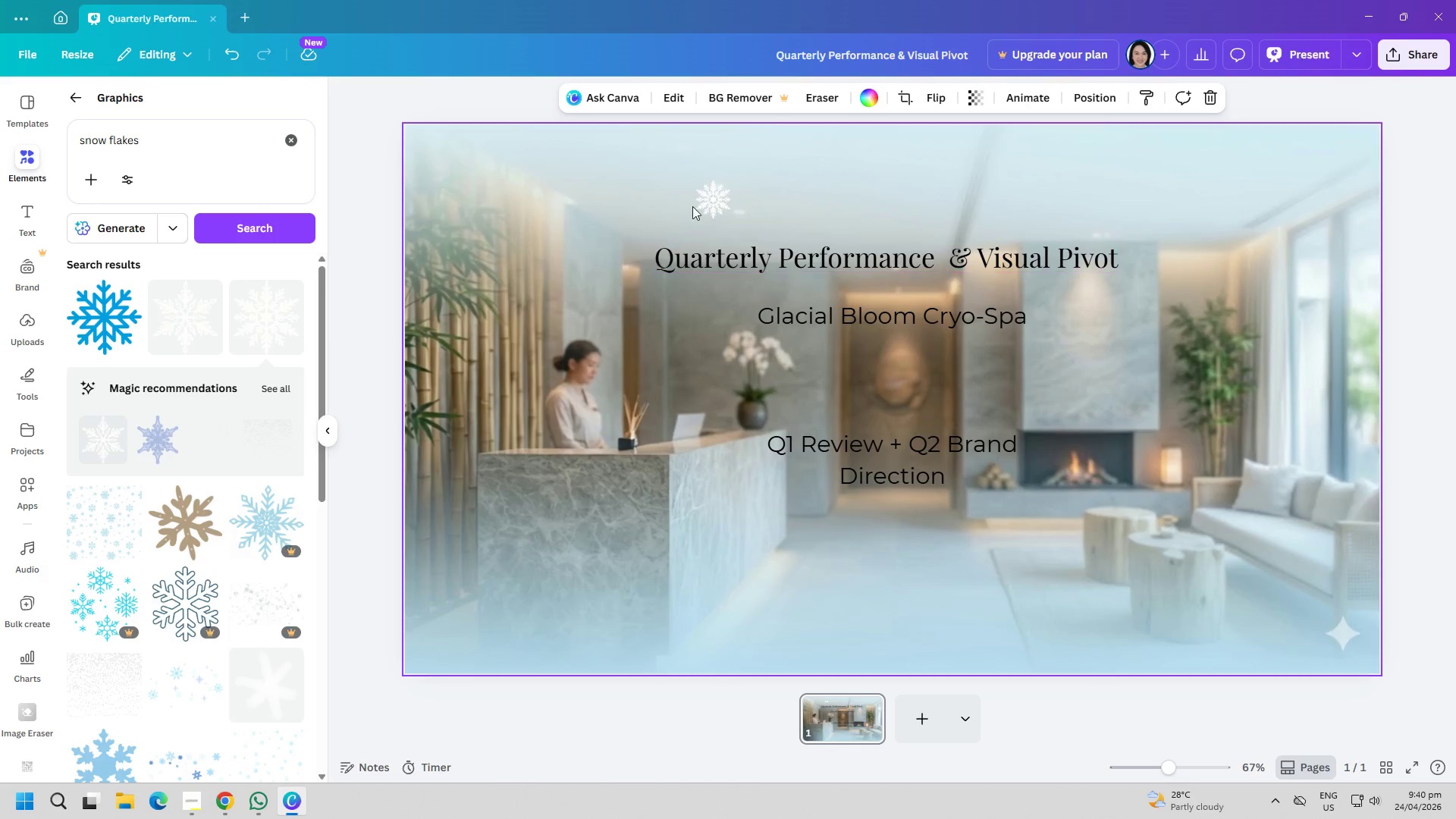 
left_click_drag(start_coordinate=[706, 198], to_coordinate=[652, 337])
 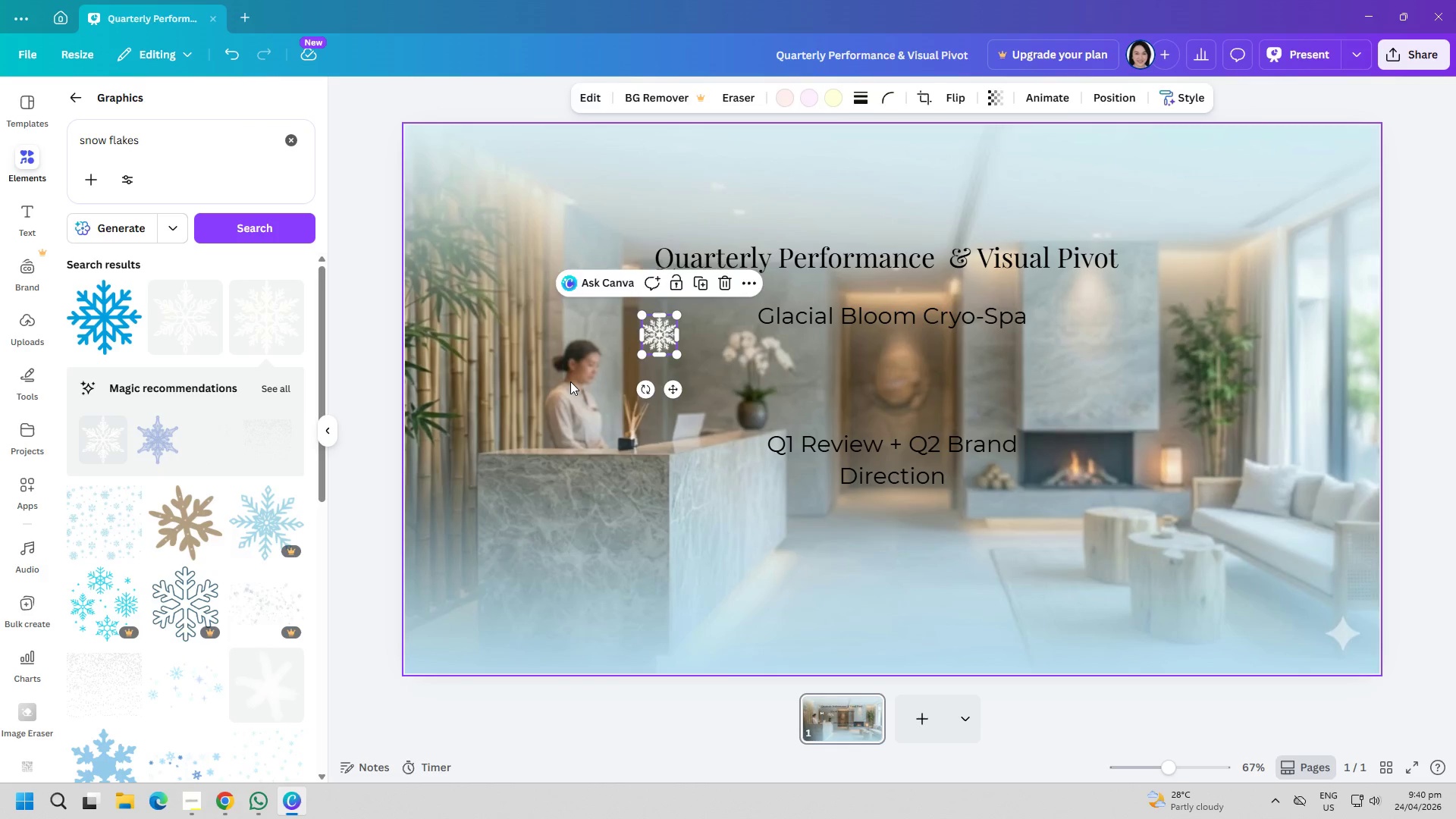 
left_click([570, 381])
 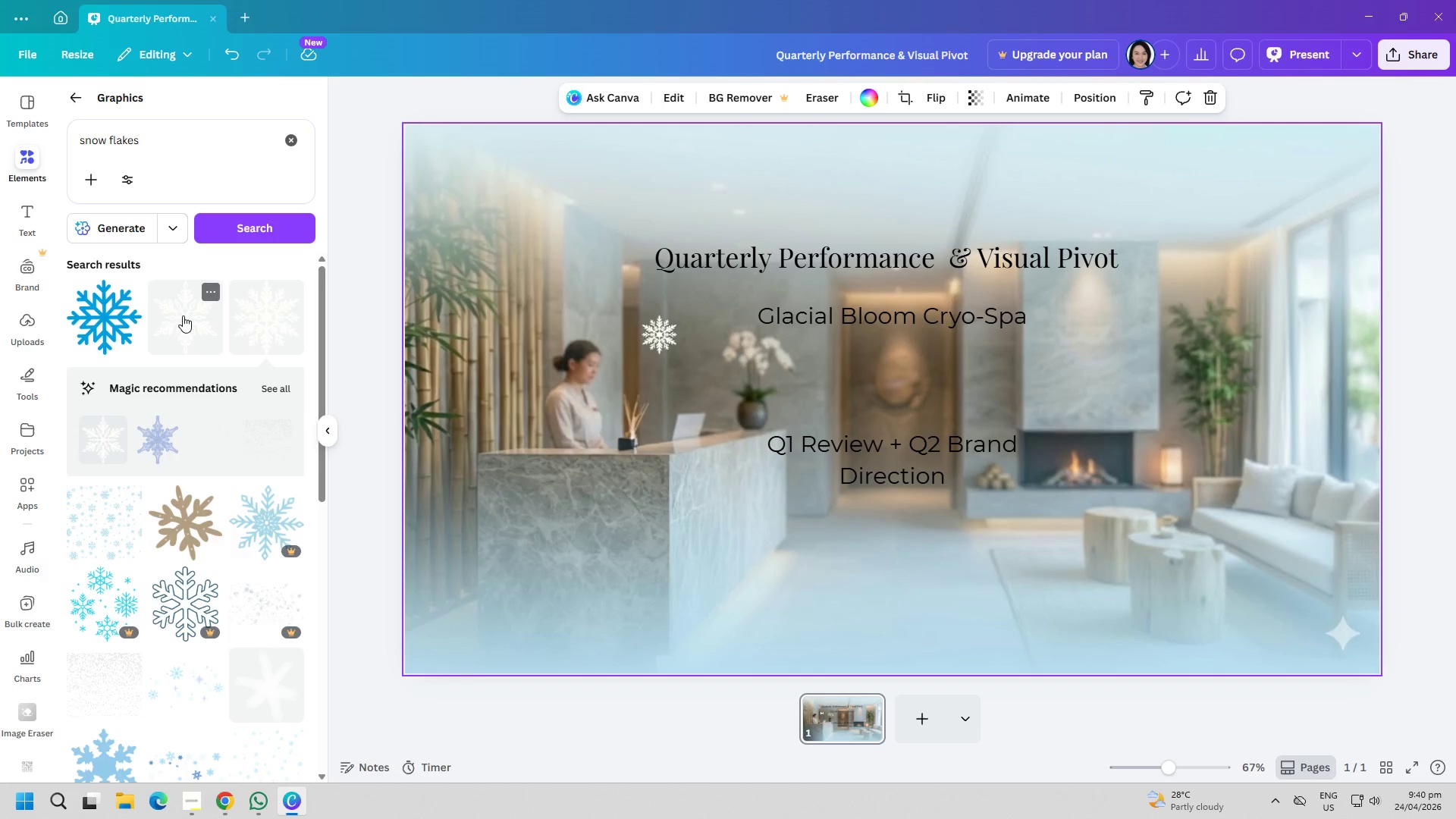 
left_click([183, 315])
 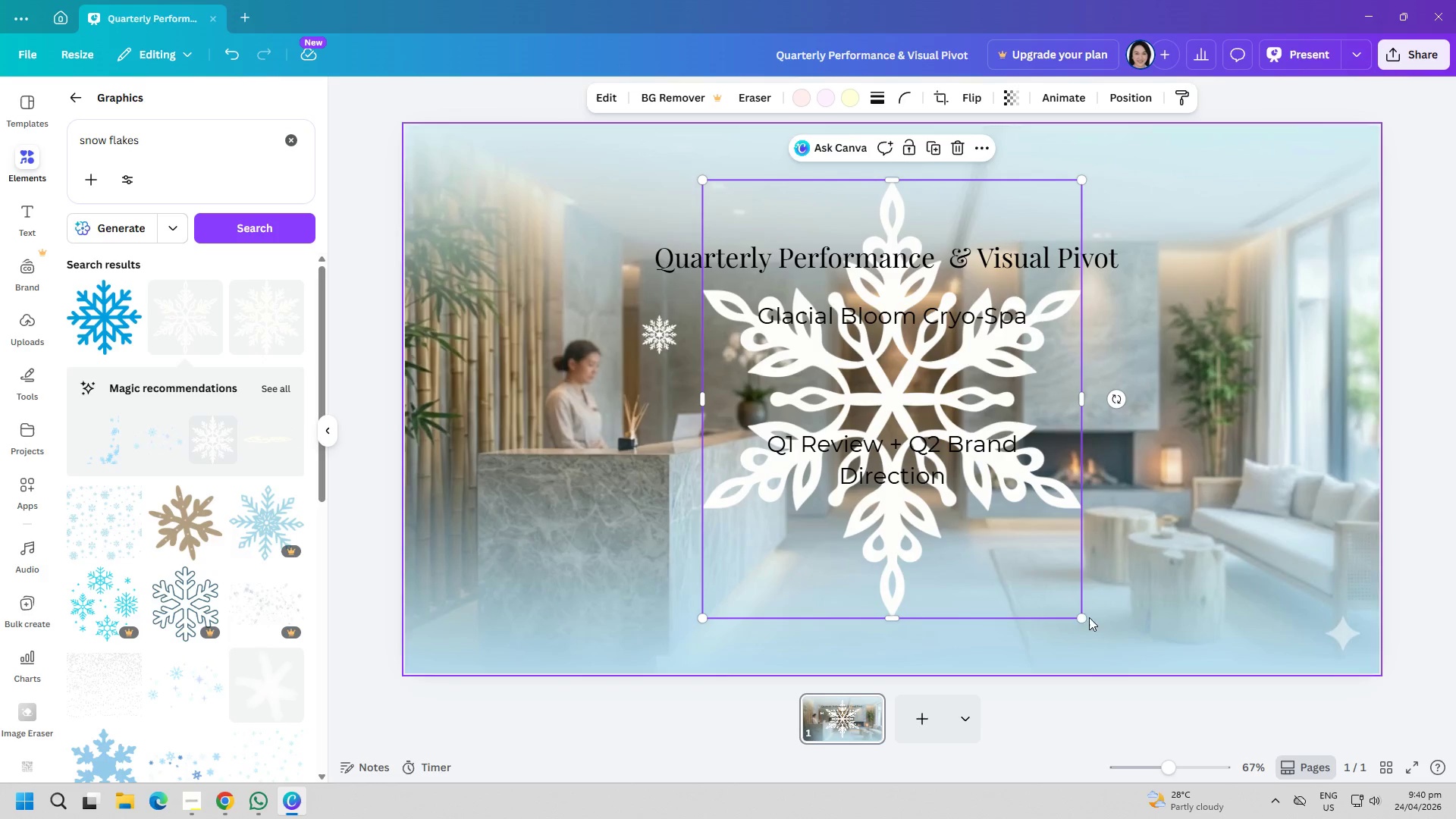 
left_click_drag(start_coordinate=[1078, 622], to_coordinate=[696, 280])
 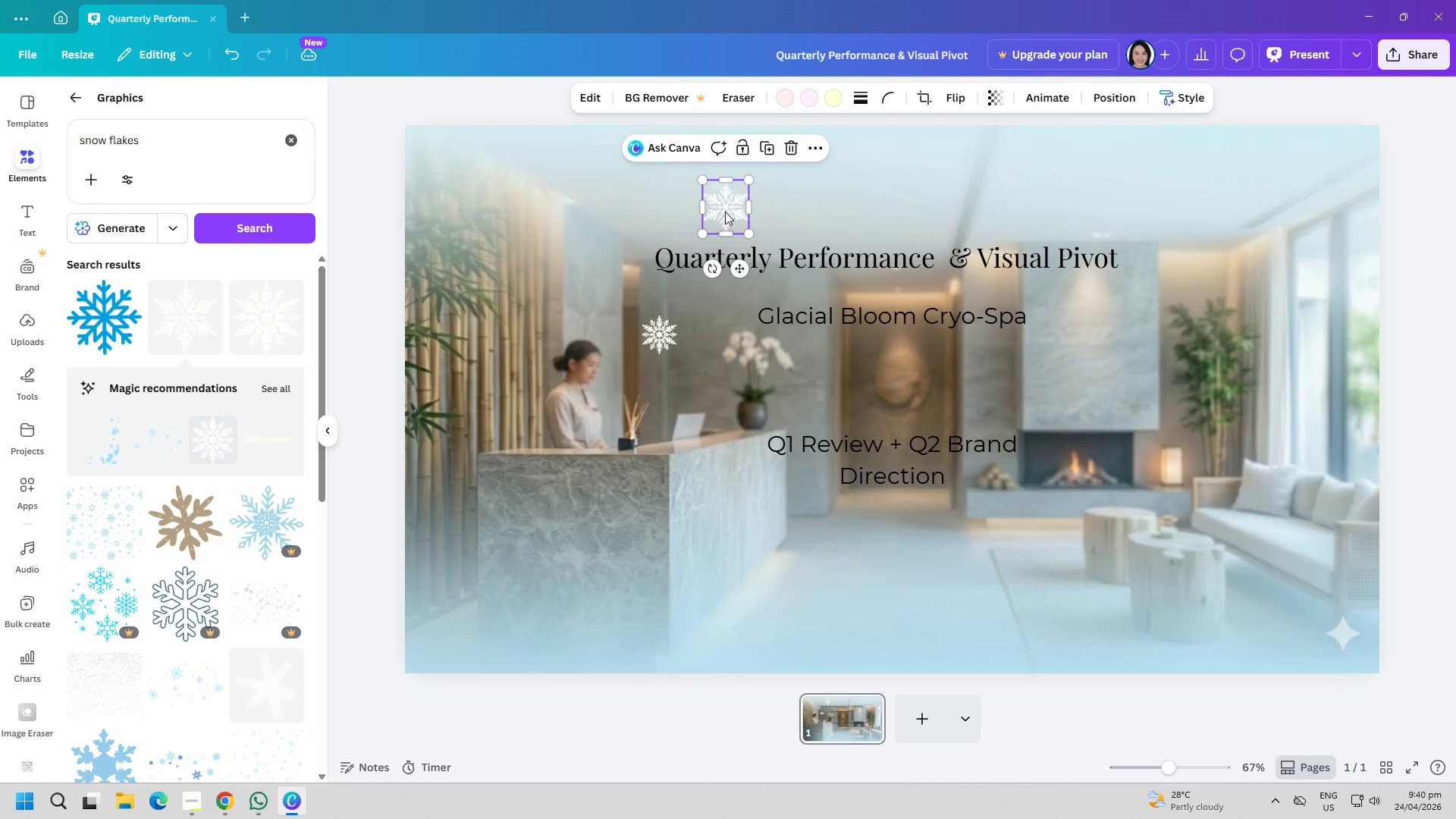 
left_click_drag(start_coordinate=[725, 212], to_coordinate=[689, 435])
 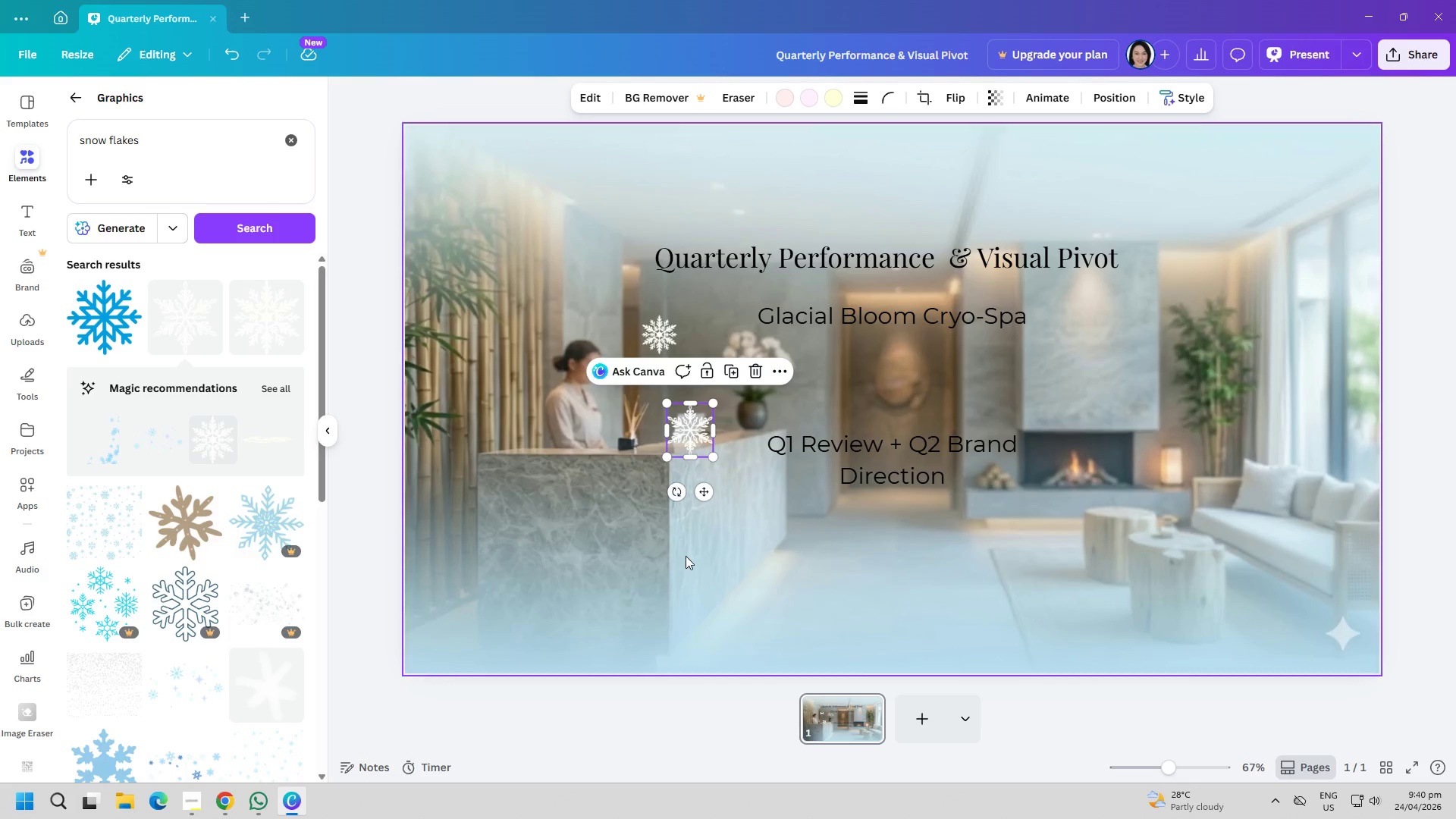 
left_click_drag(start_coordinate=[686, 554], to_coordinate=[686, 557])
 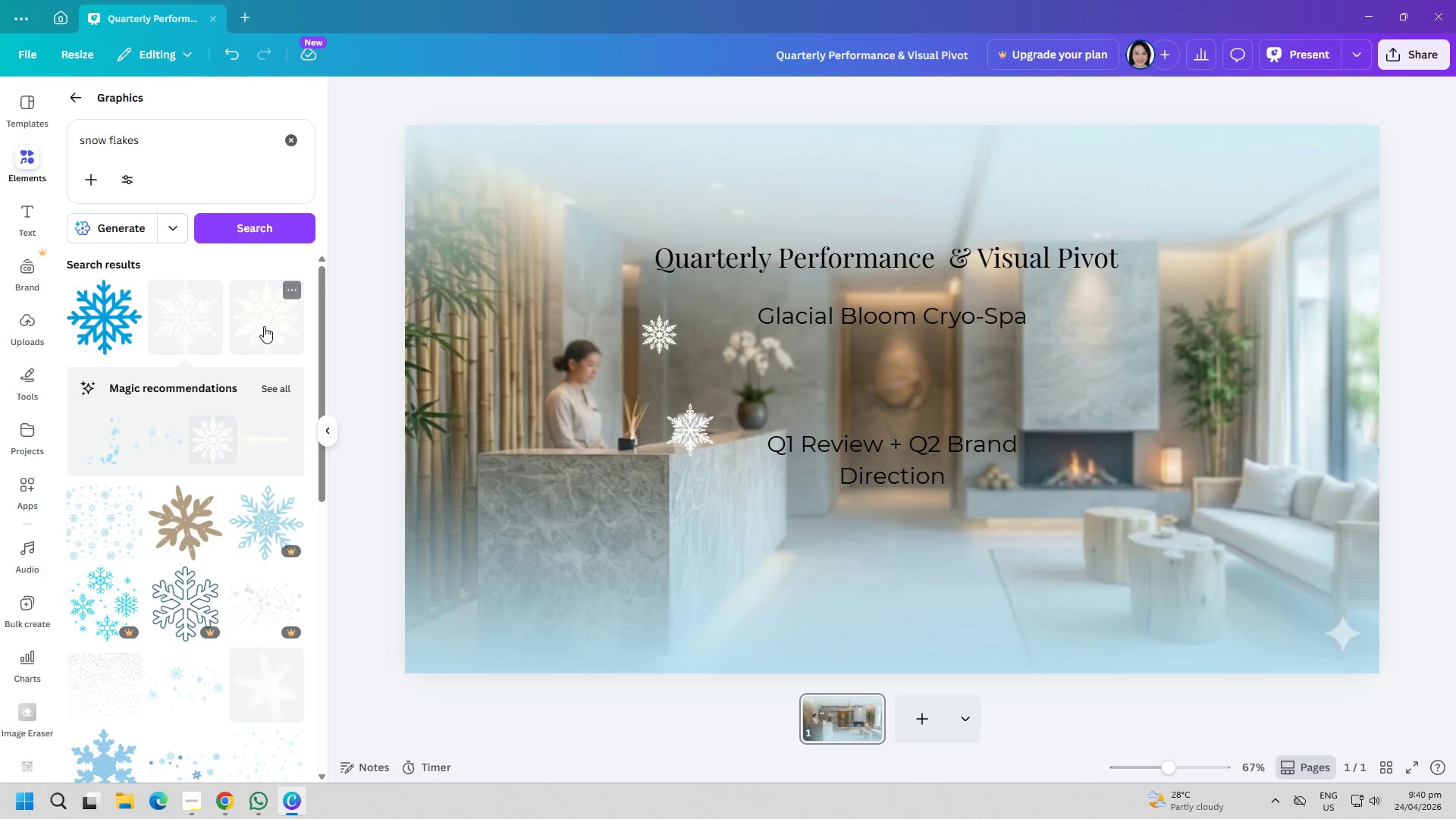 
left_click([264, 326])
 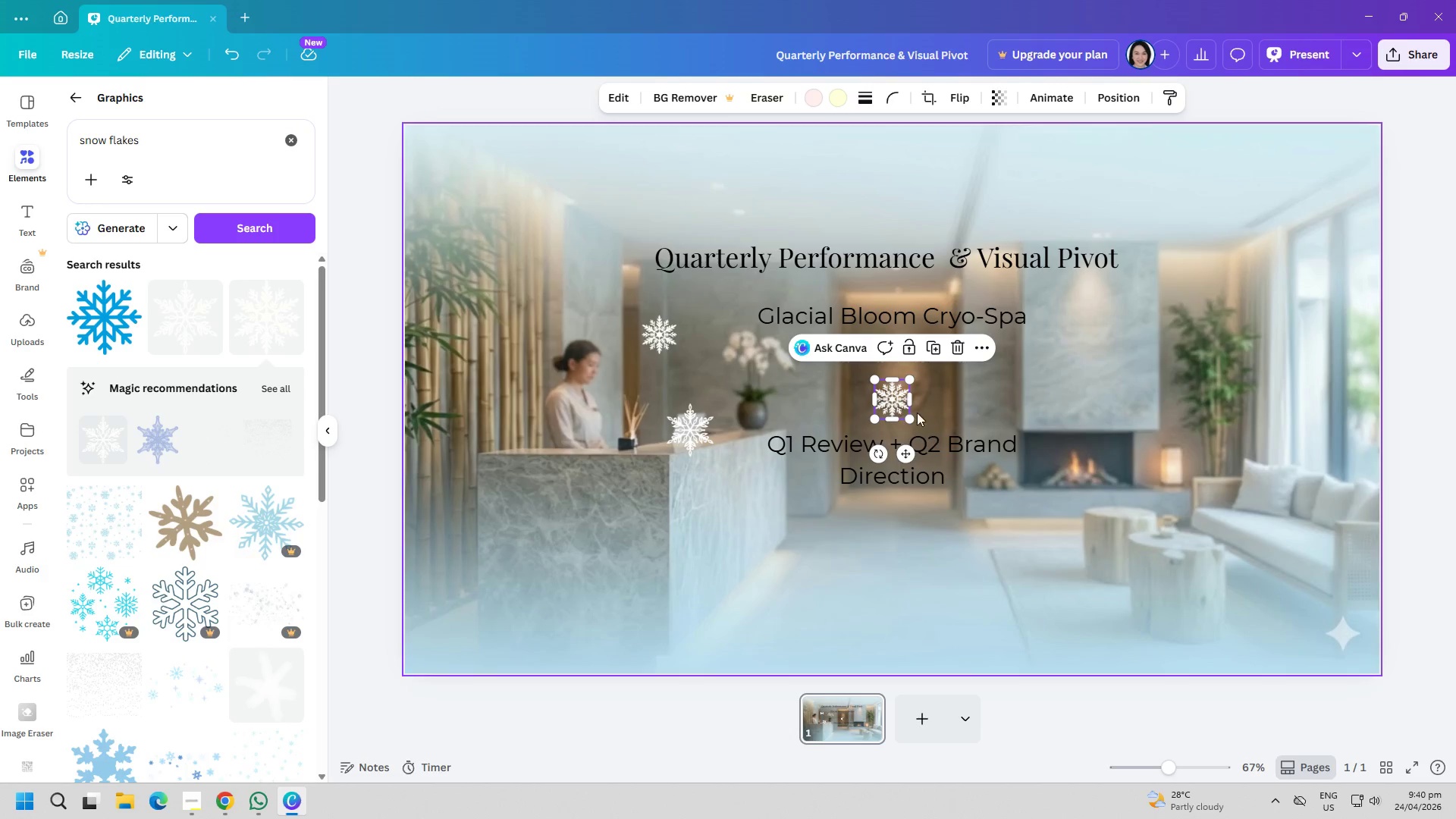 
left_click_drag(start_coordinate=[887, 401], to_coordinate=[1100, 344])
 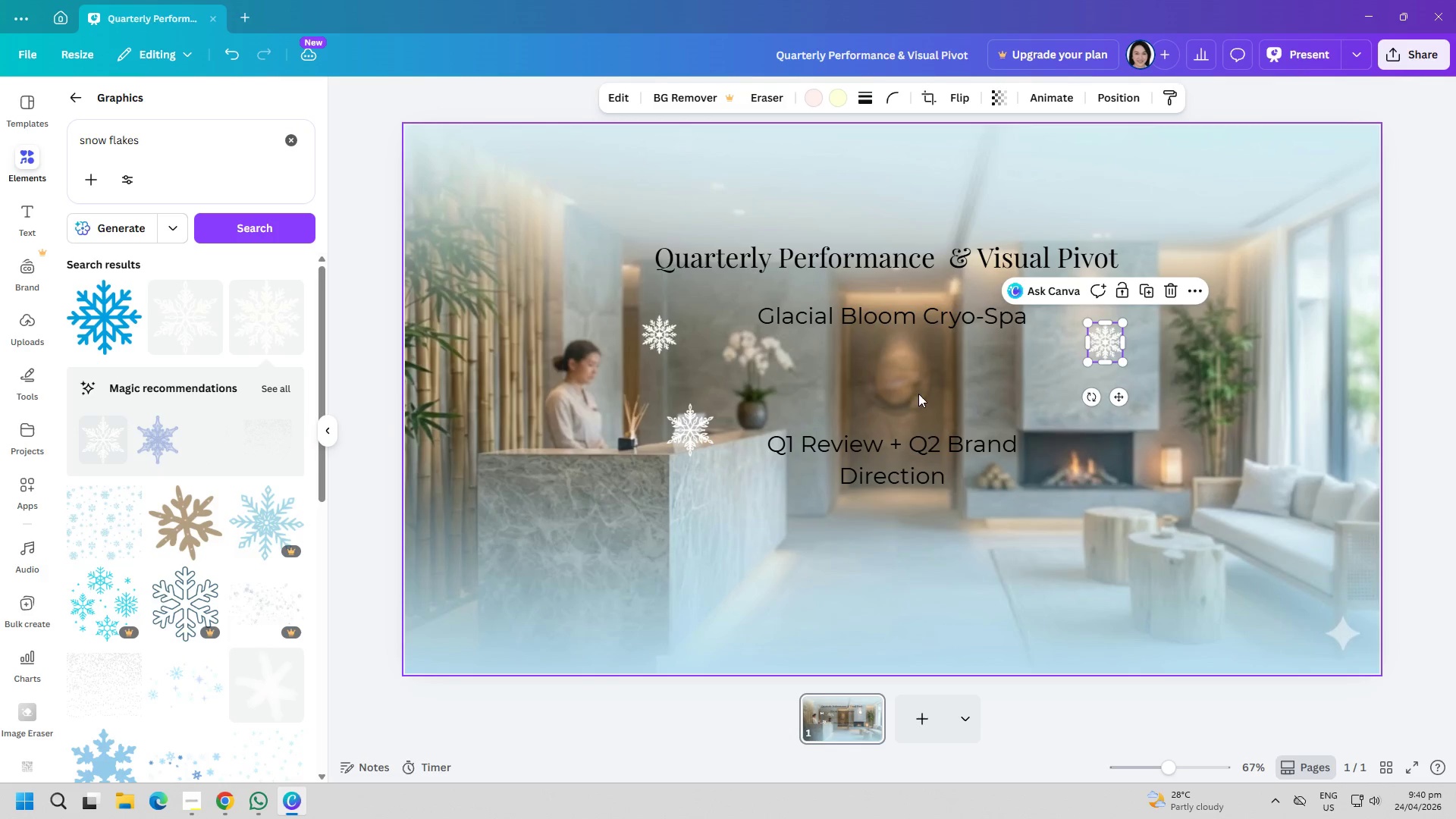 
left_click([849, 394])
 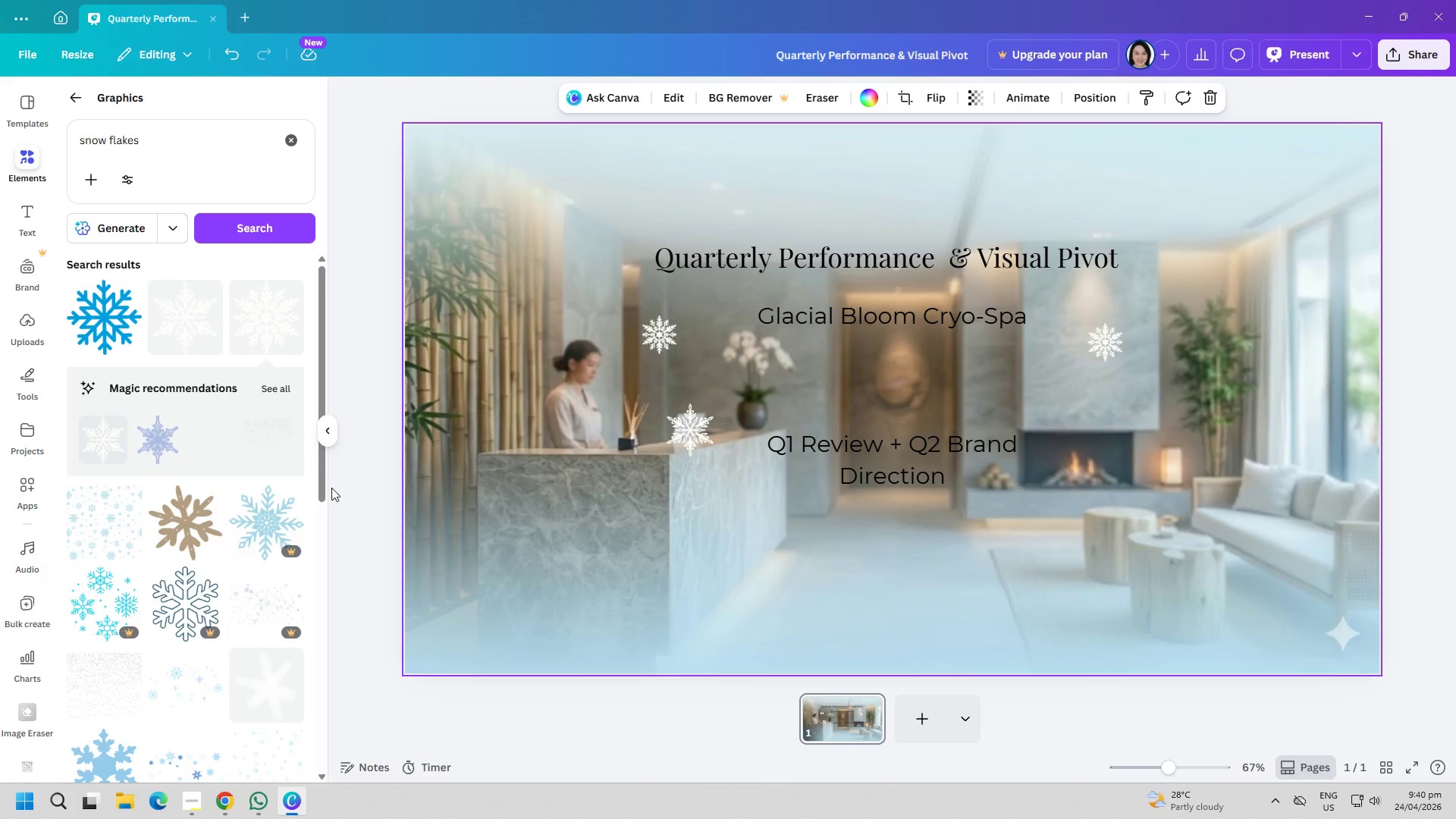 
left_click([147, 449])
 